 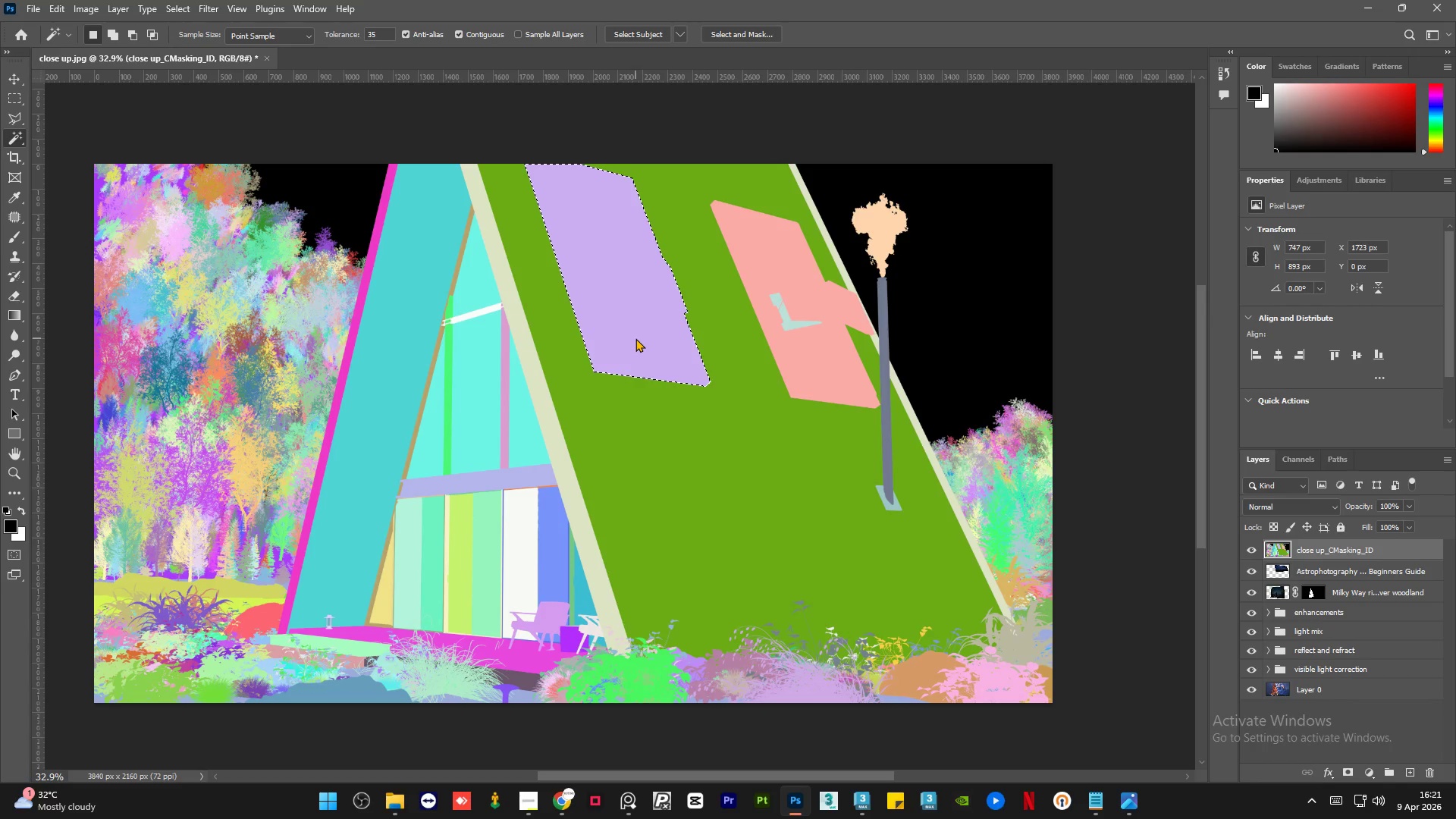 
hold_key(key=ShiftLeft, duration=0.62)
left_click([777, 253])
 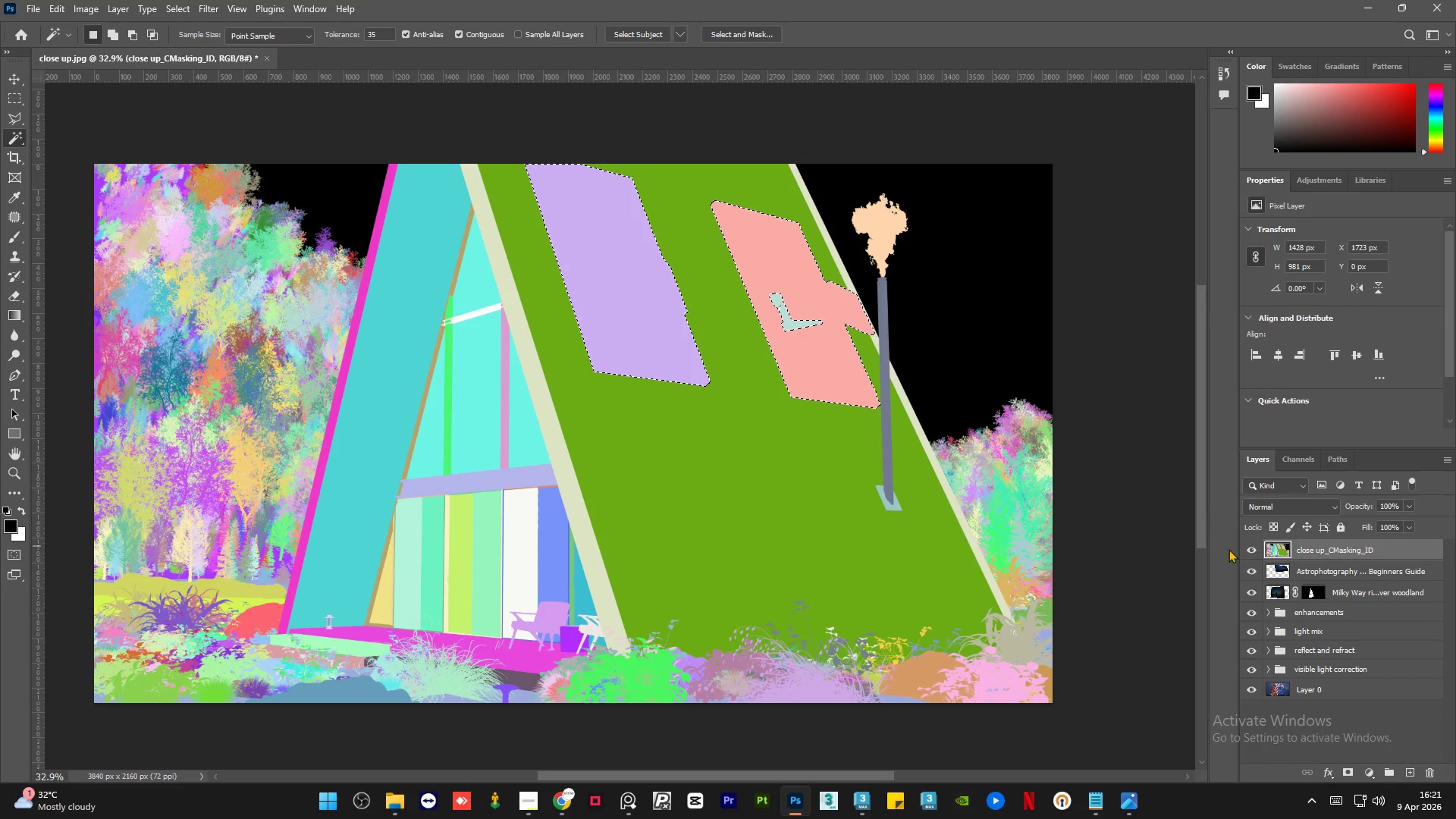 
left_click([1254, 545])
 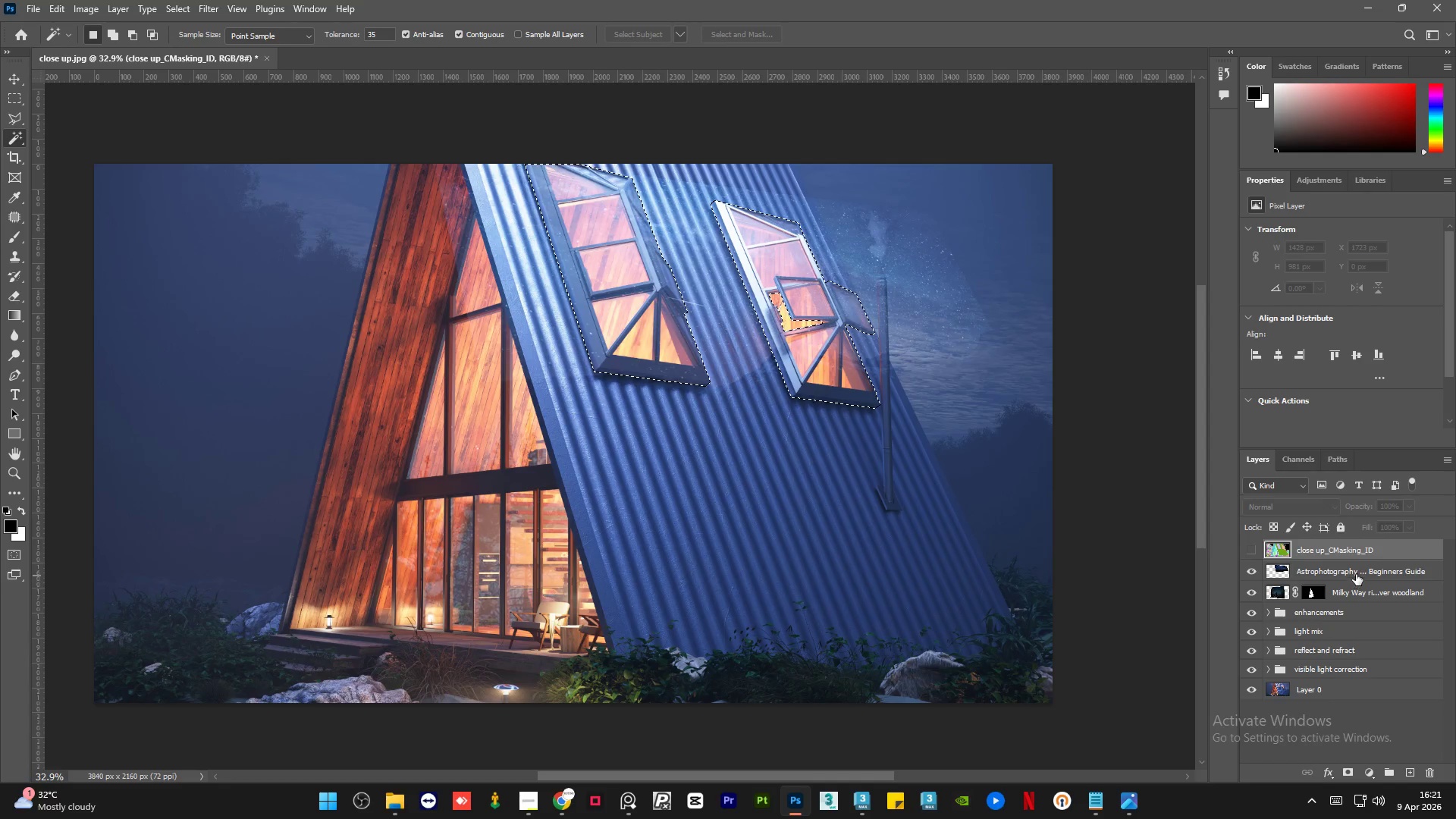 
left_click([1356, 574])
 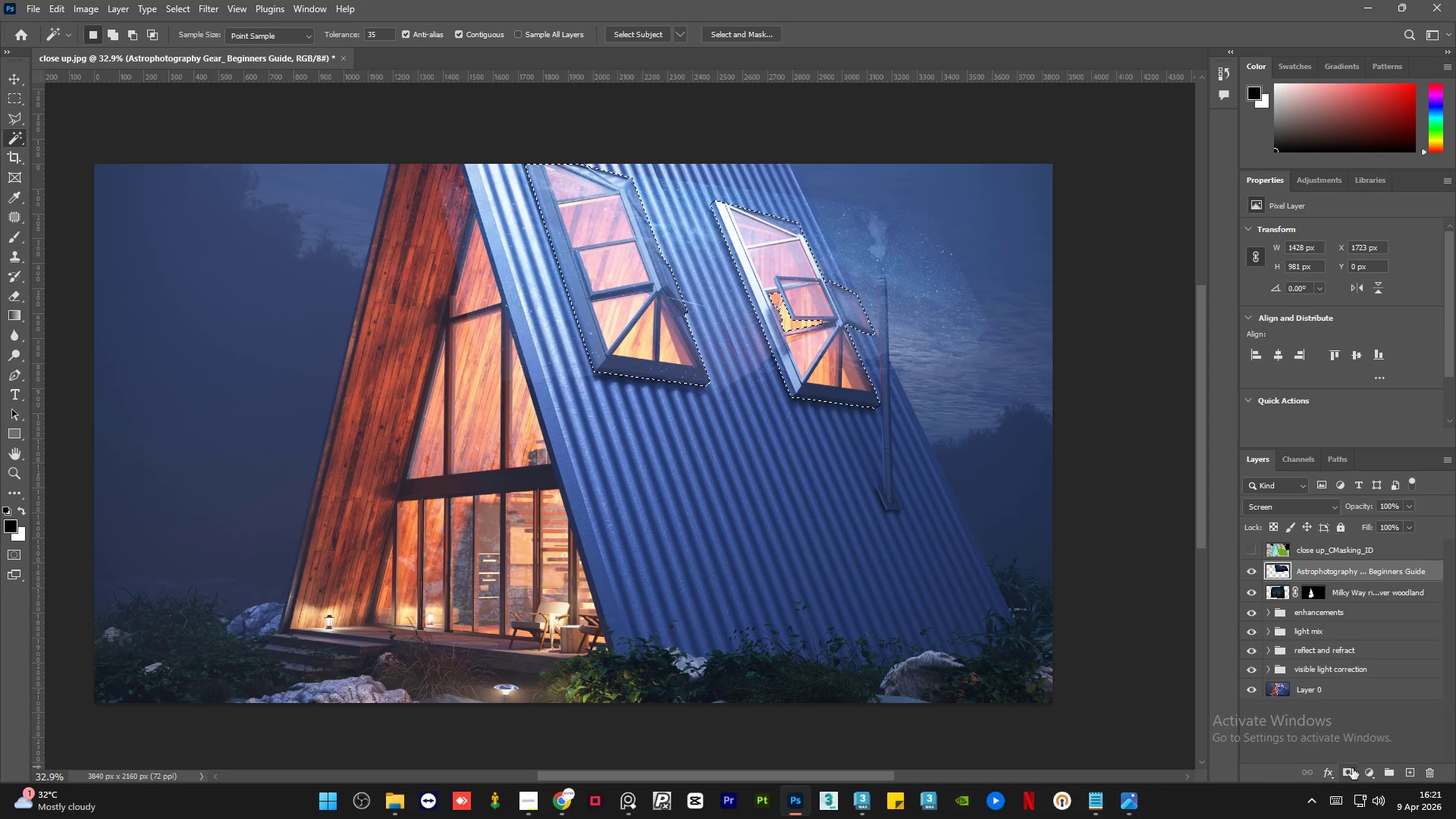 
left_click([1351, 771])
 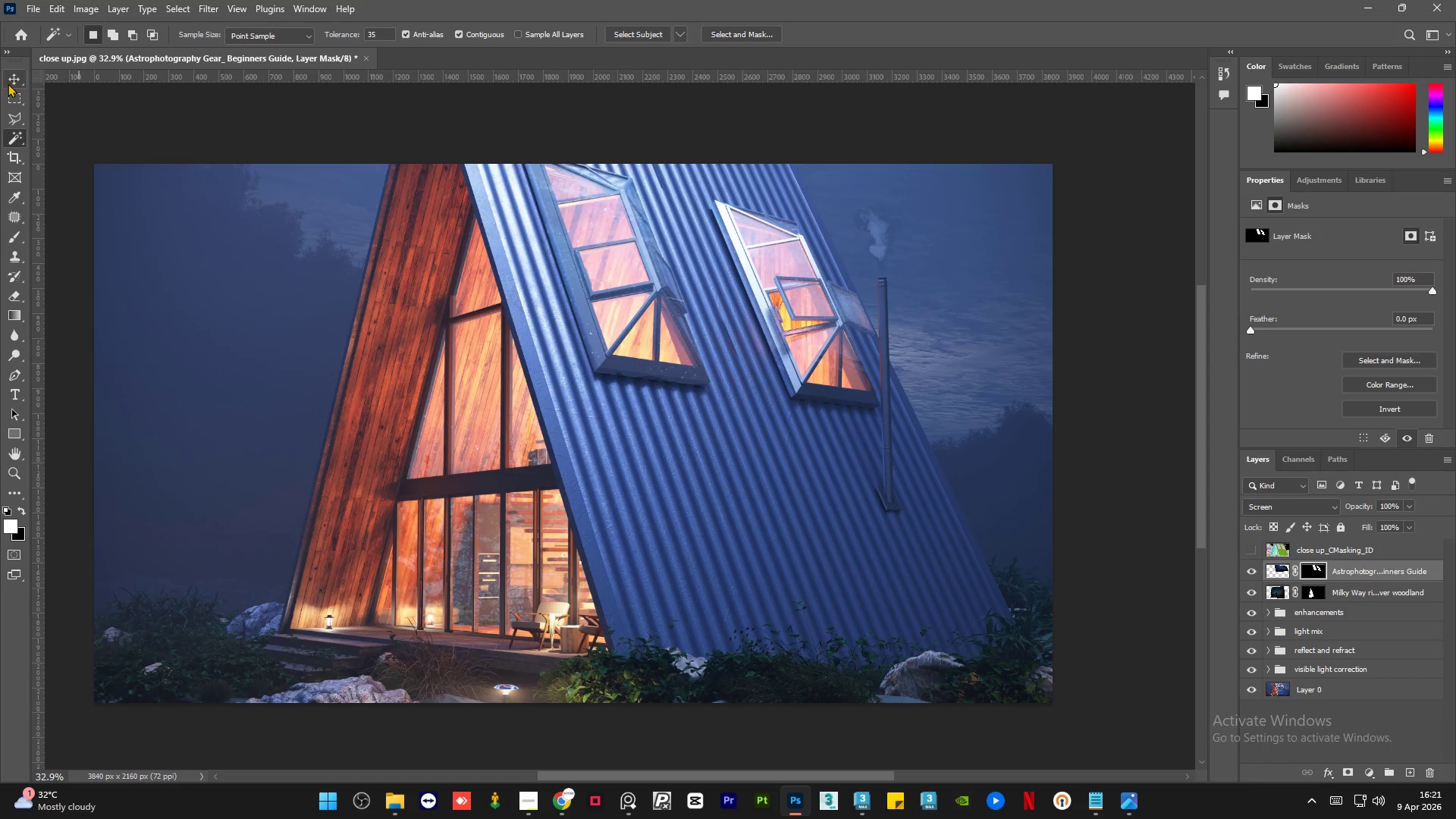 
double_click([120, 120])
 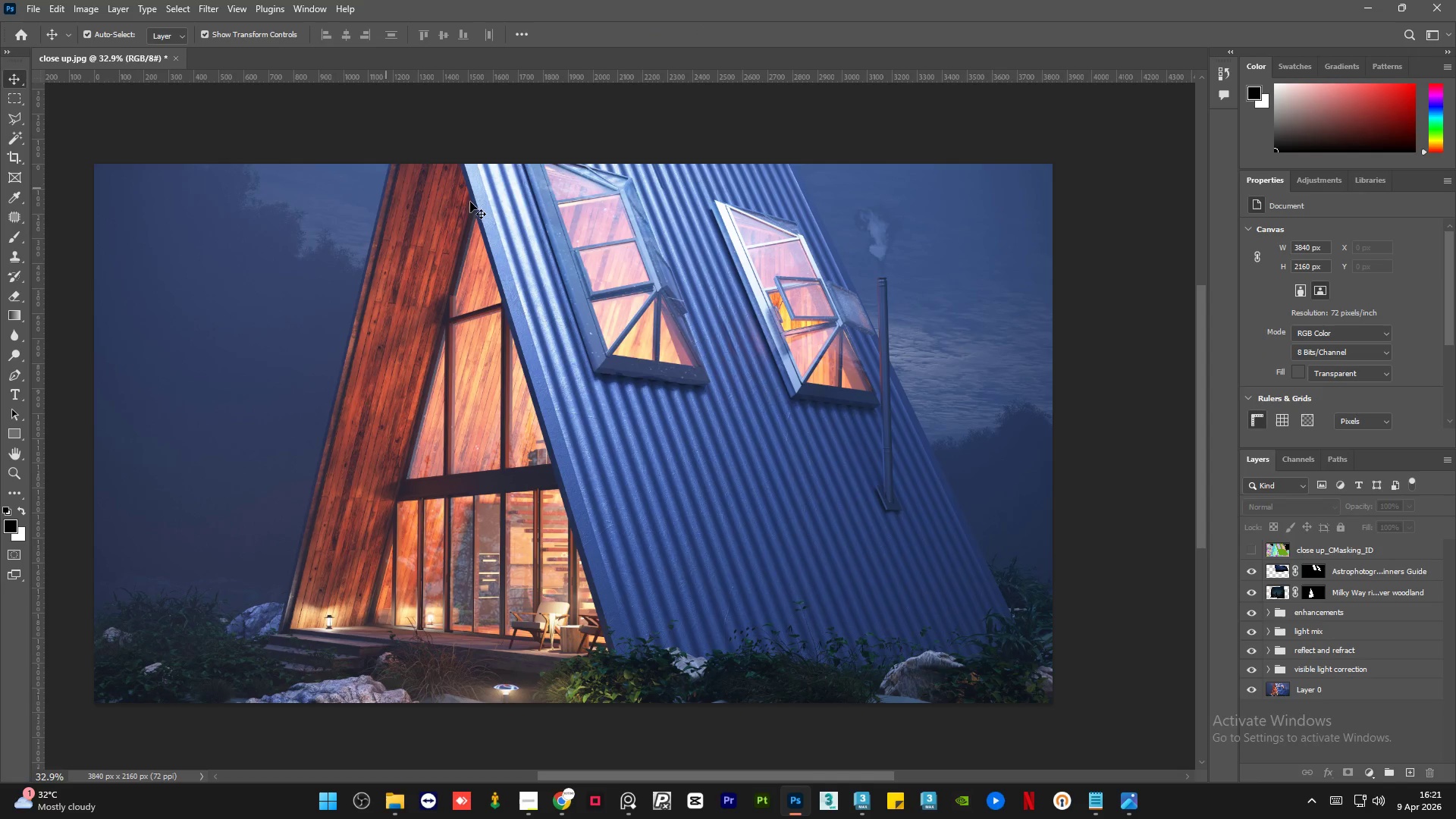 
hold_key(key=AltLeft, duration=1.5)
scroll: coordinate [644, 190], scroll_direction: up, amount: 12.0
 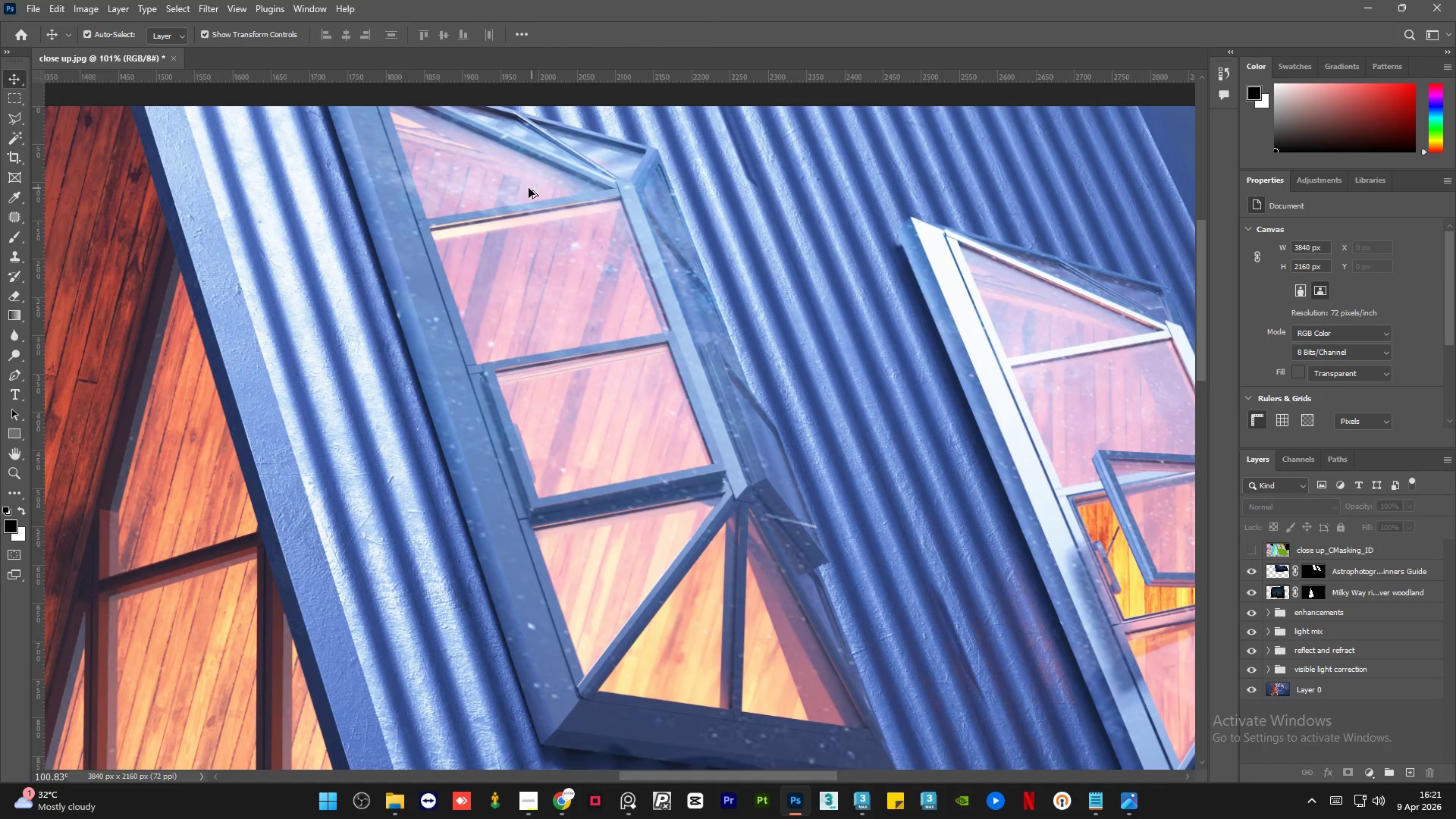 
hold_key(key=AltLeft, duration=1.51)
scroll: coordinate [996, 375], scroll_direction: down, amount: 1.0
 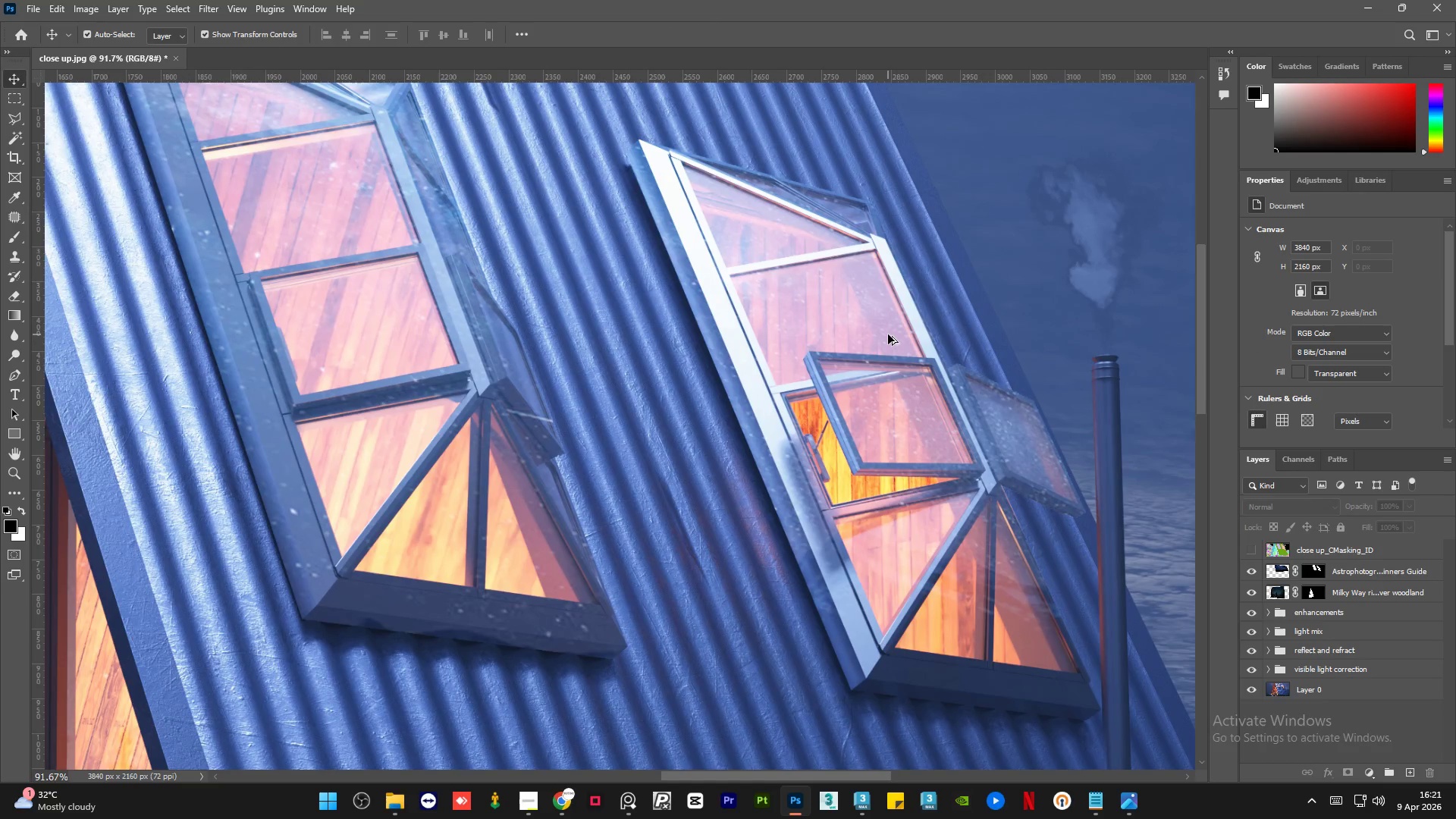 
key(Alt+AltLeft)
 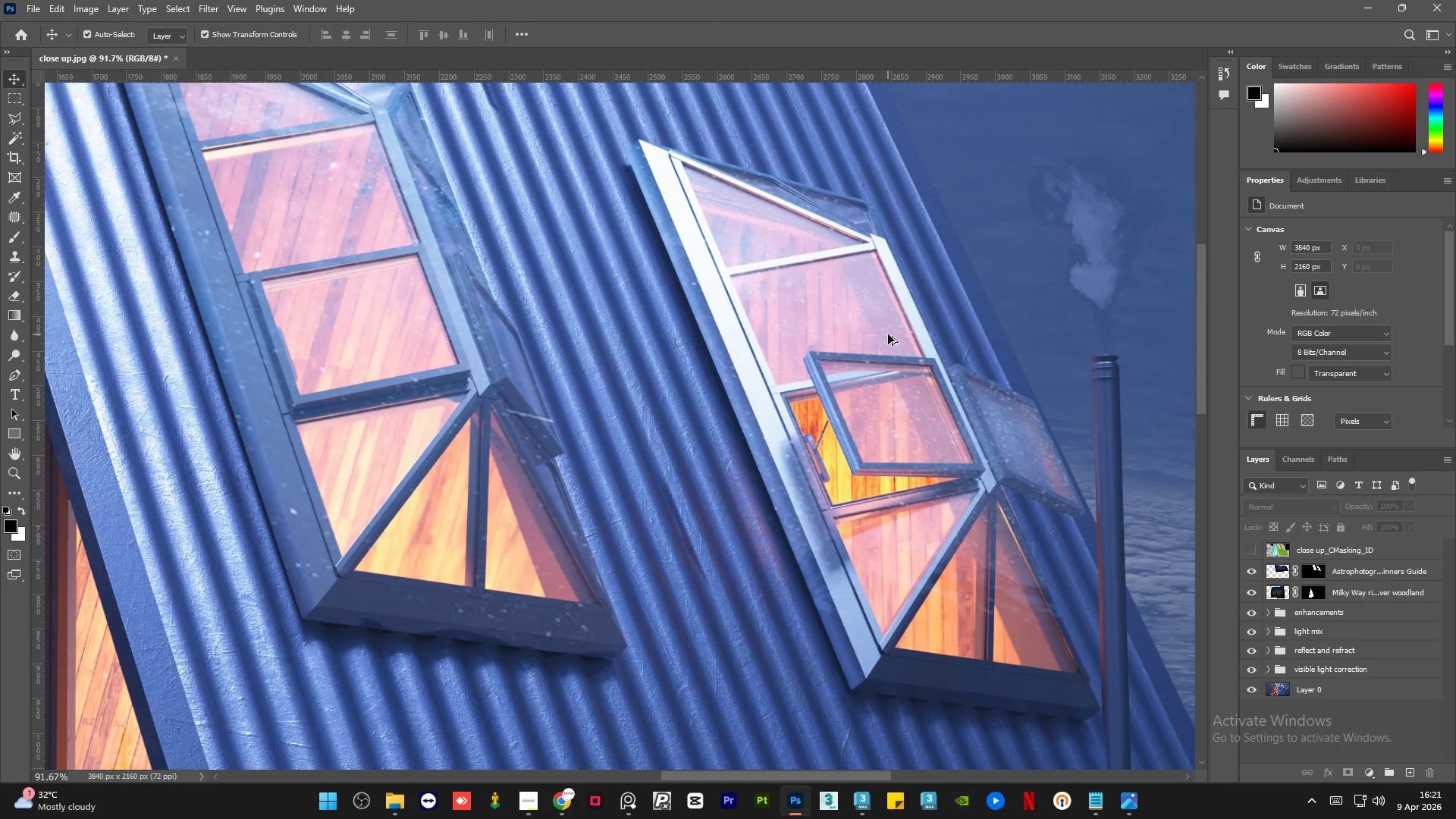 
key(Alt+AltLeft)
 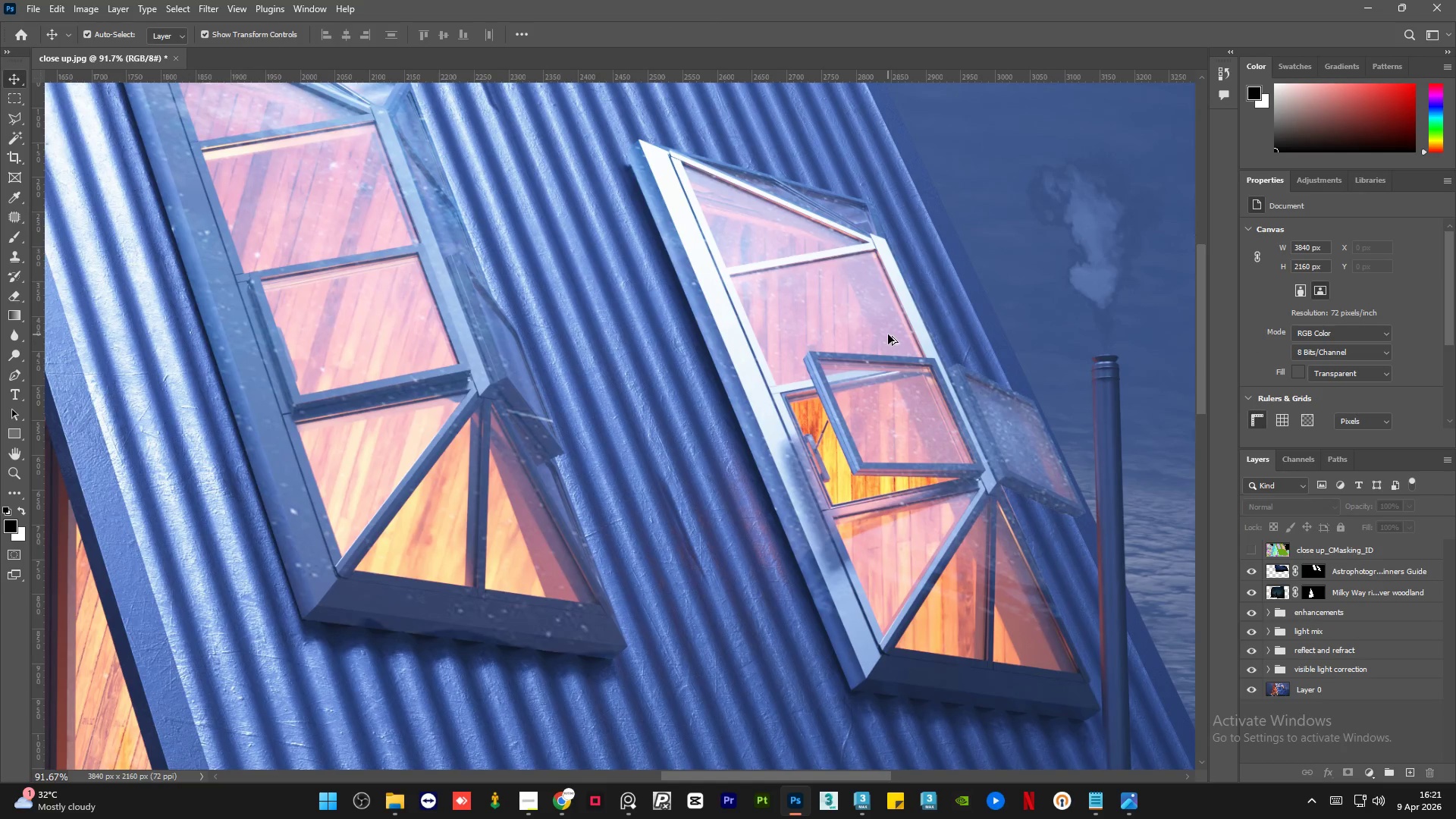 
key(Alt+AltLeft)
 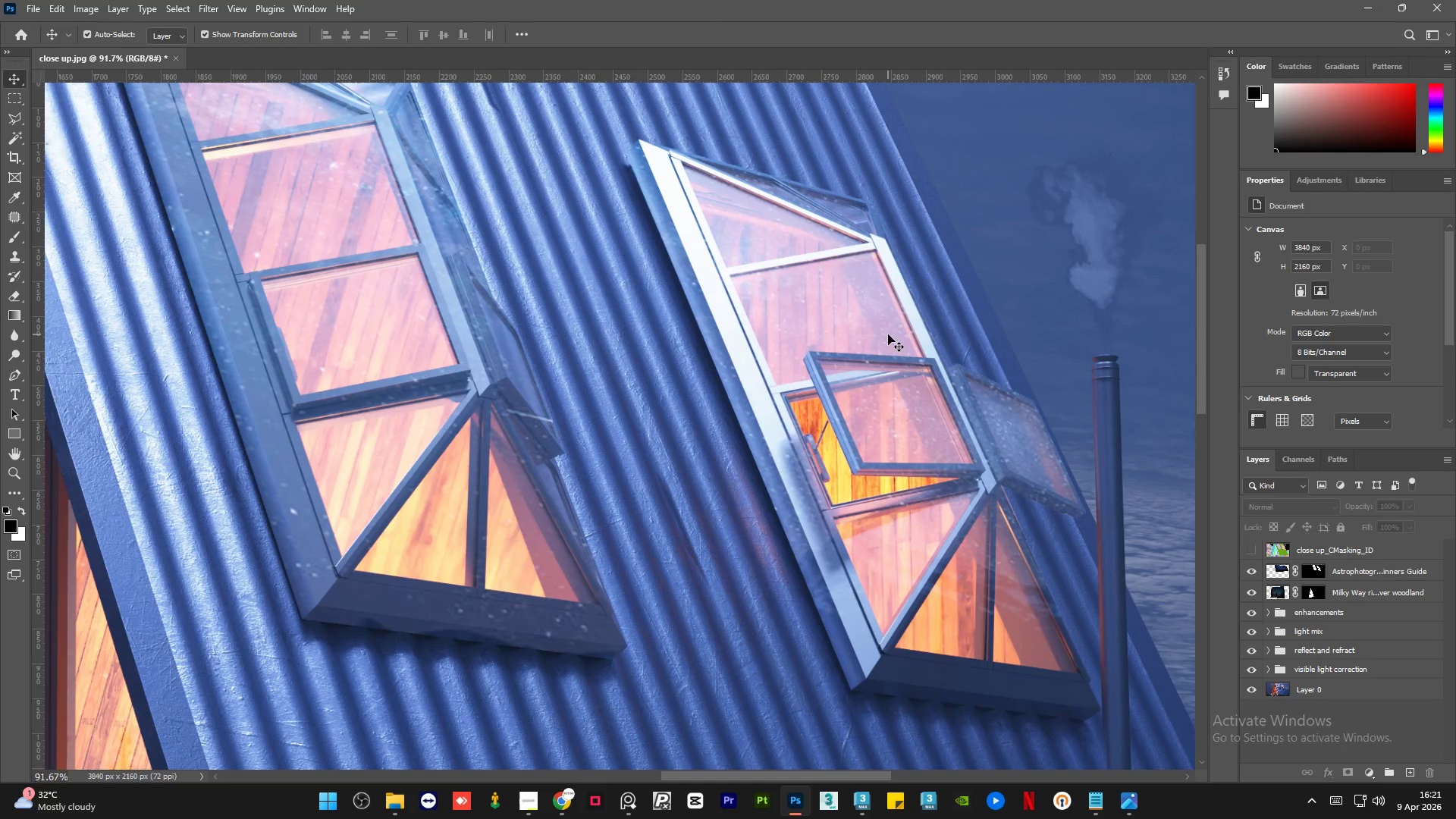 
key(Alt+AltLeft)
 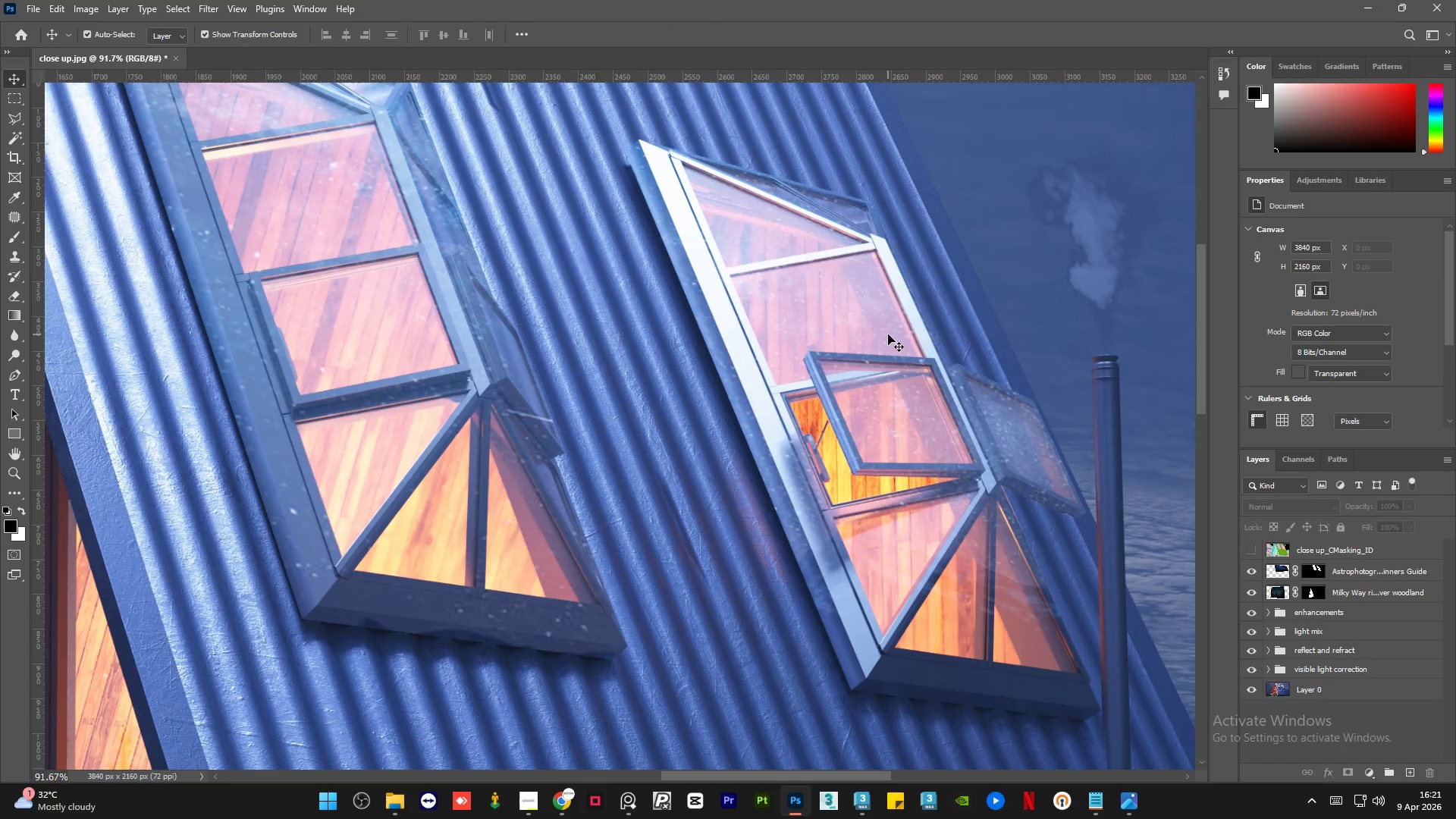 
key(Alt+AltLeft)
 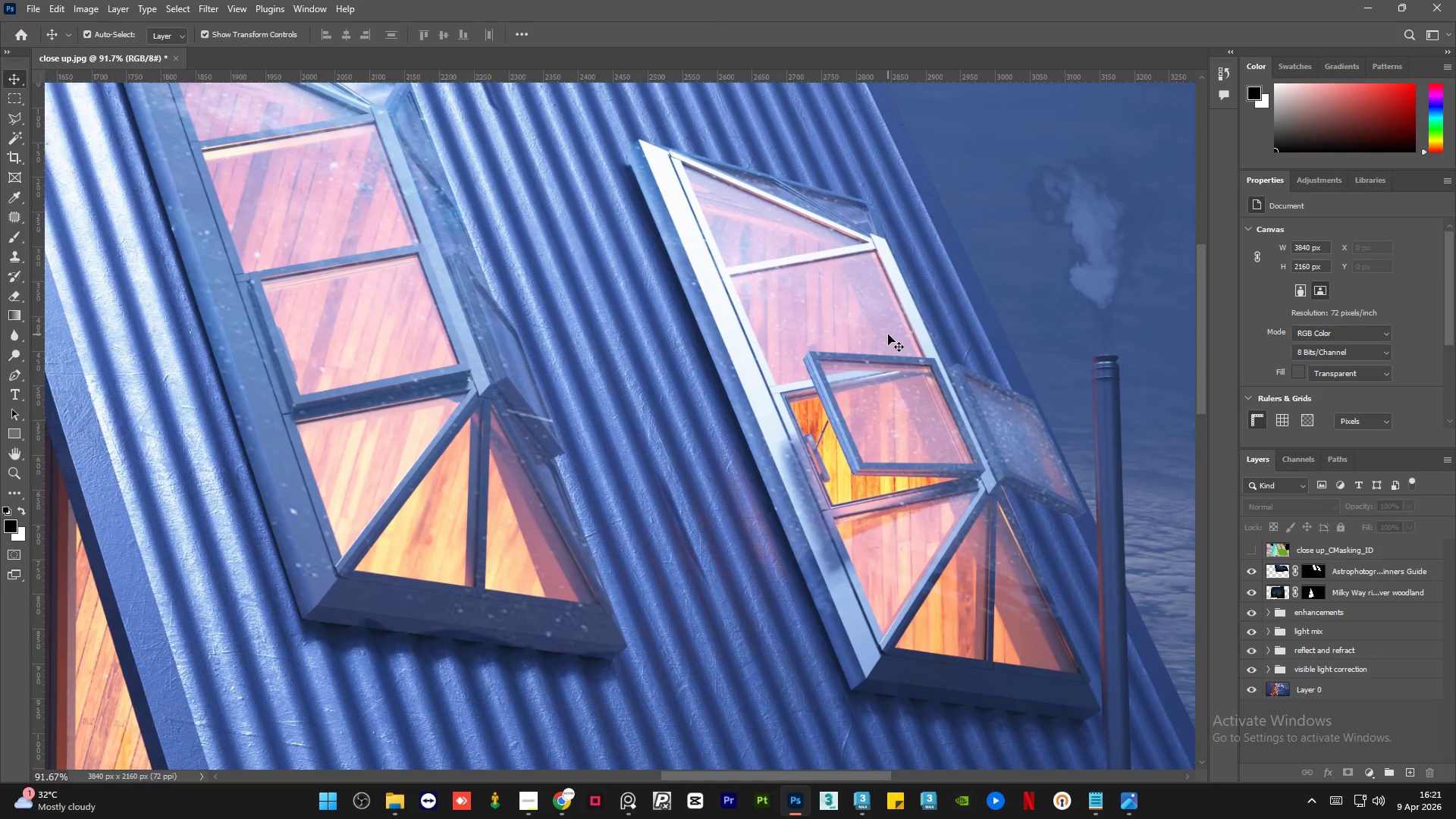 
key(Alt+AltLeft)
 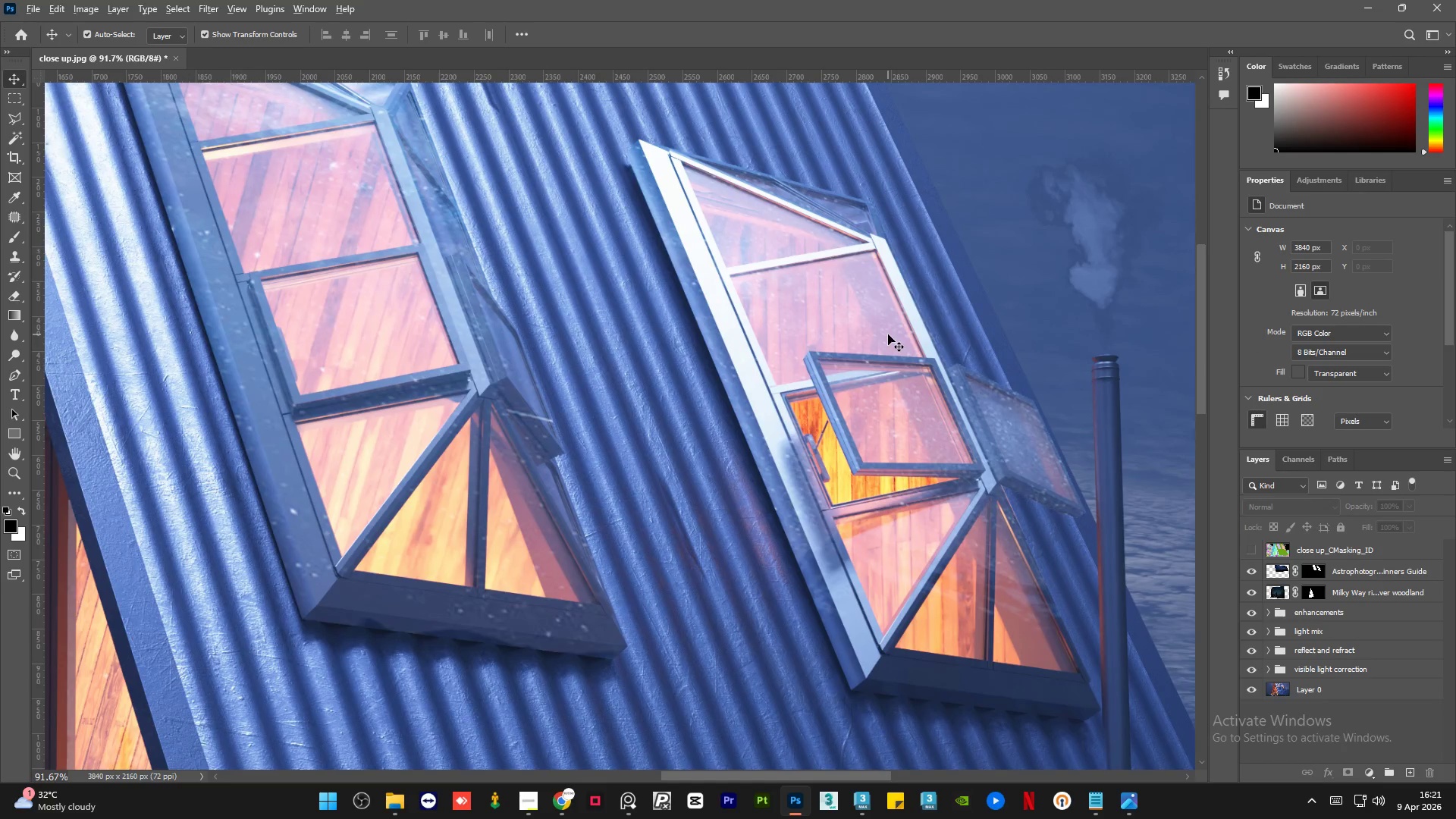 
hold_key(key=AltLeft, duration=1.36)
scroll: coordinate [888, 334], scroll_direction: down, amount: 1.0
 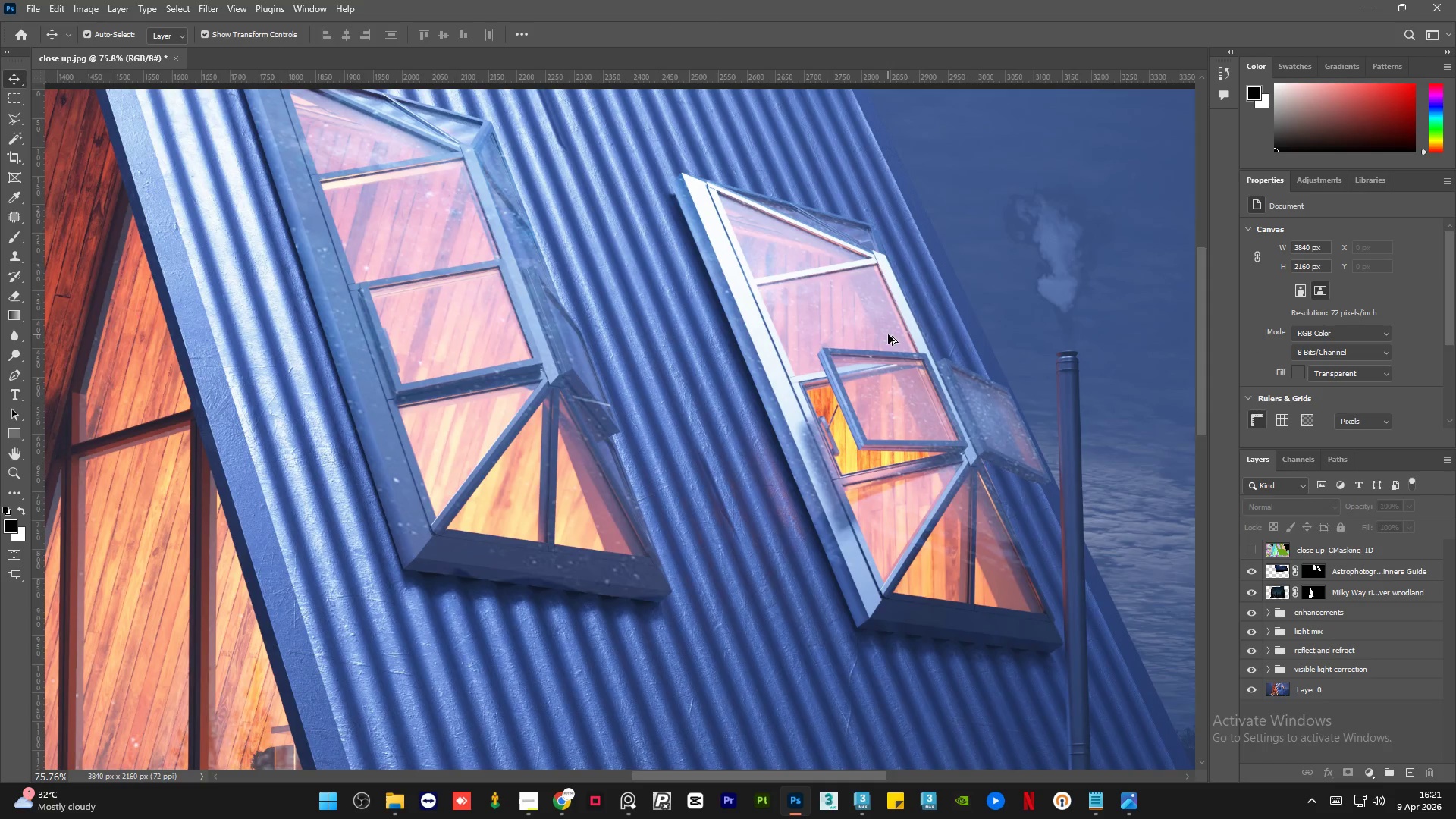 
scroll: coordinate [888, 334], scroll_direction: up, amount: 3.0
 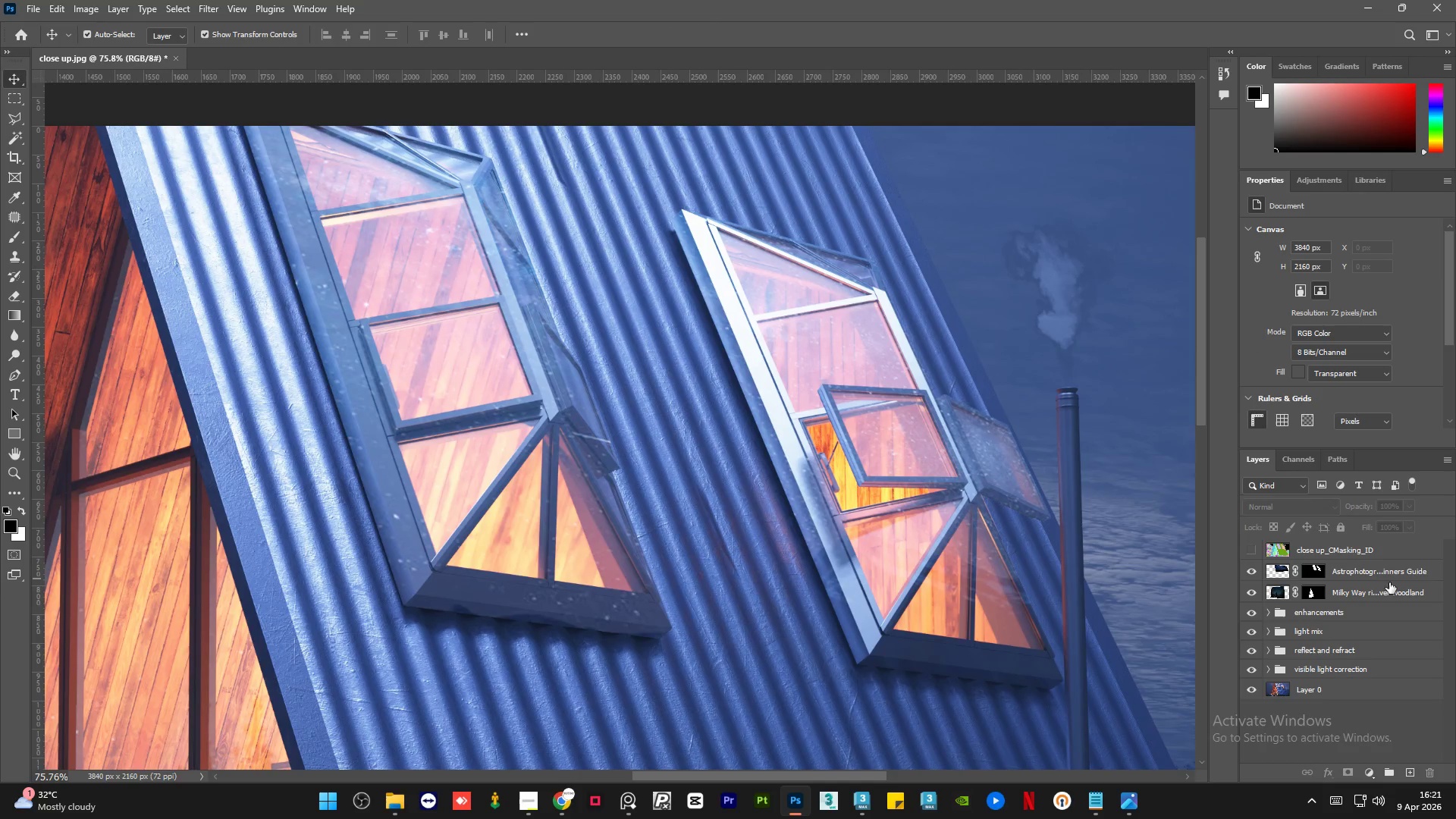 
left_click([1423, 573])
 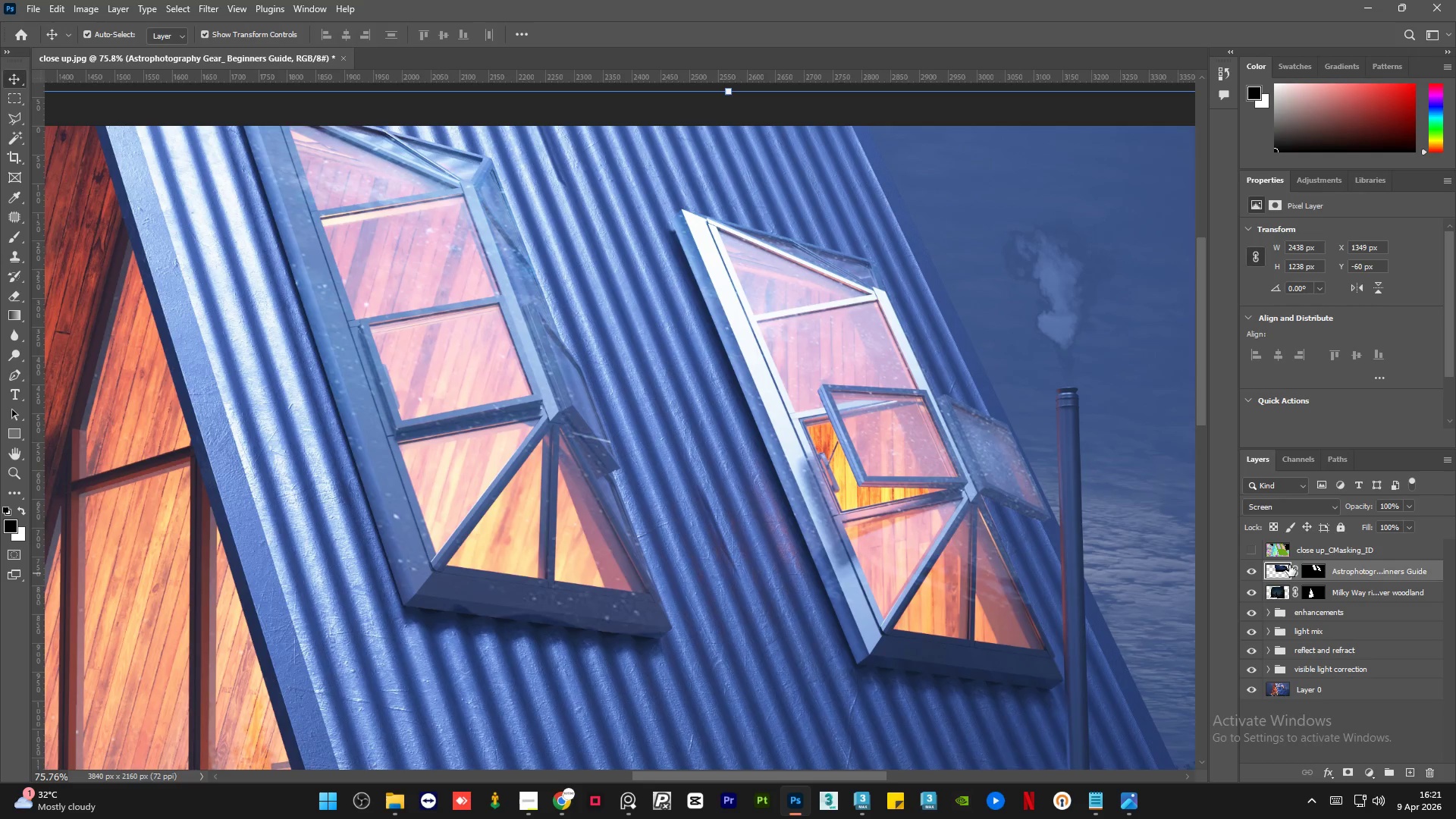 
left_click([1313, 570])
 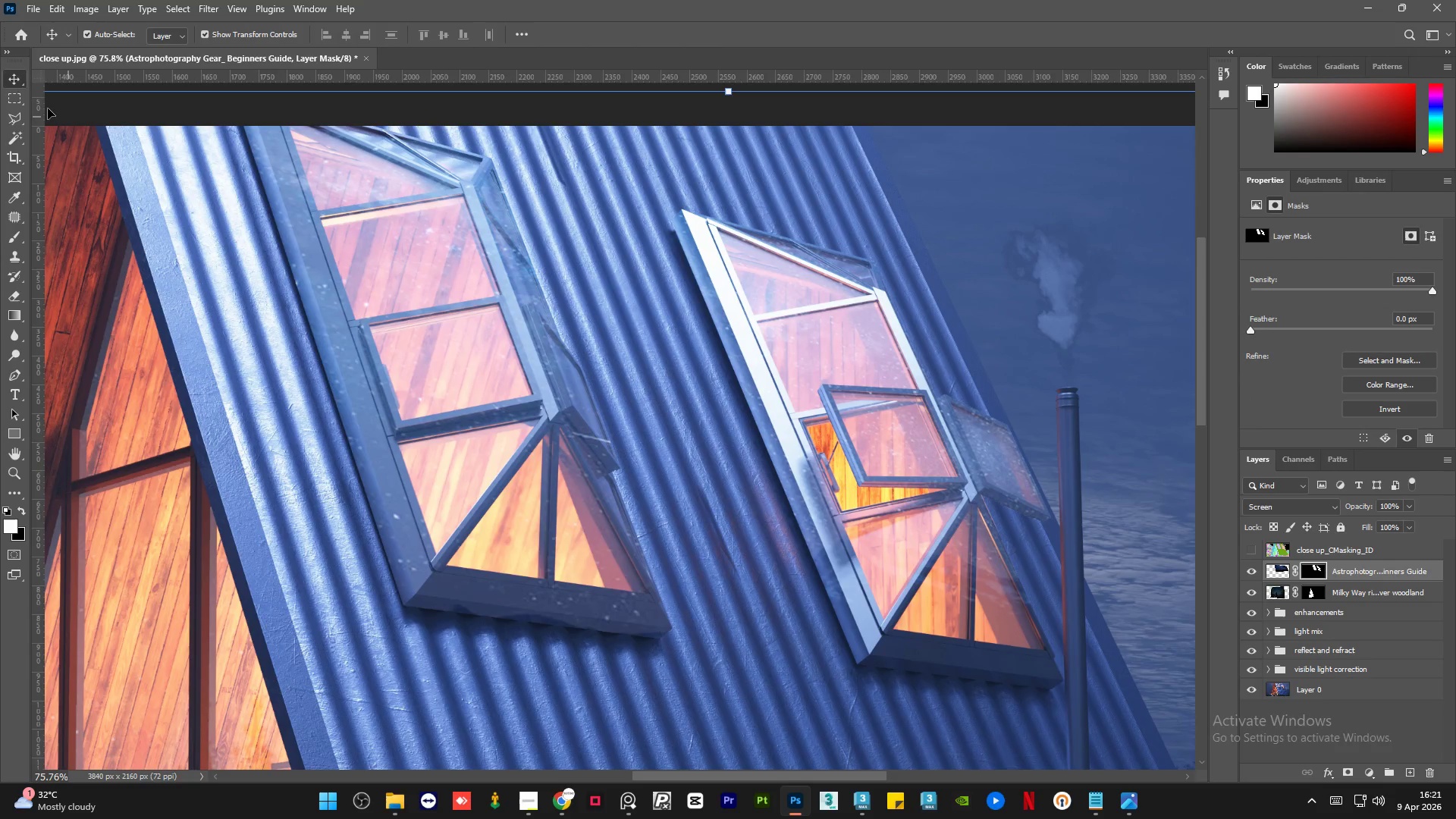 
left_click([17, 121])
 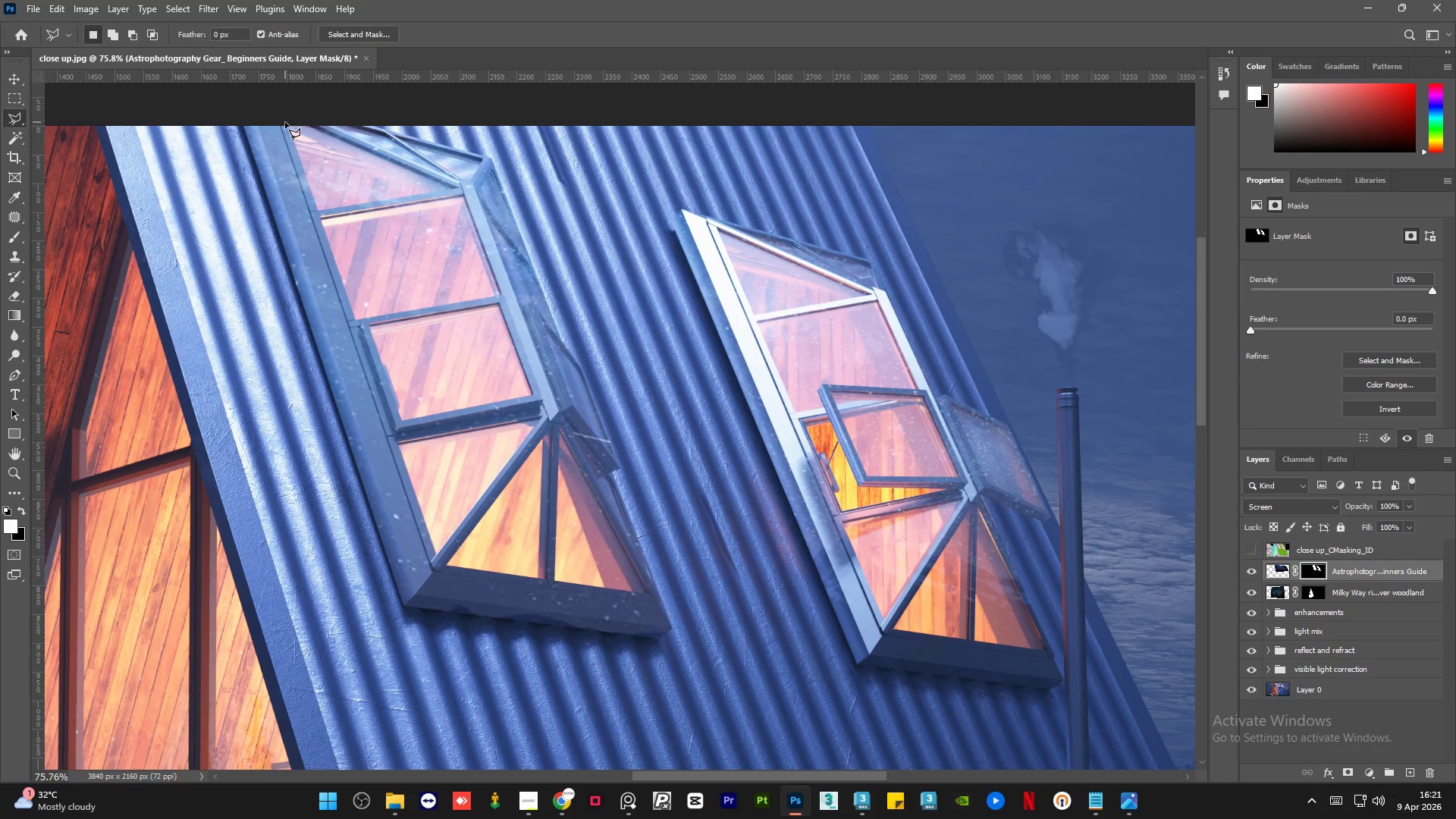 
left_click([286, 122])
 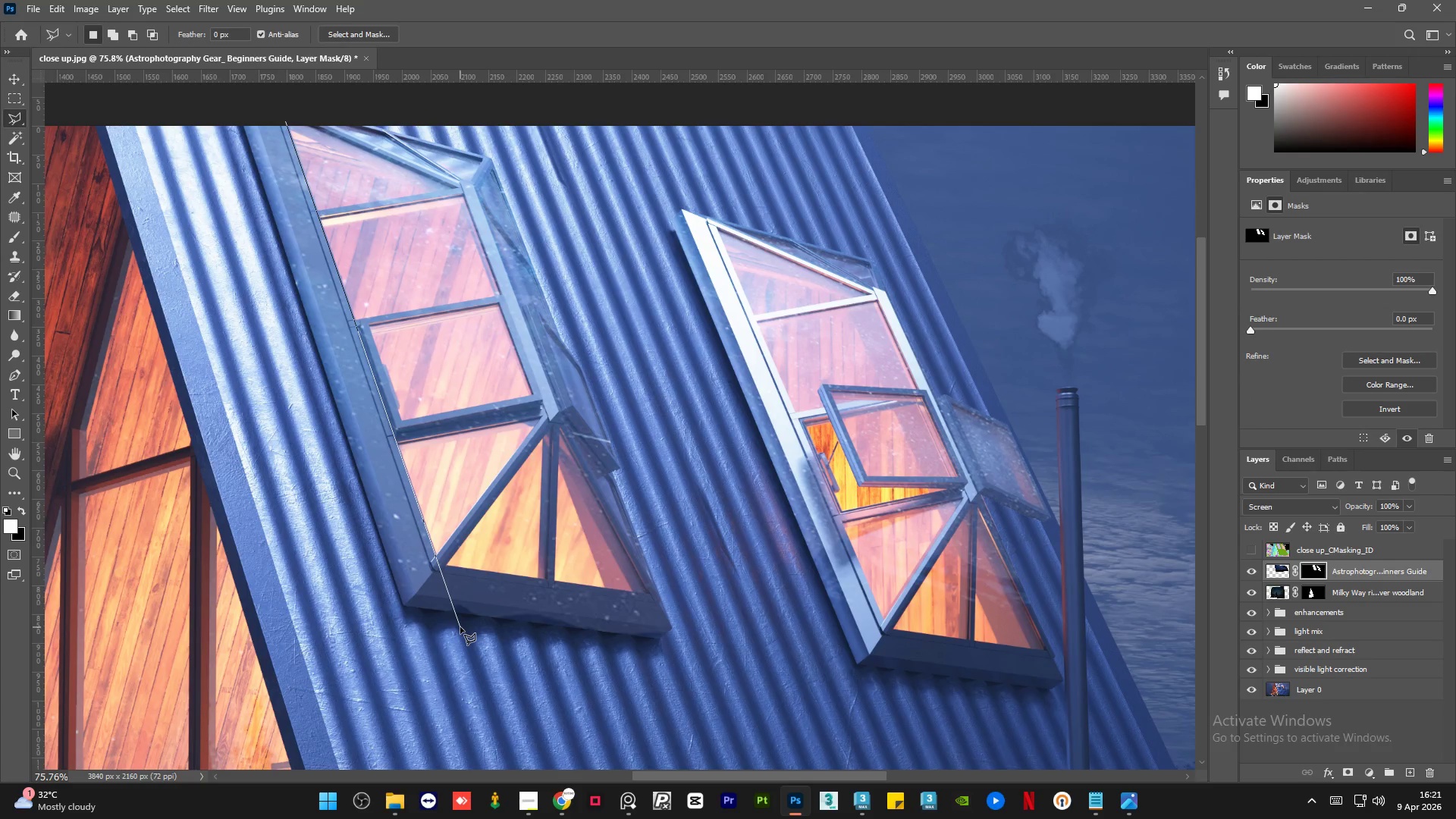 
left_click([461, 626])
 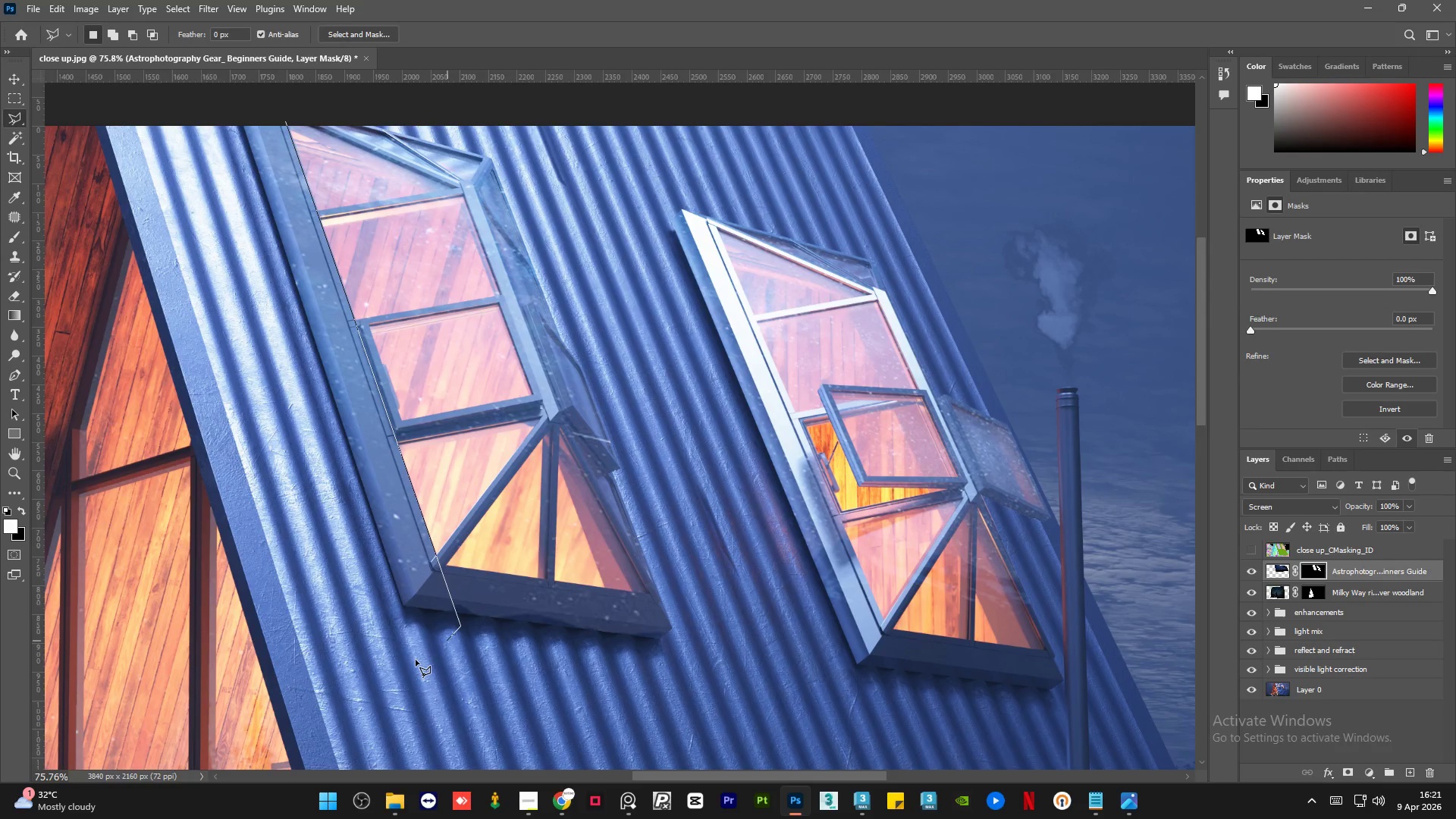 
double_click([402, 663])
 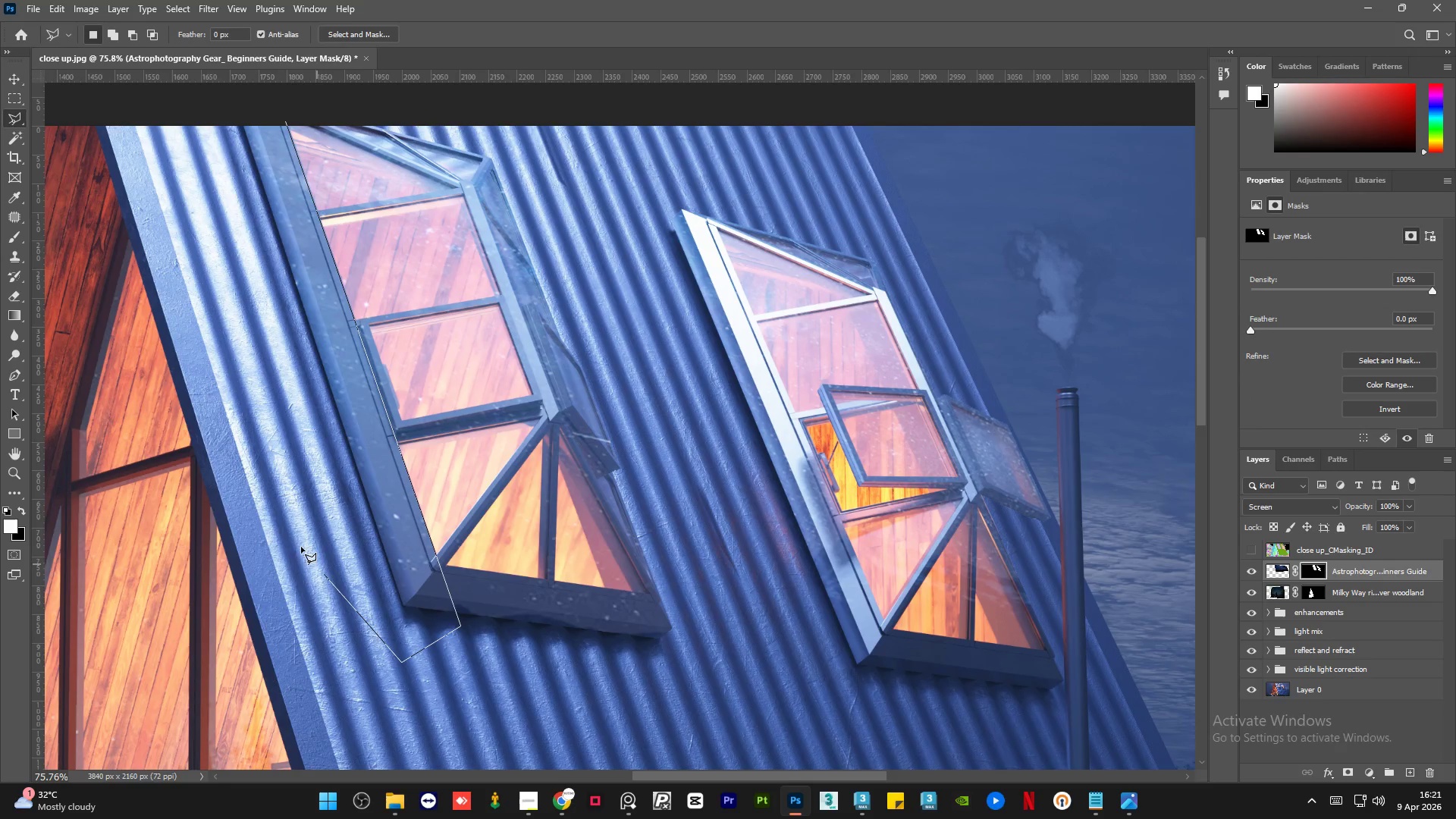 
left_click_drag(start_coordinate=[301, 547], to_coordinate=[297, 528])
 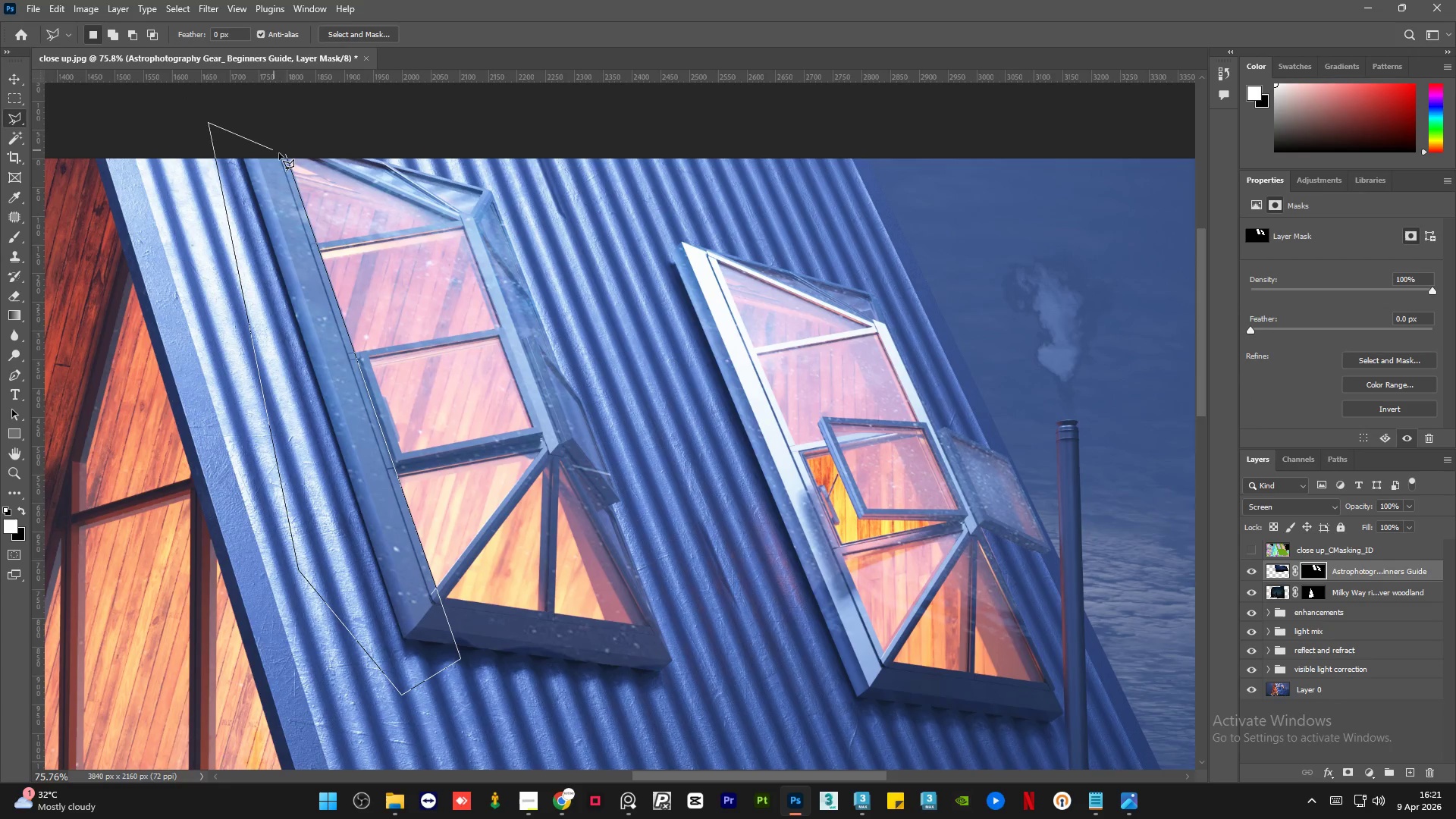 
left_click([287, 155])
 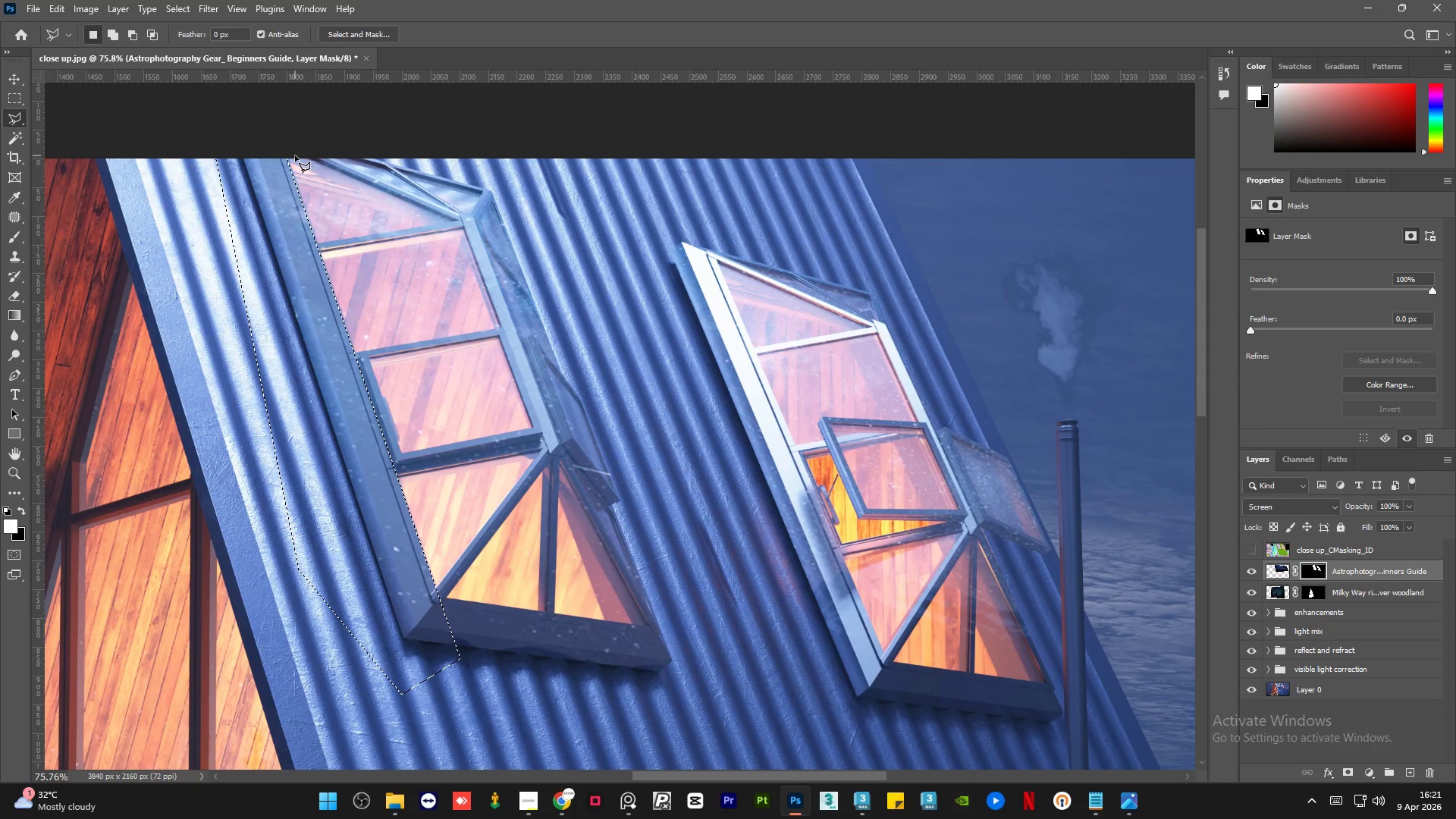 
key(Delete)
 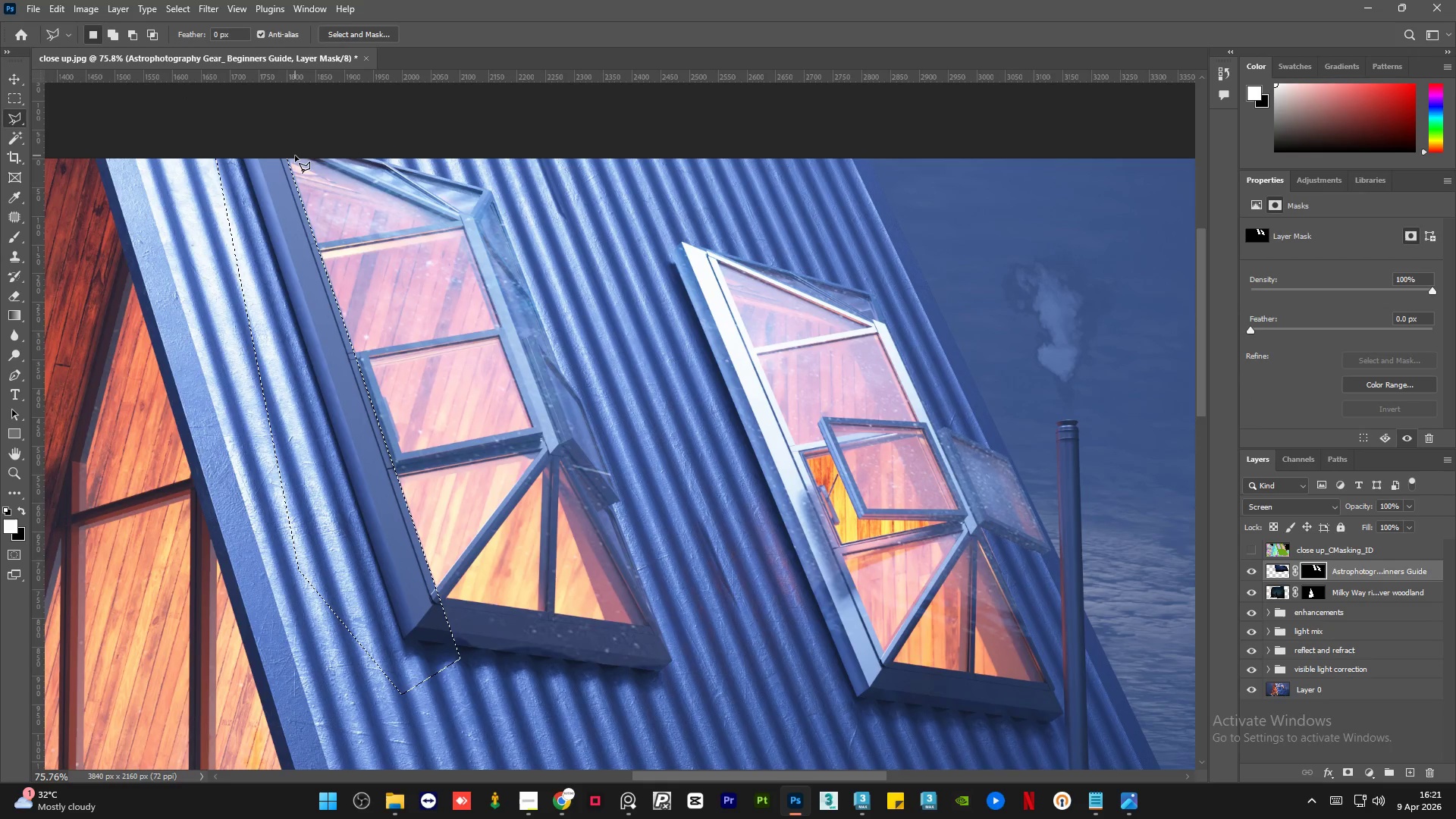 
key(Control+D)
 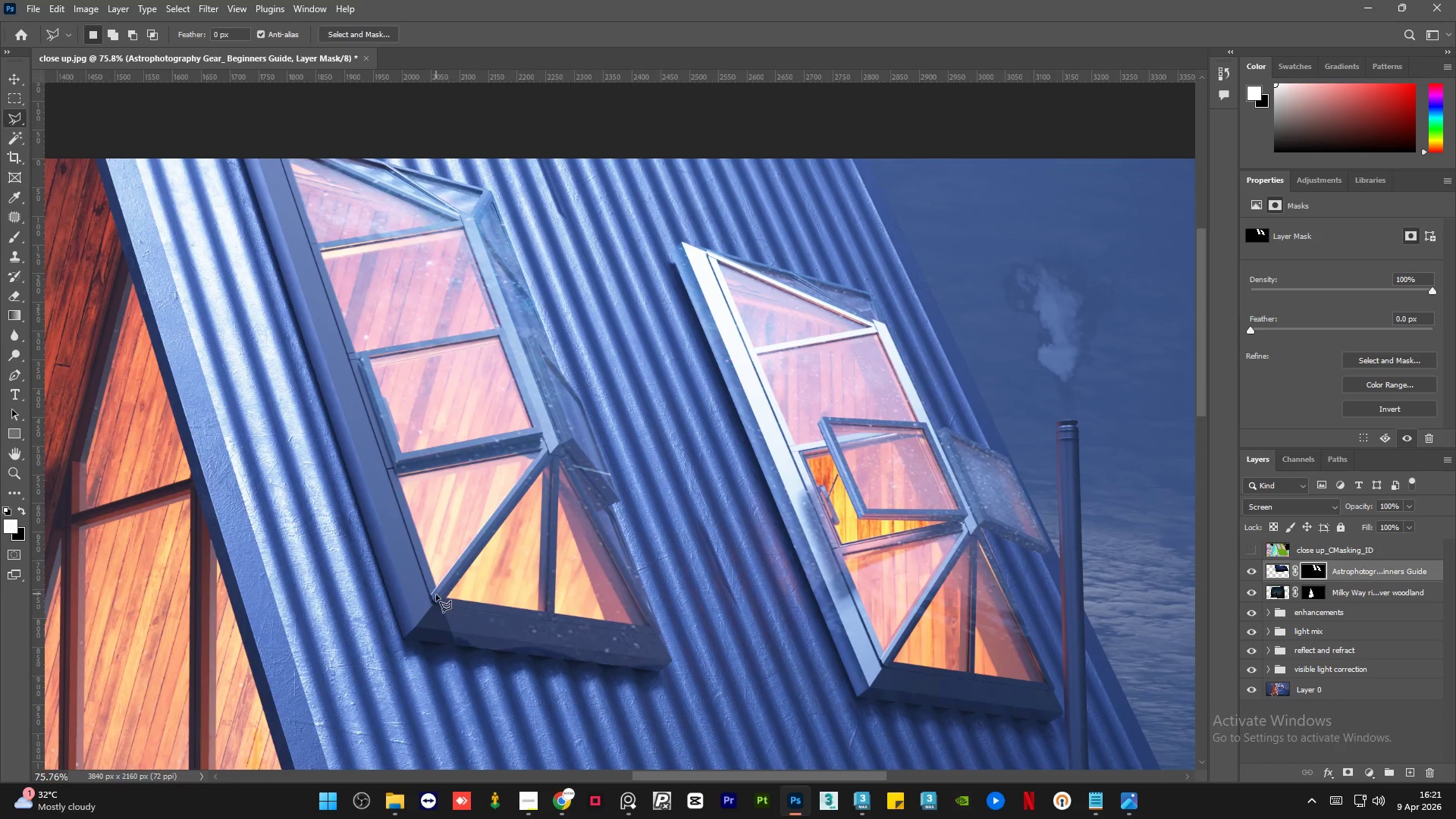 
left_click([435, 596])
 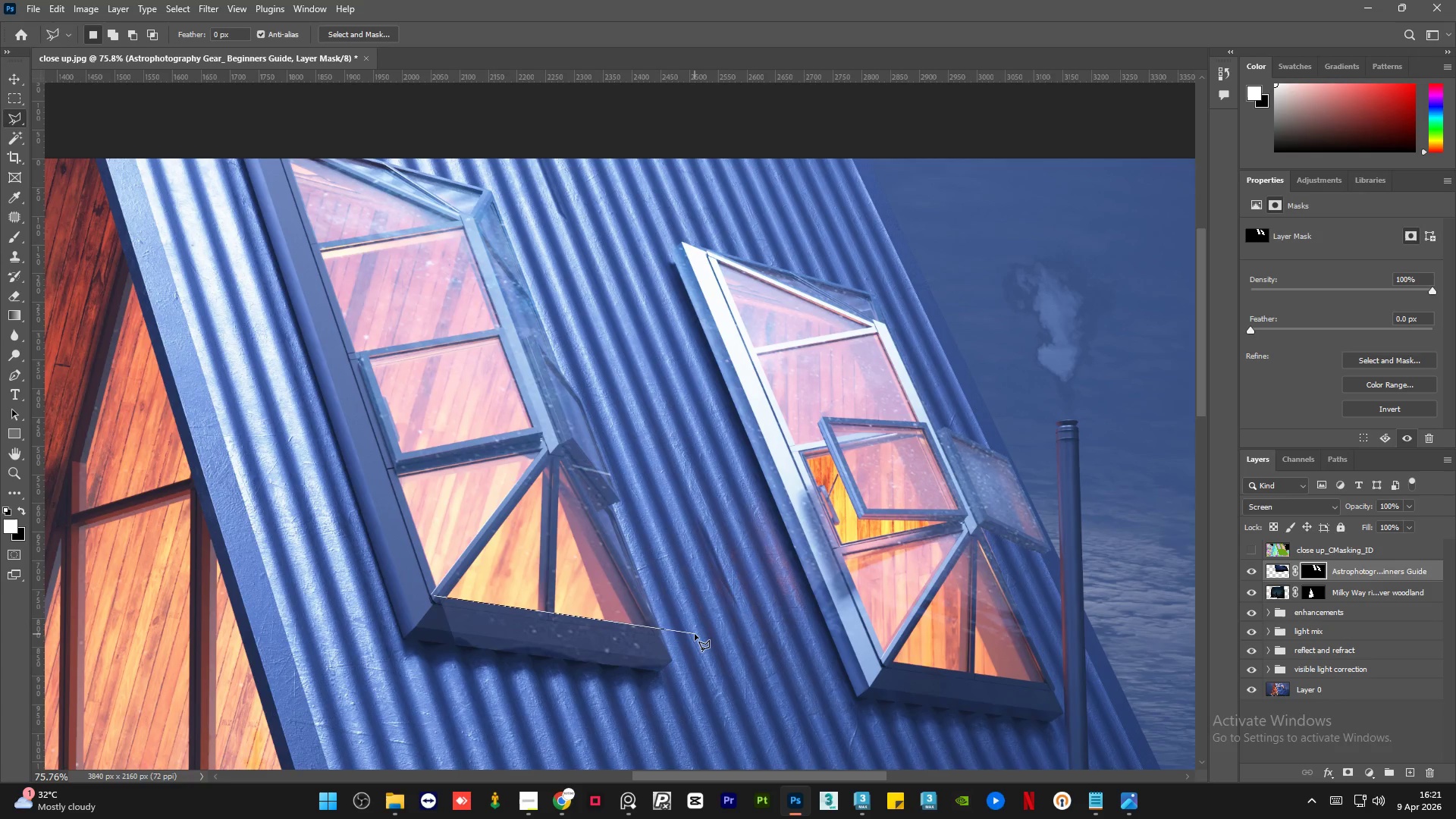 
left_click([695, 634])
 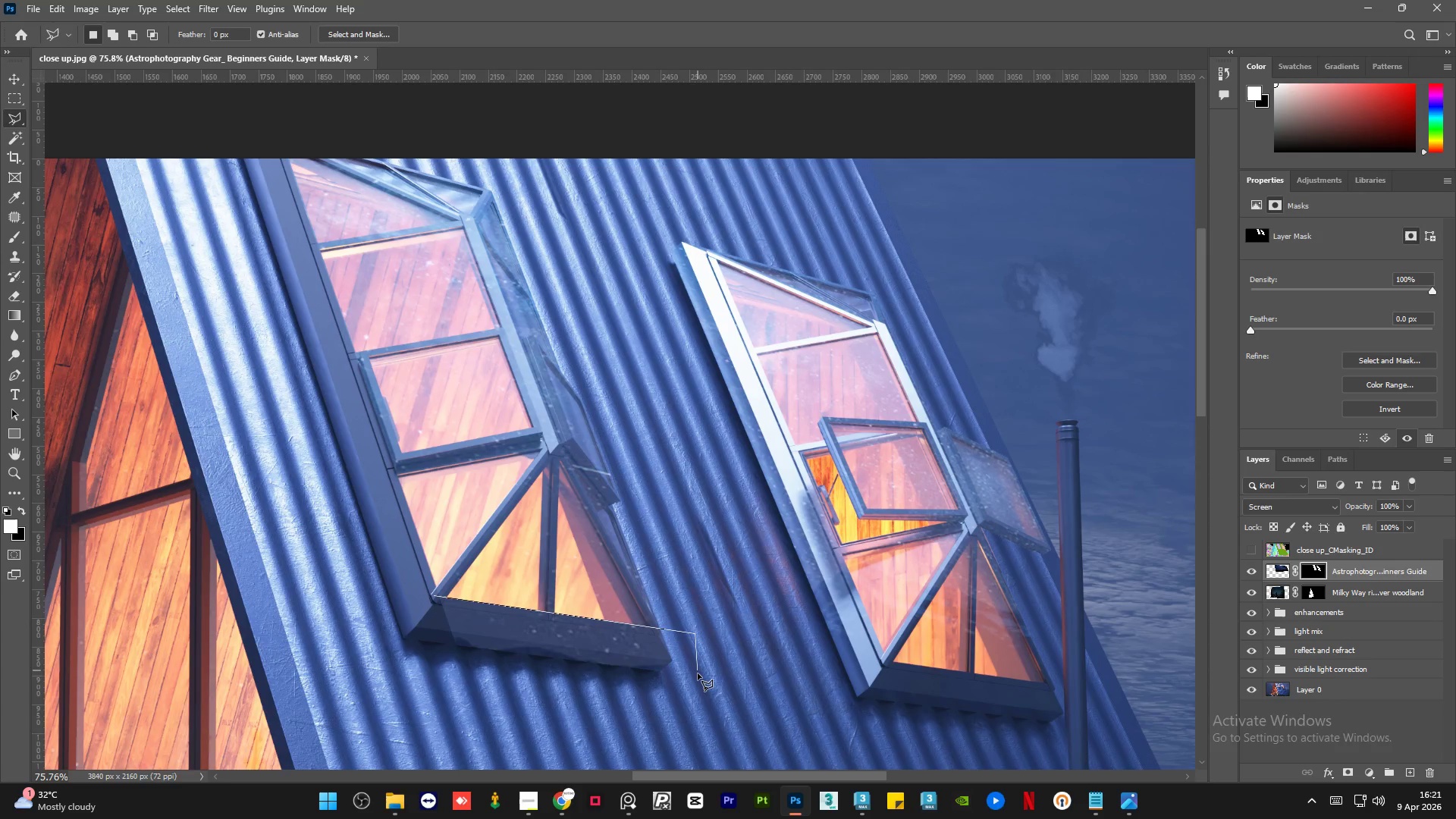 
left_click_drag(start_coordinate=[698, 674], to_coordinate=[680, 710])
 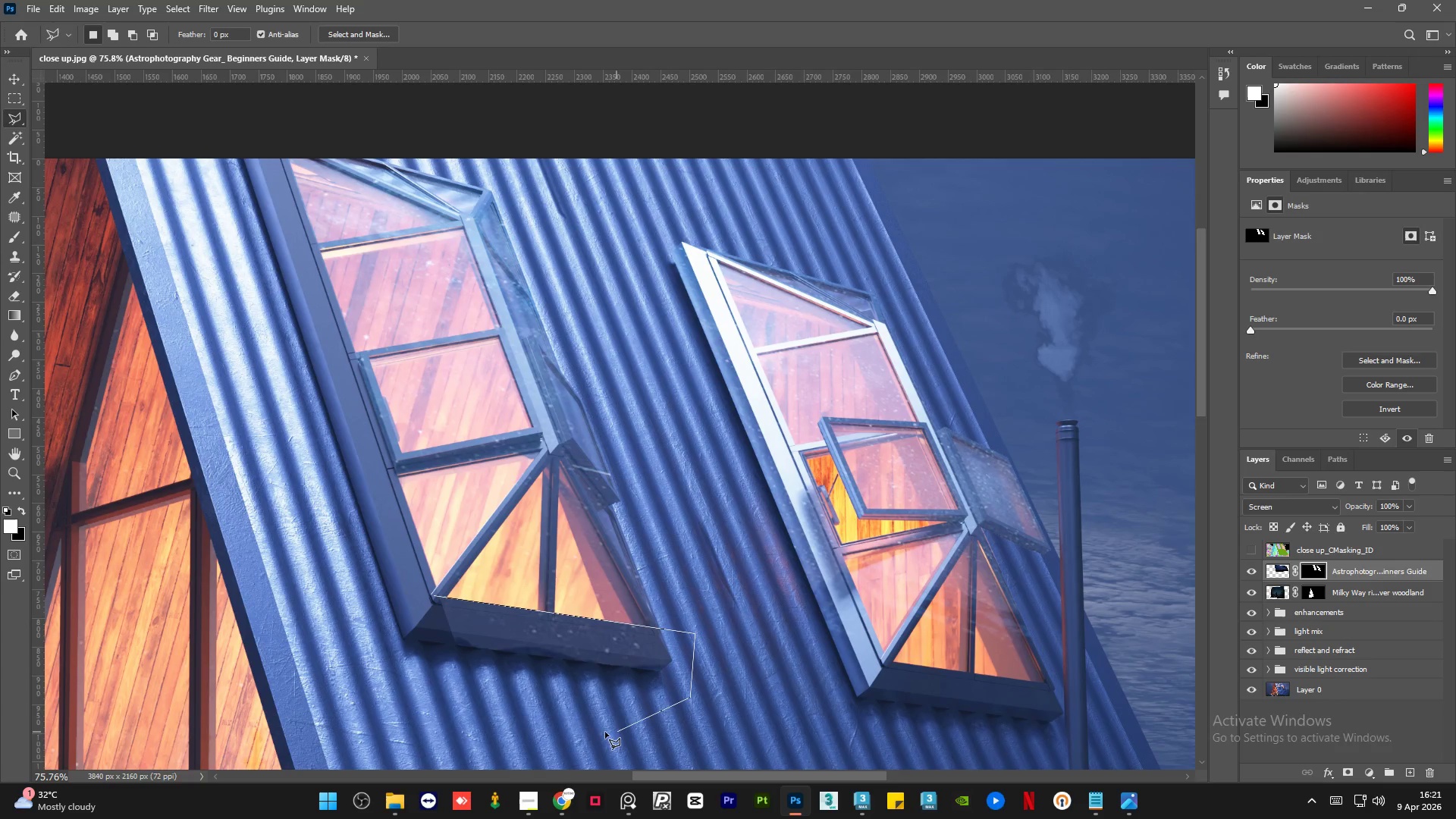 
left_click_drag(start_coordinate=[618, 732], to_coordinate=[516, 707])
 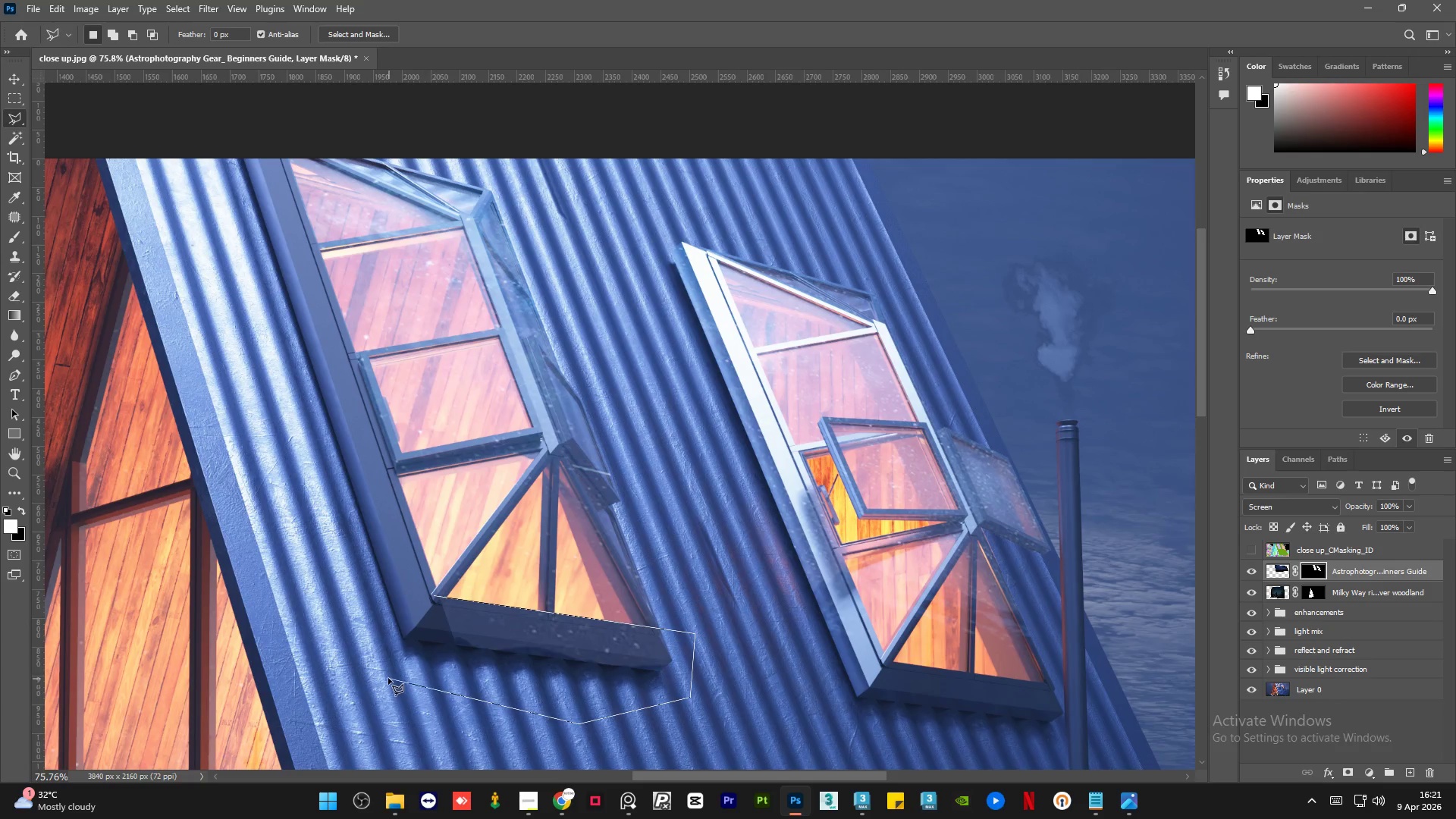 
triple_click([388, 678])
 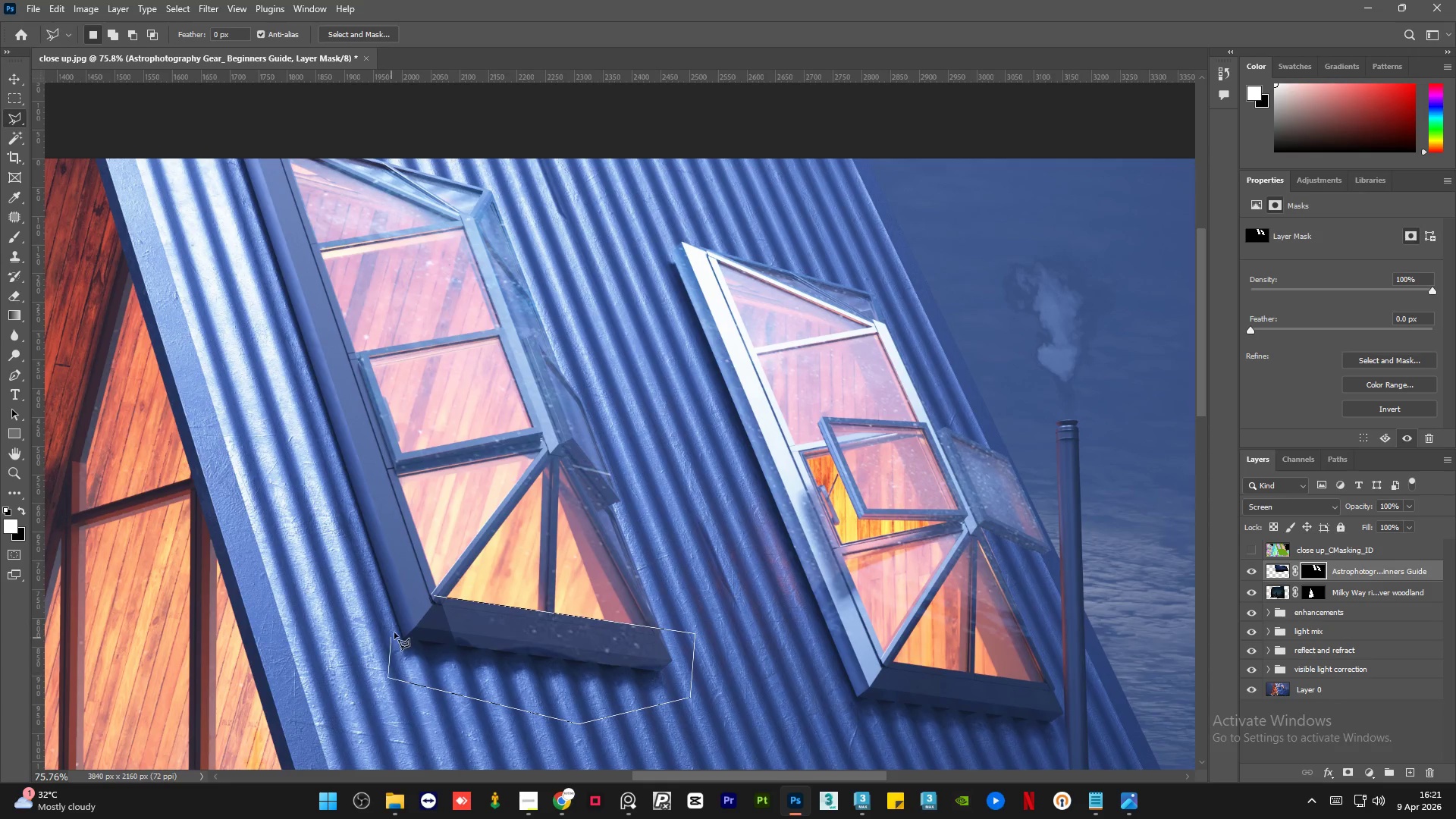 
left_click_drag(start_coordinate=[394, 632], to_coordinate=[397, 629])
 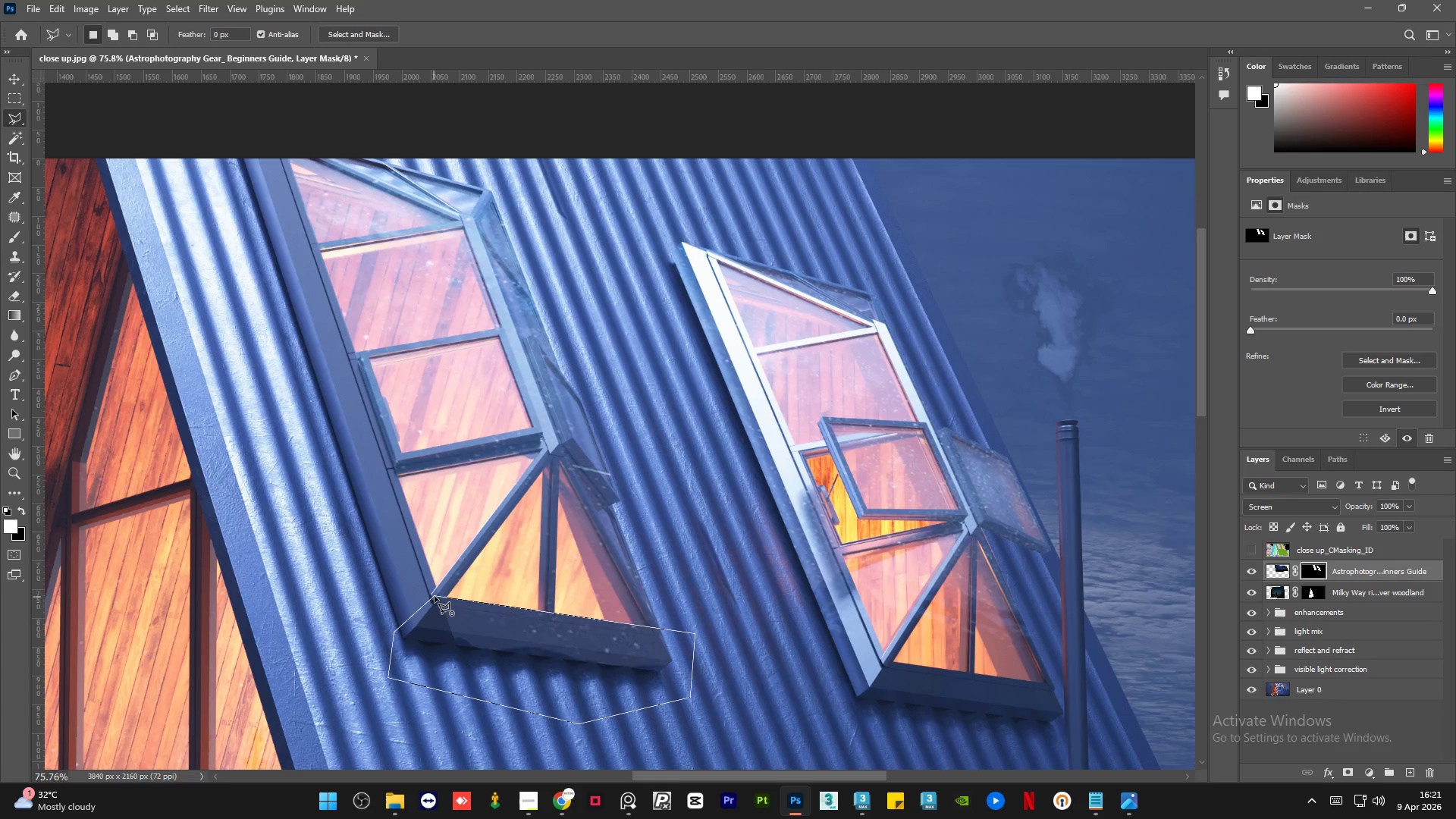 
left_click([435, 596])
 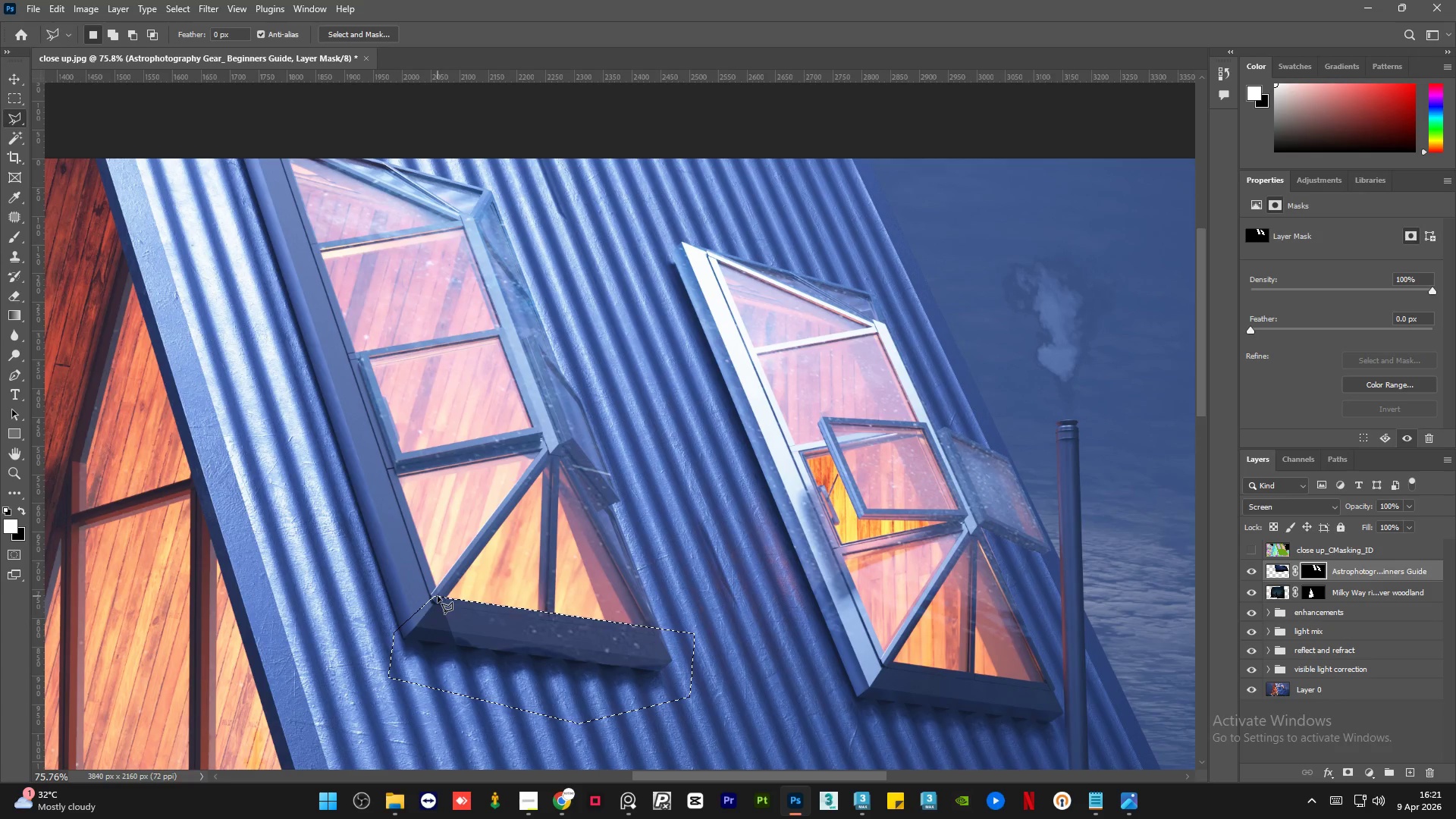 
key(Delete)
 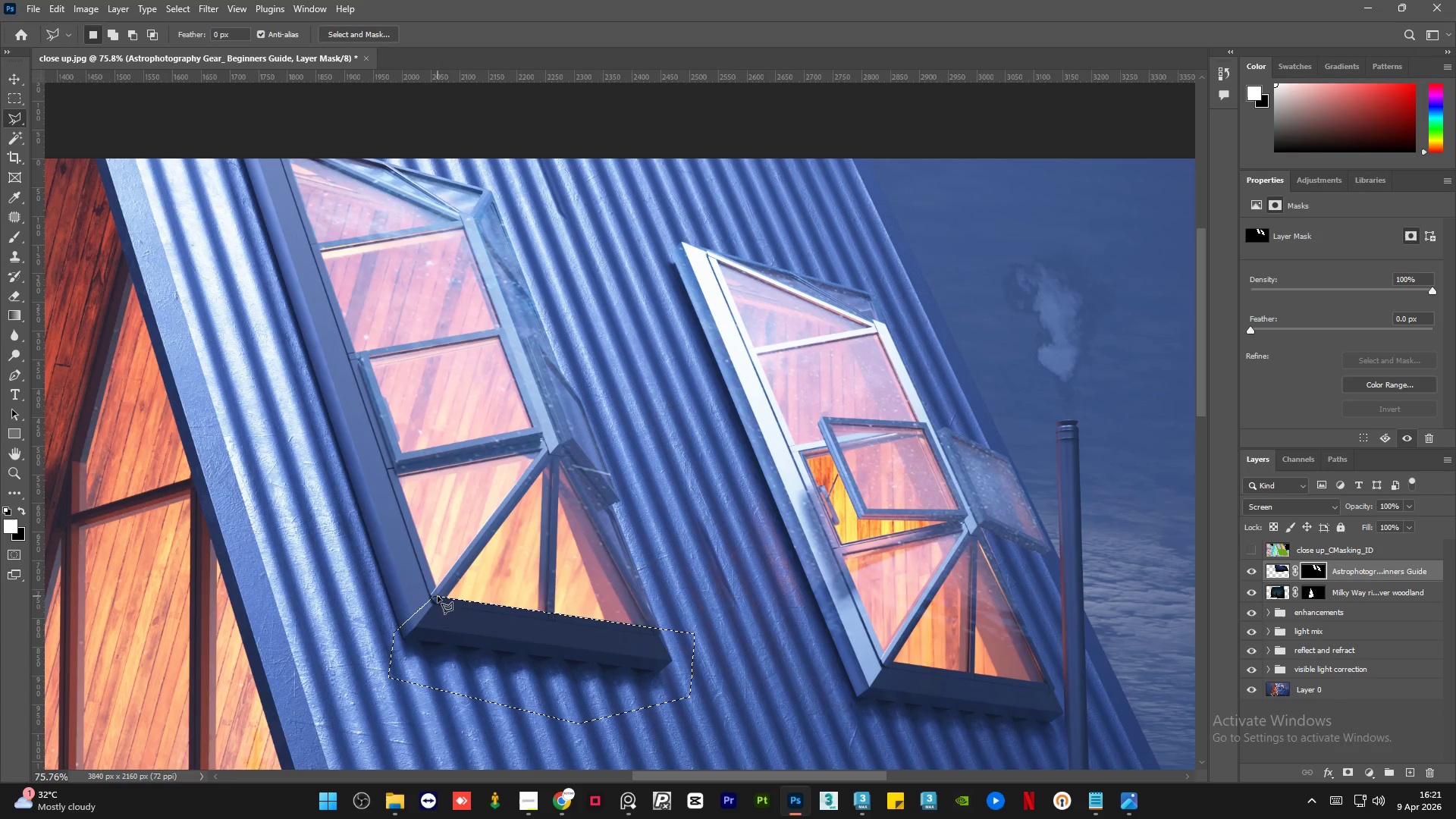 
key(Control+D)
 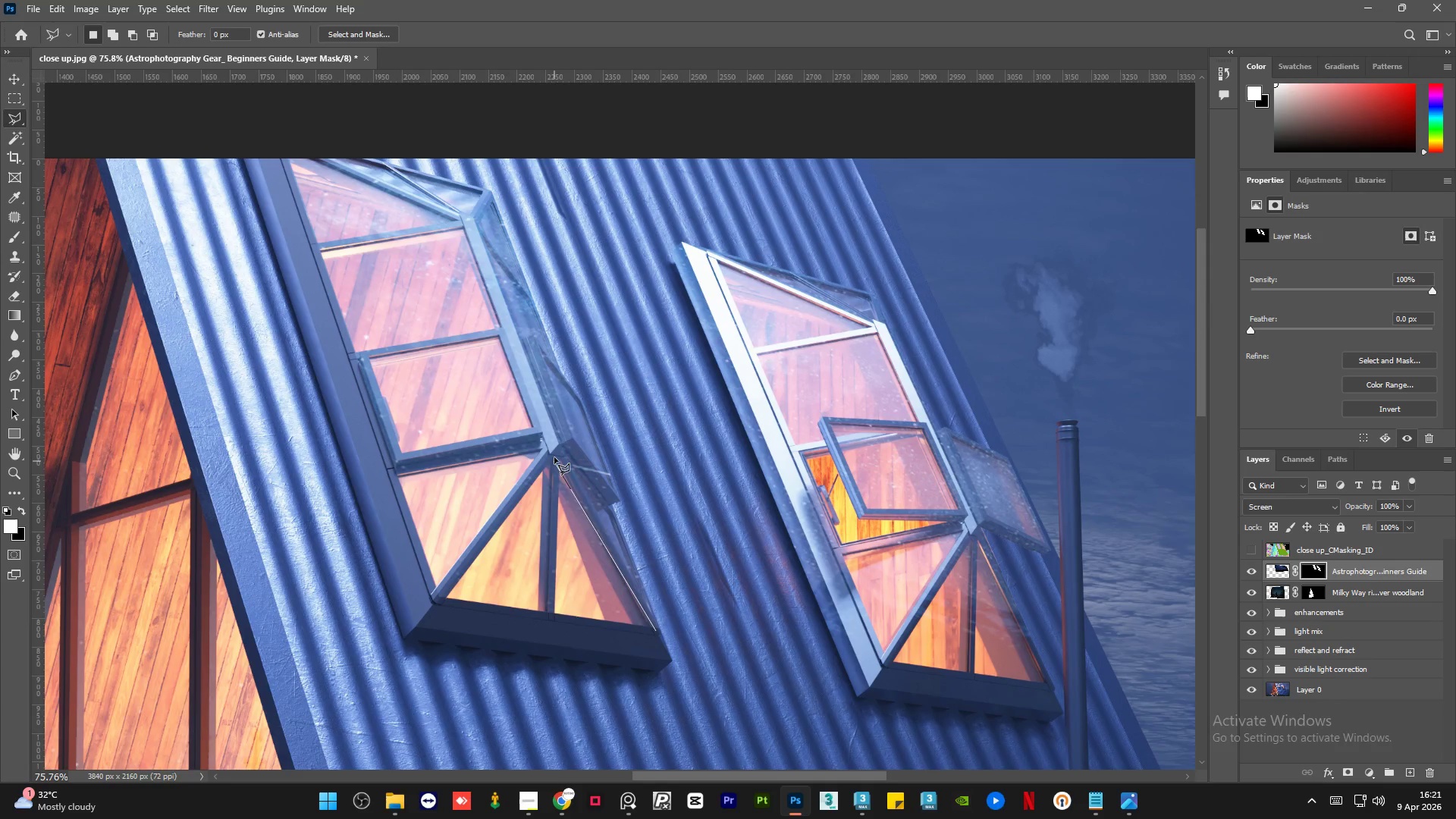 
wait(5.41)
 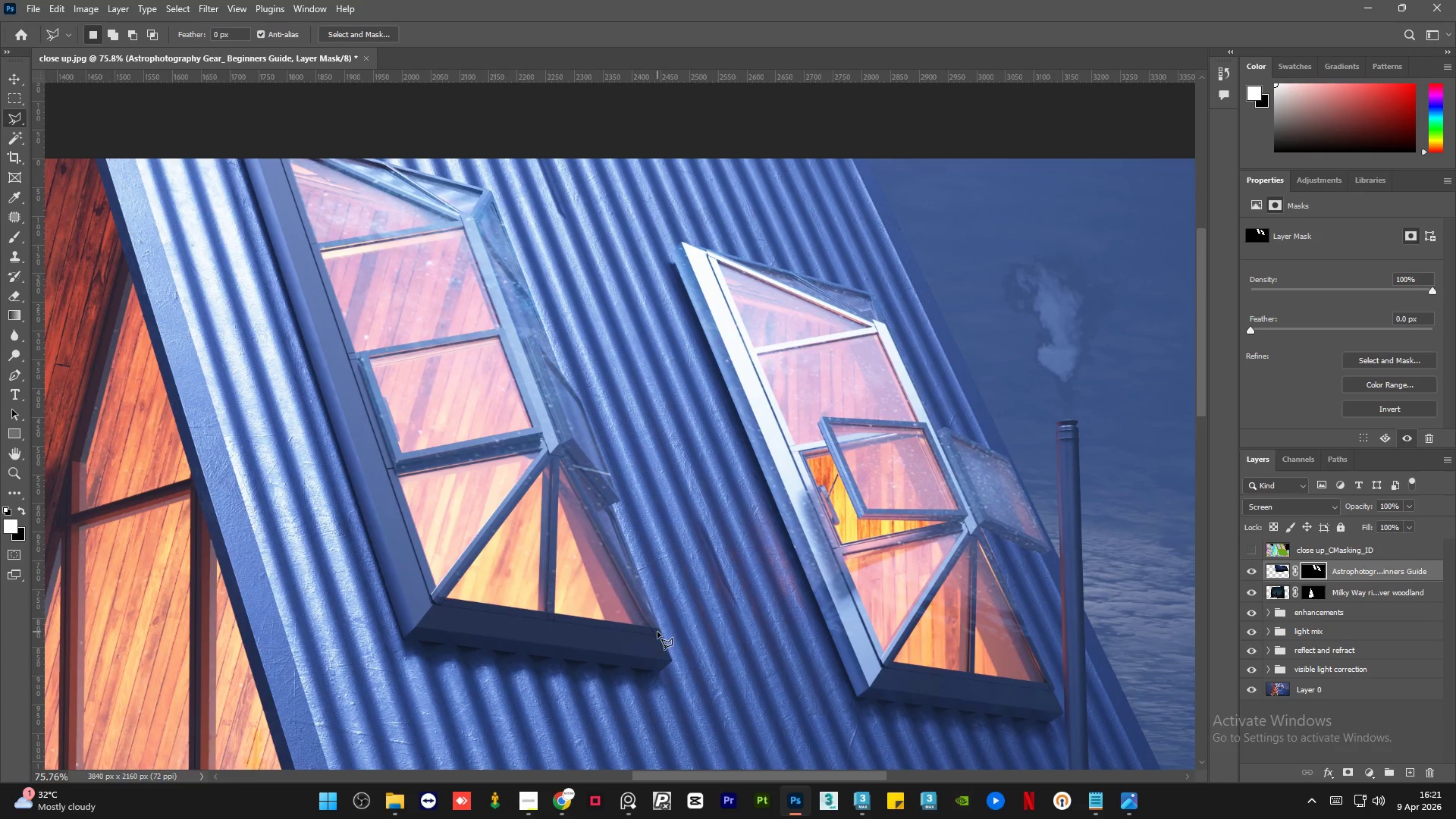 
left_click([560, 457])
 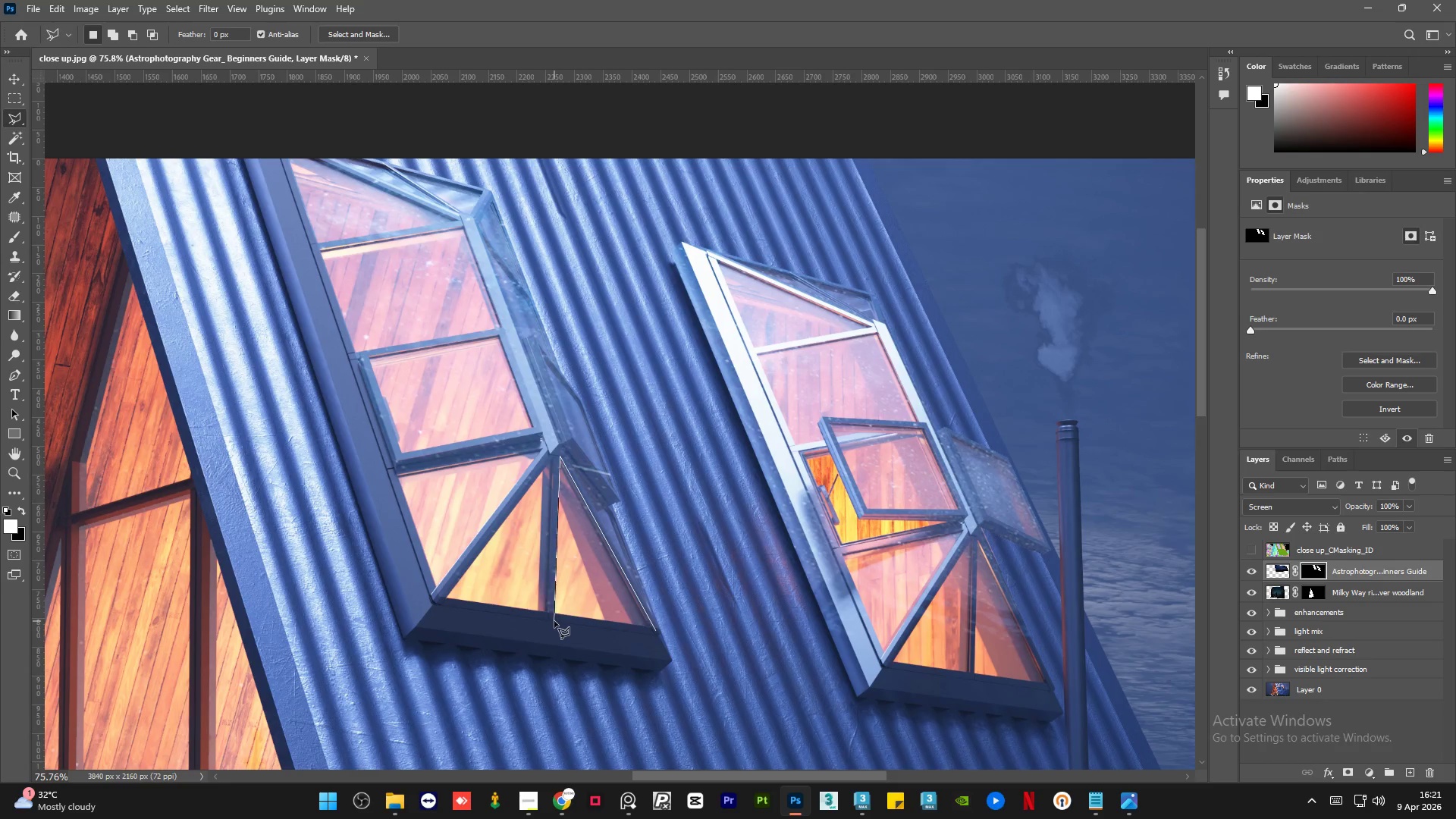 
left_click([554, 621])
 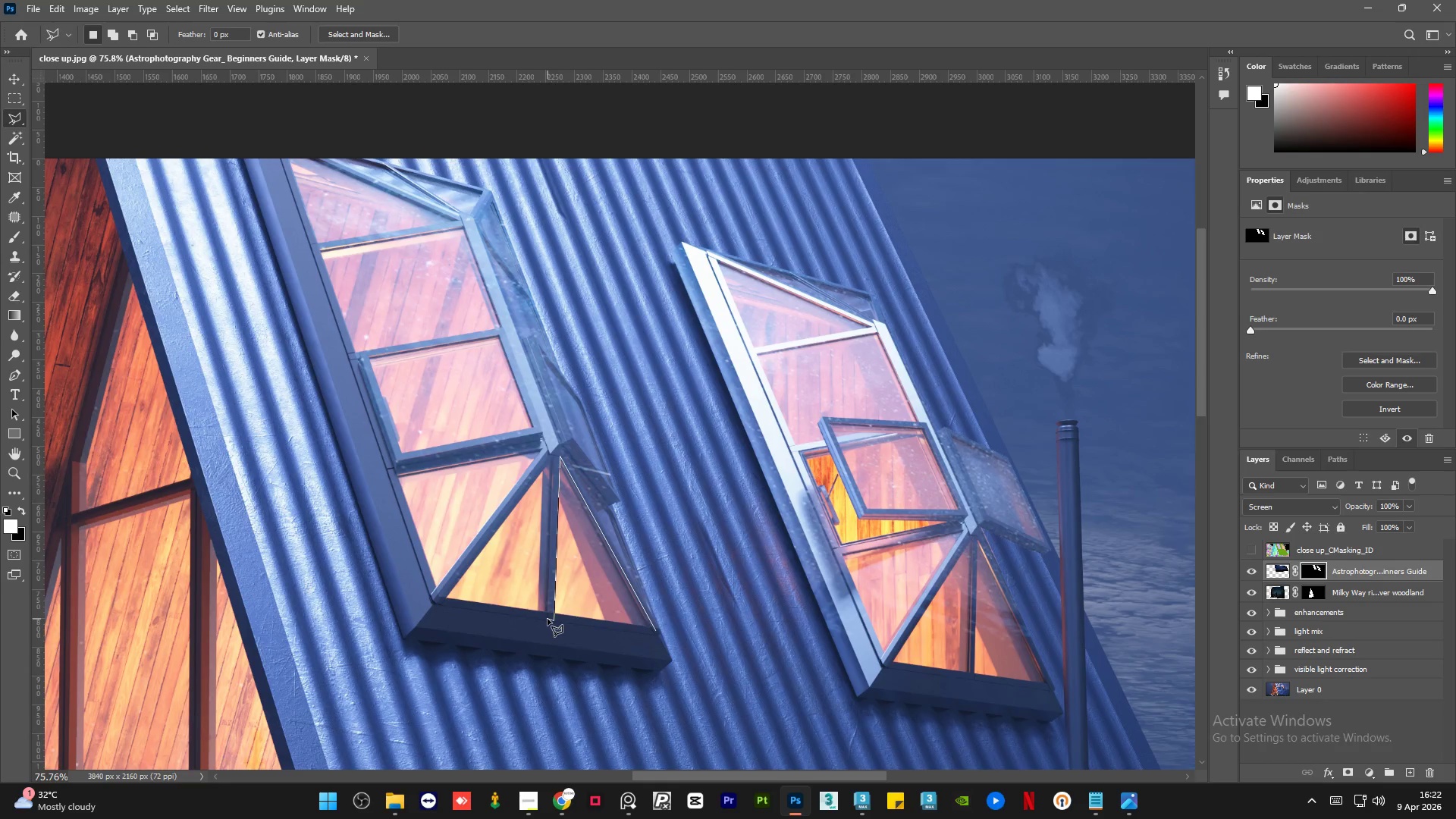 
left_click([547, 619])
 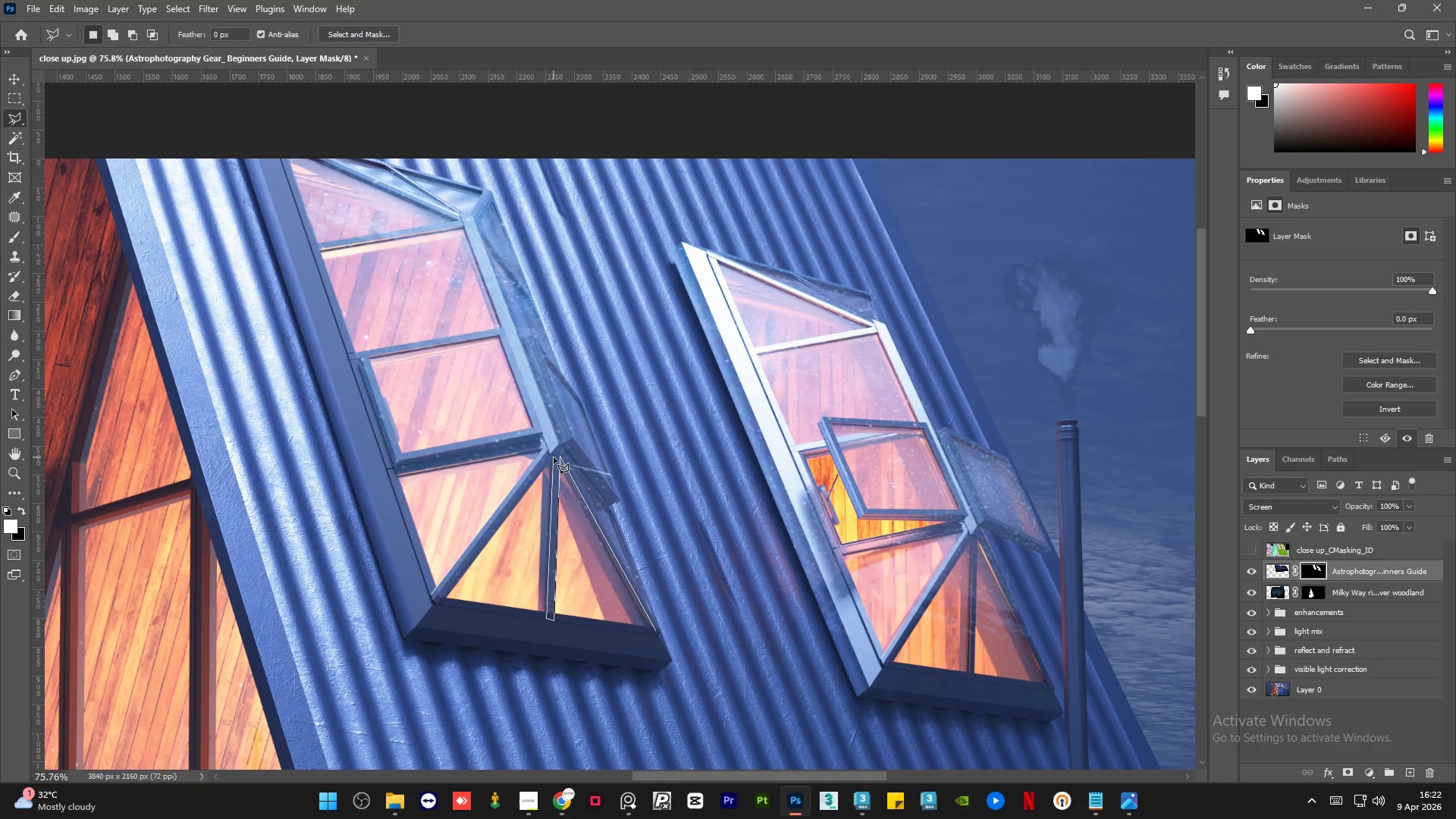 
left_click([554, 457])
 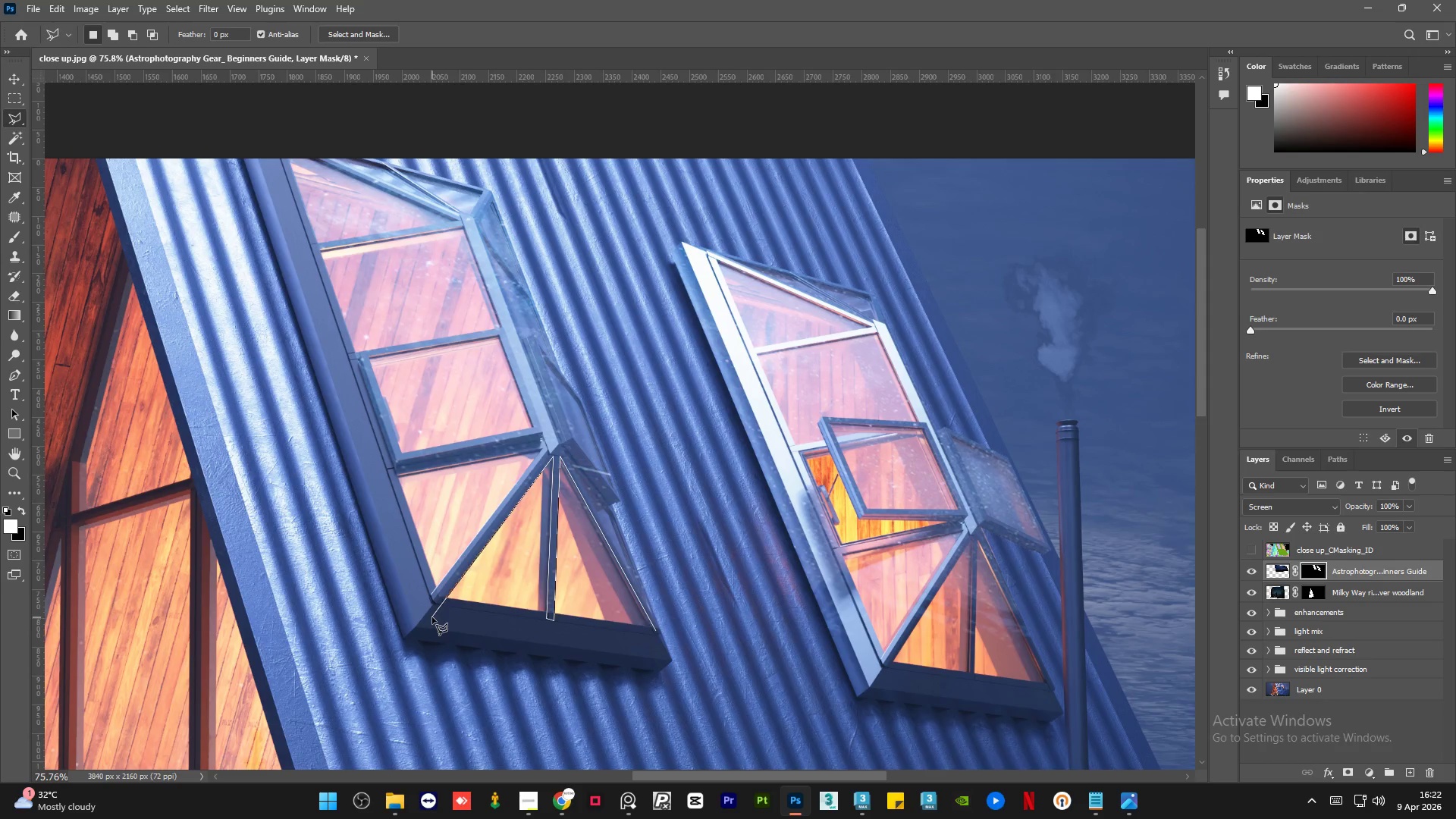 
left_click([432, 615])
 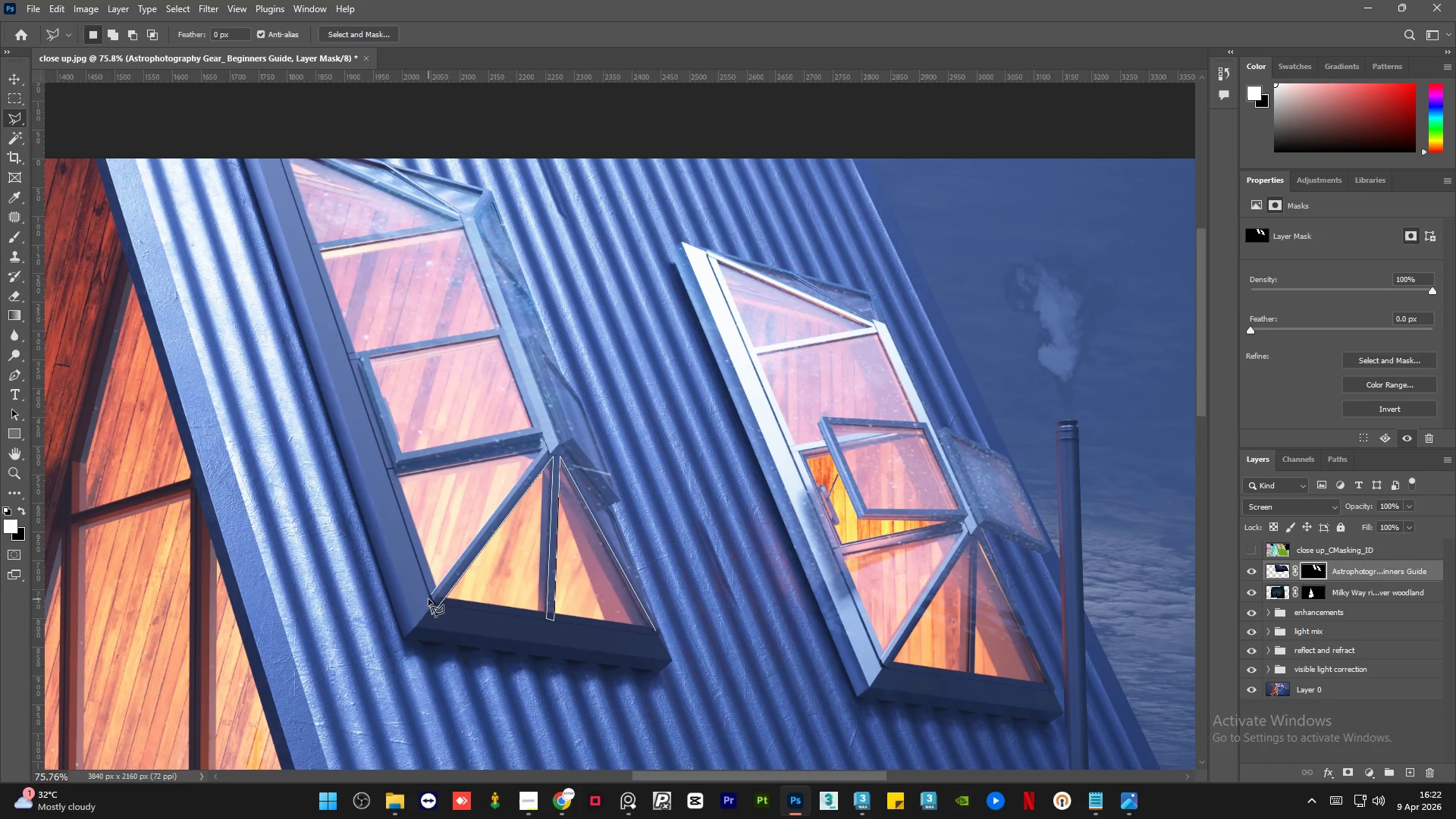 
left_click([428, 599])
 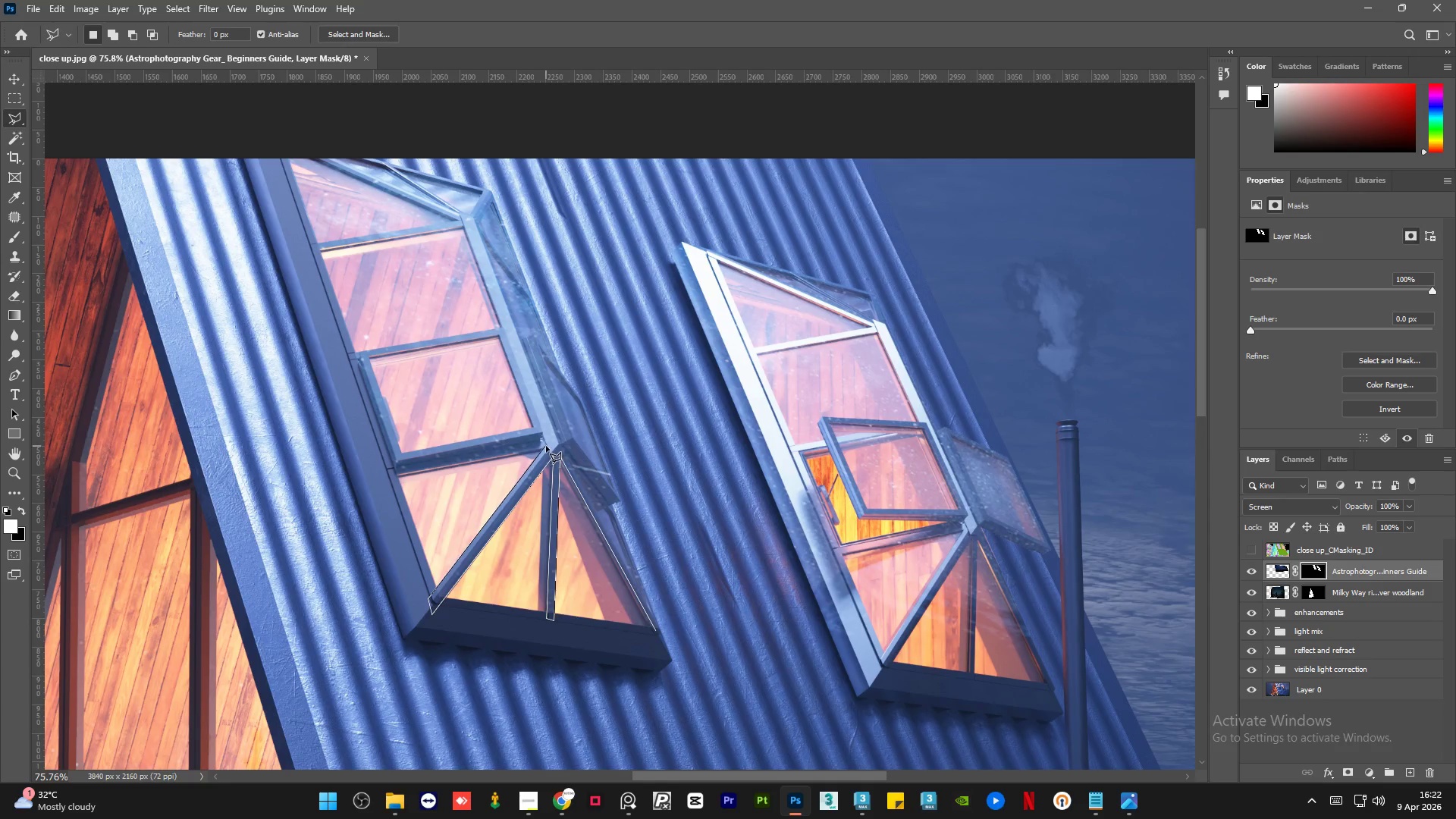 
left_click([546, 446])
 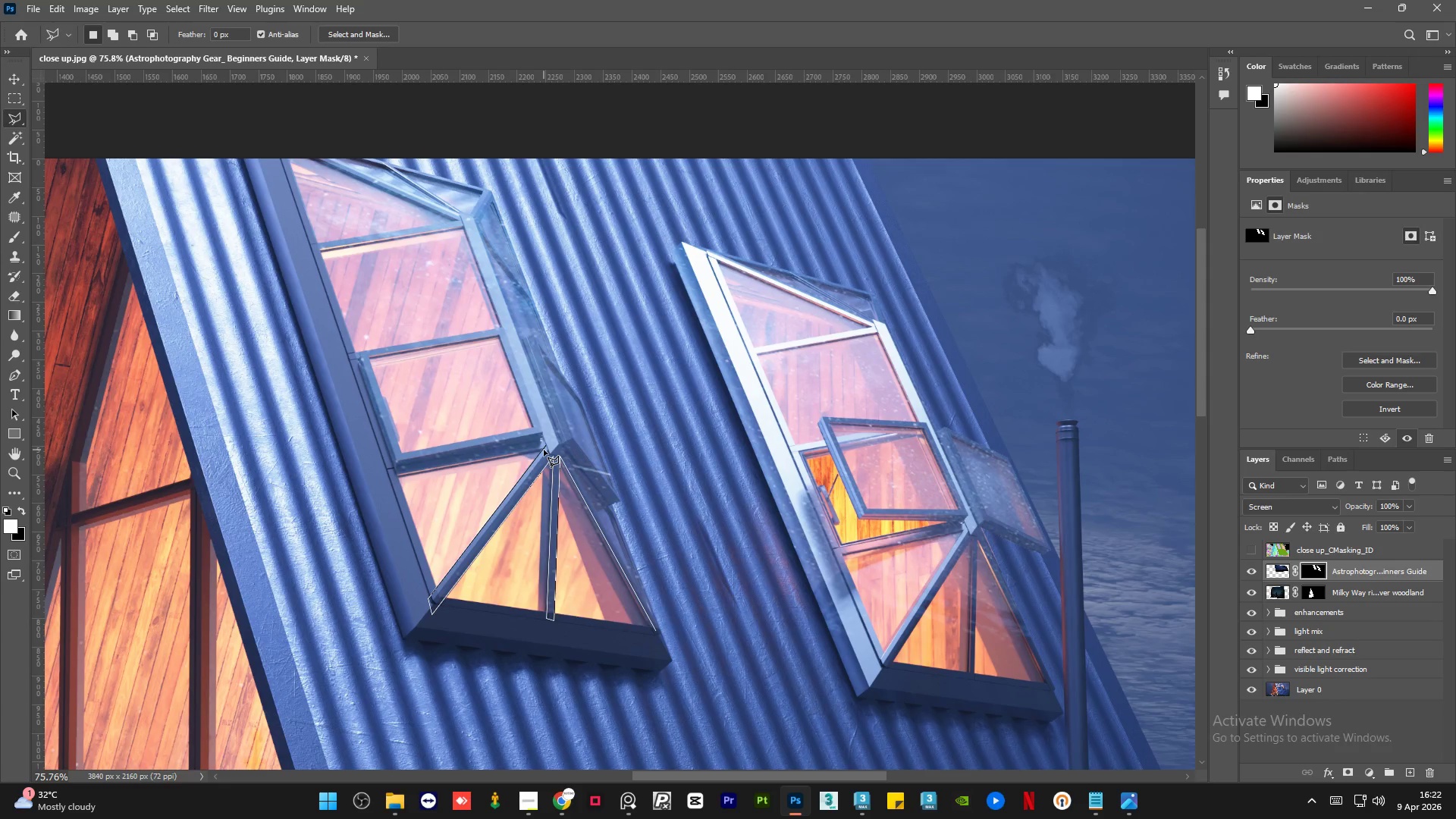 
left_click([541, 450])
 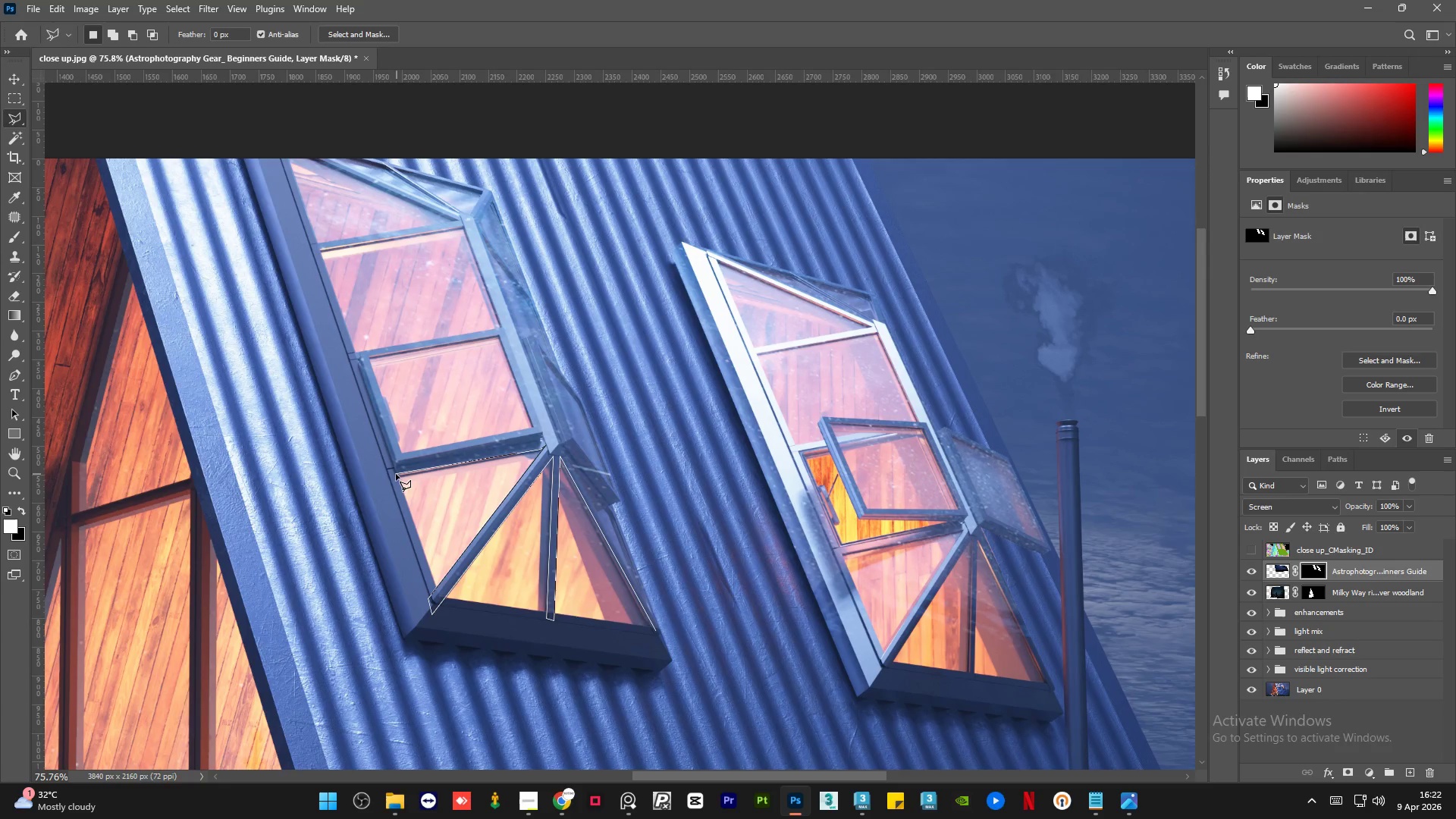 
left_click([395, 474])
 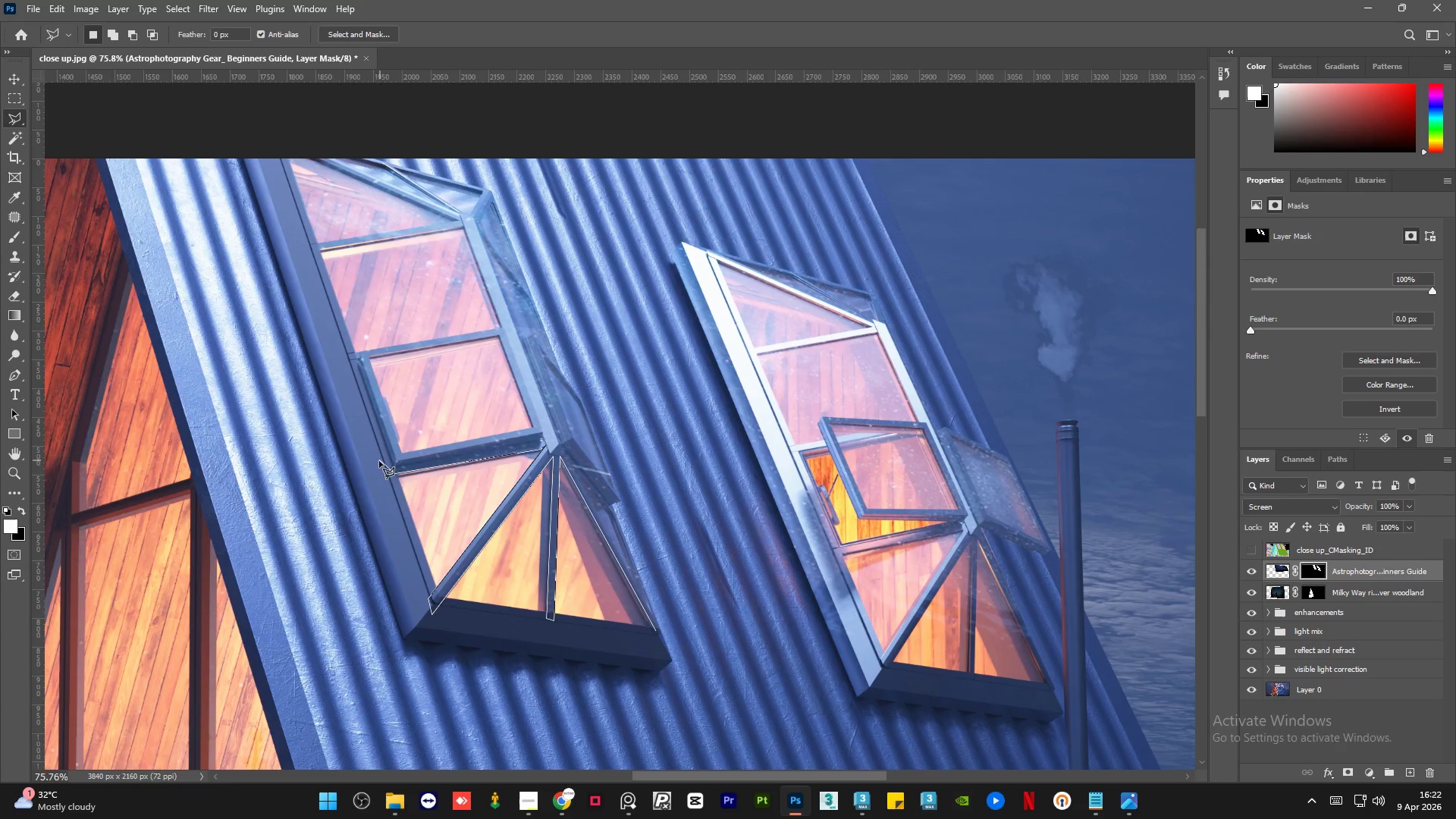 
left_click([377, 462])
 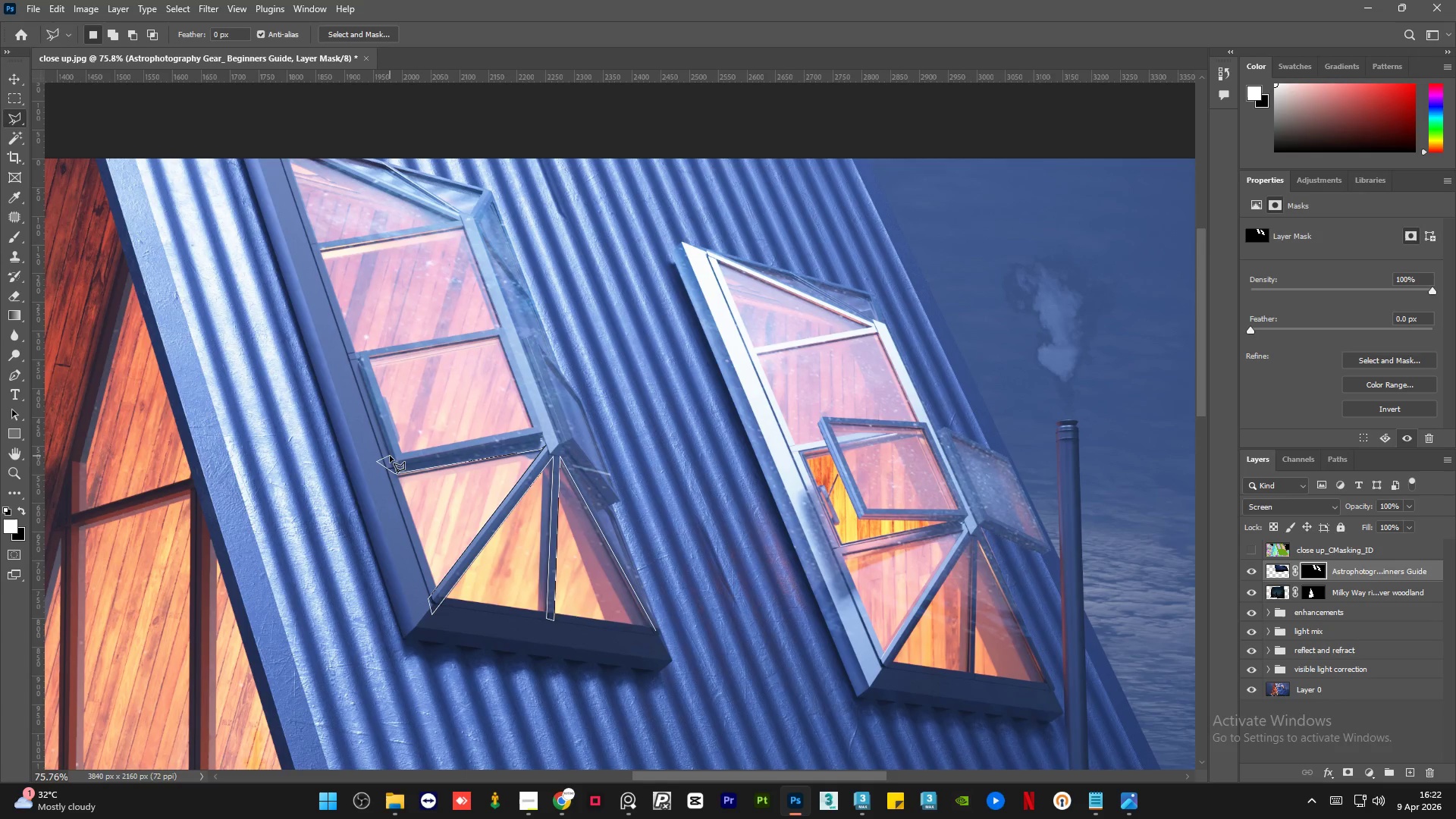 
left_click([390, 455])
 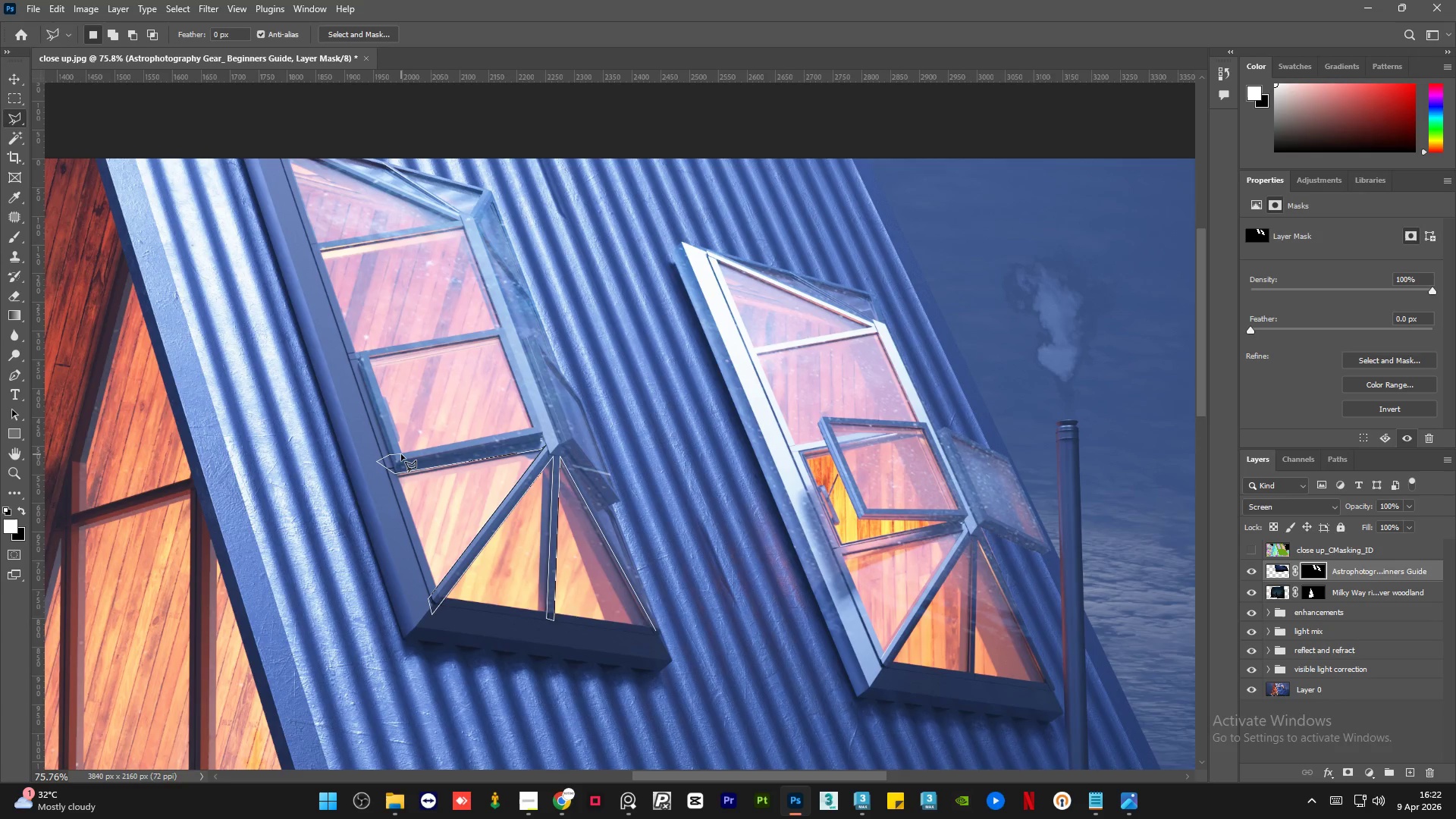 
left_click([401, 453])
 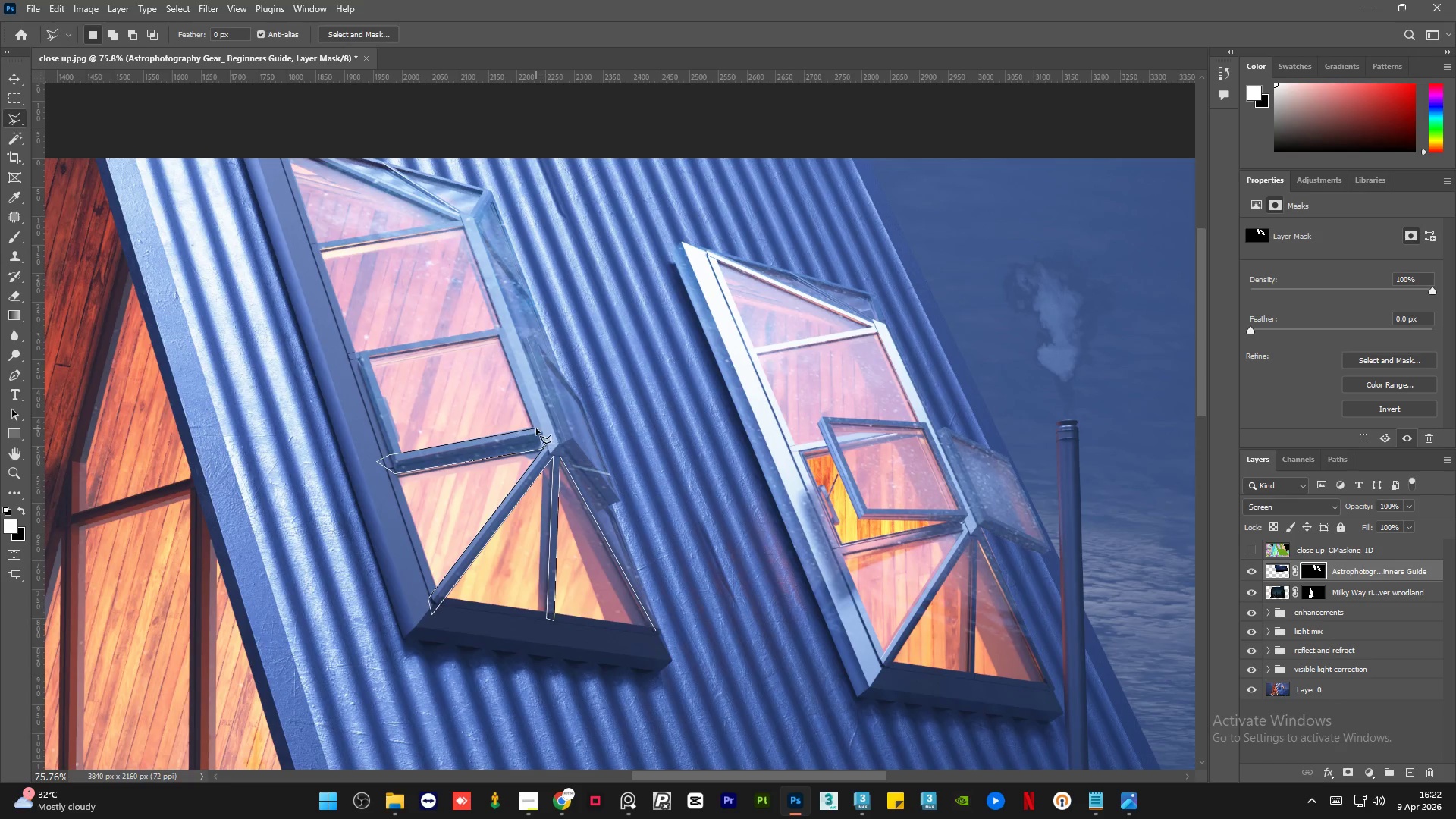 
left_click([533, 428])
 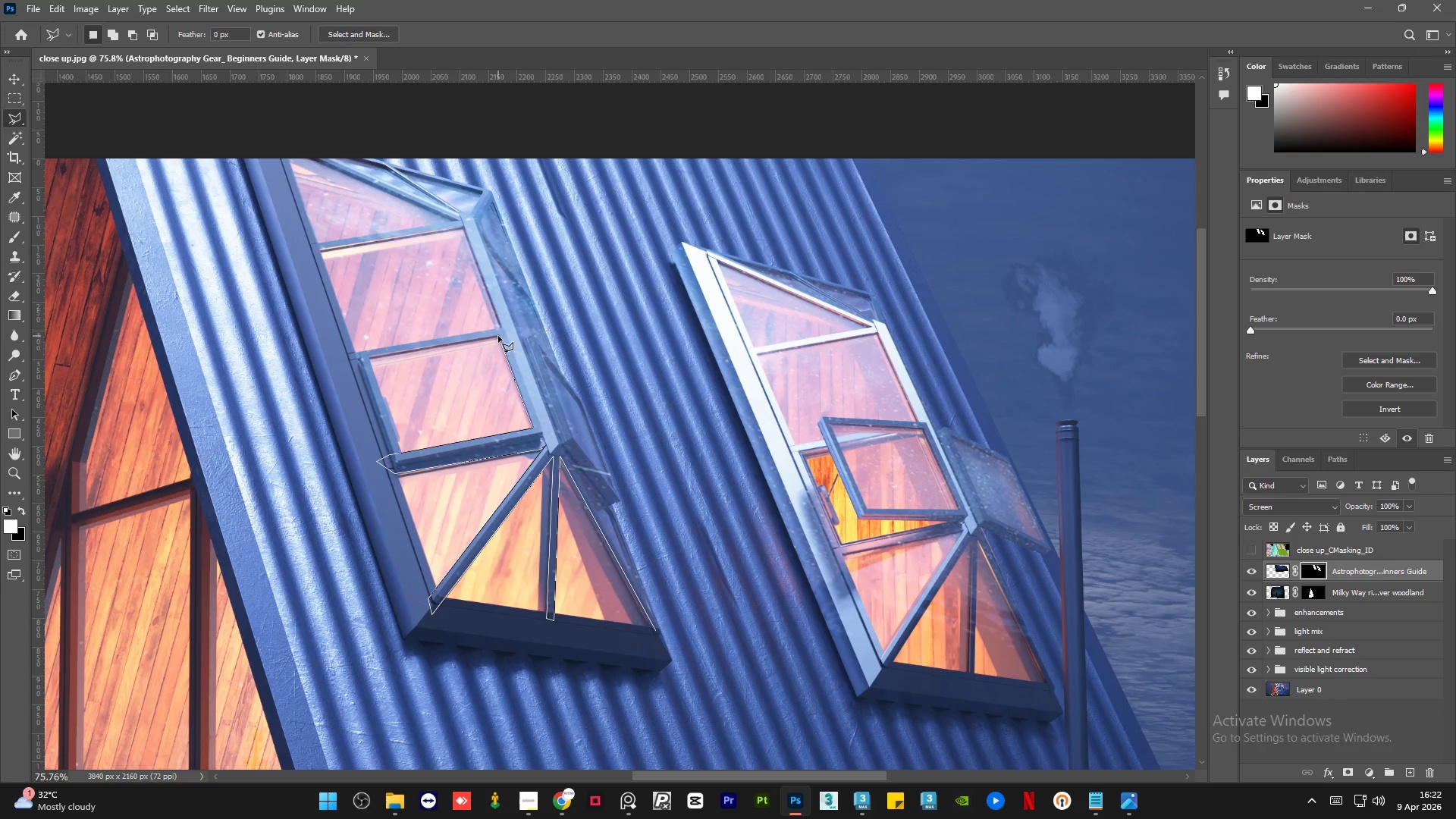 
left_click([498, 336])
 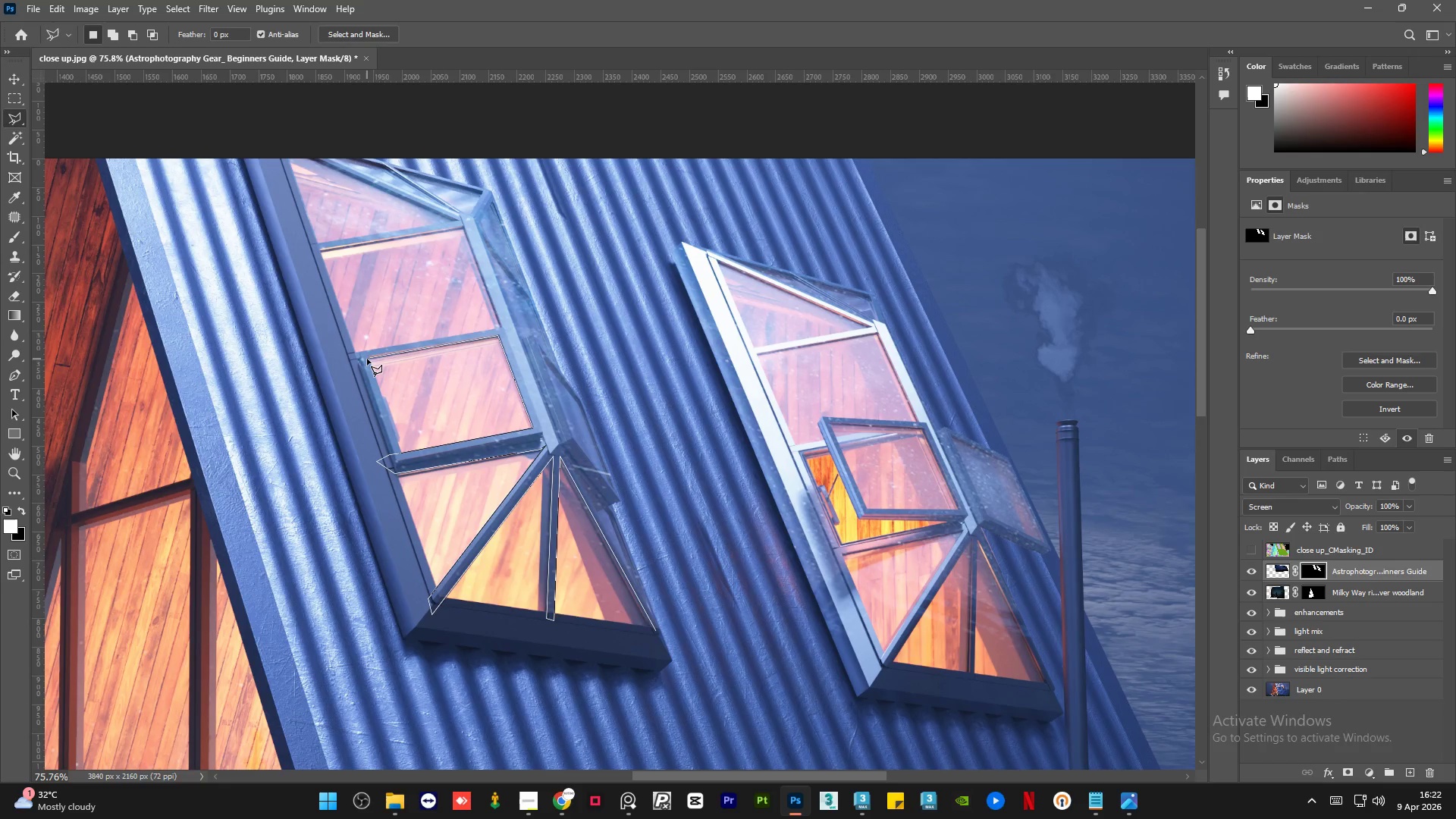 
left_click([368, 358])
 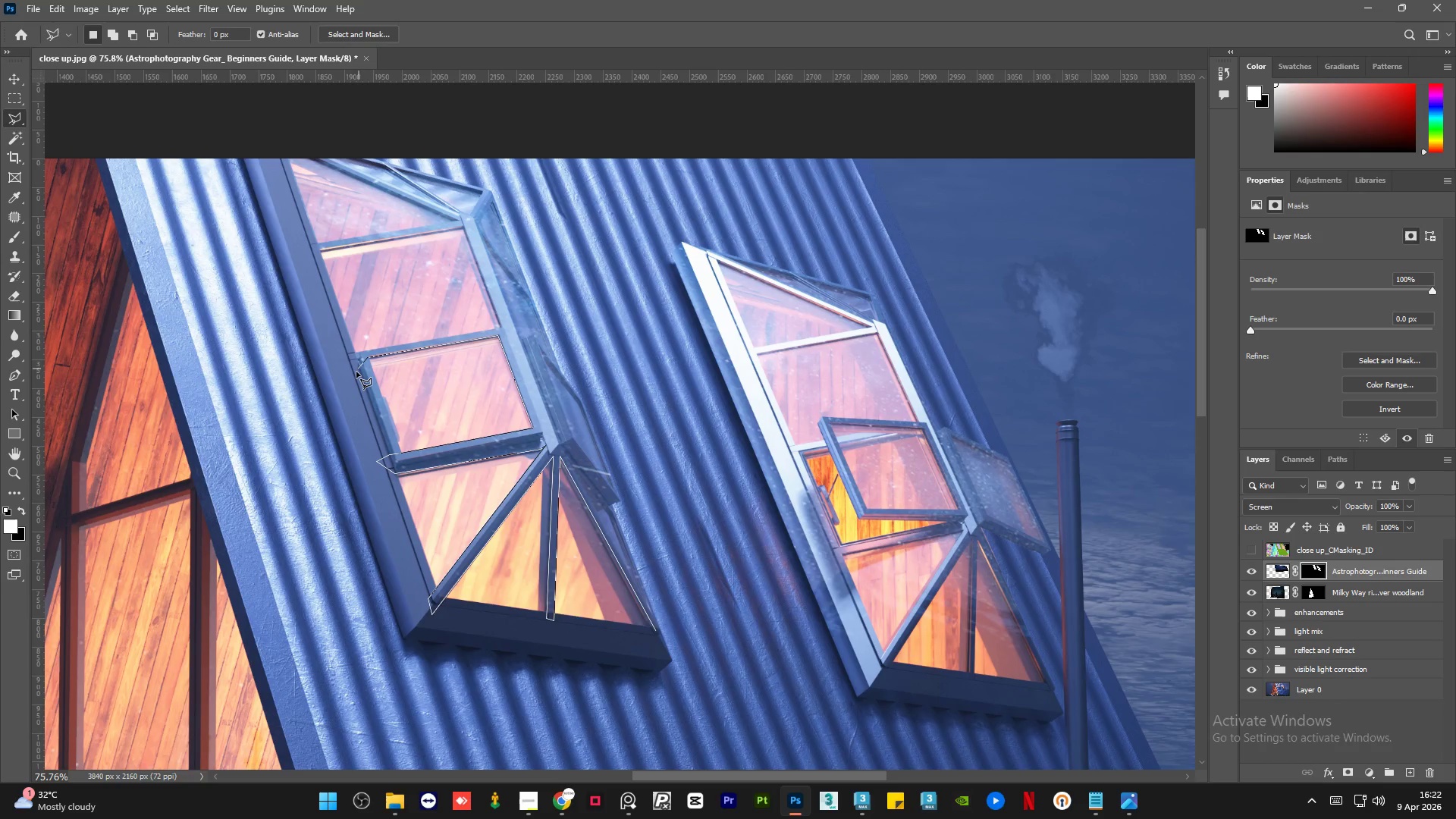 
left_click([356, 372])
 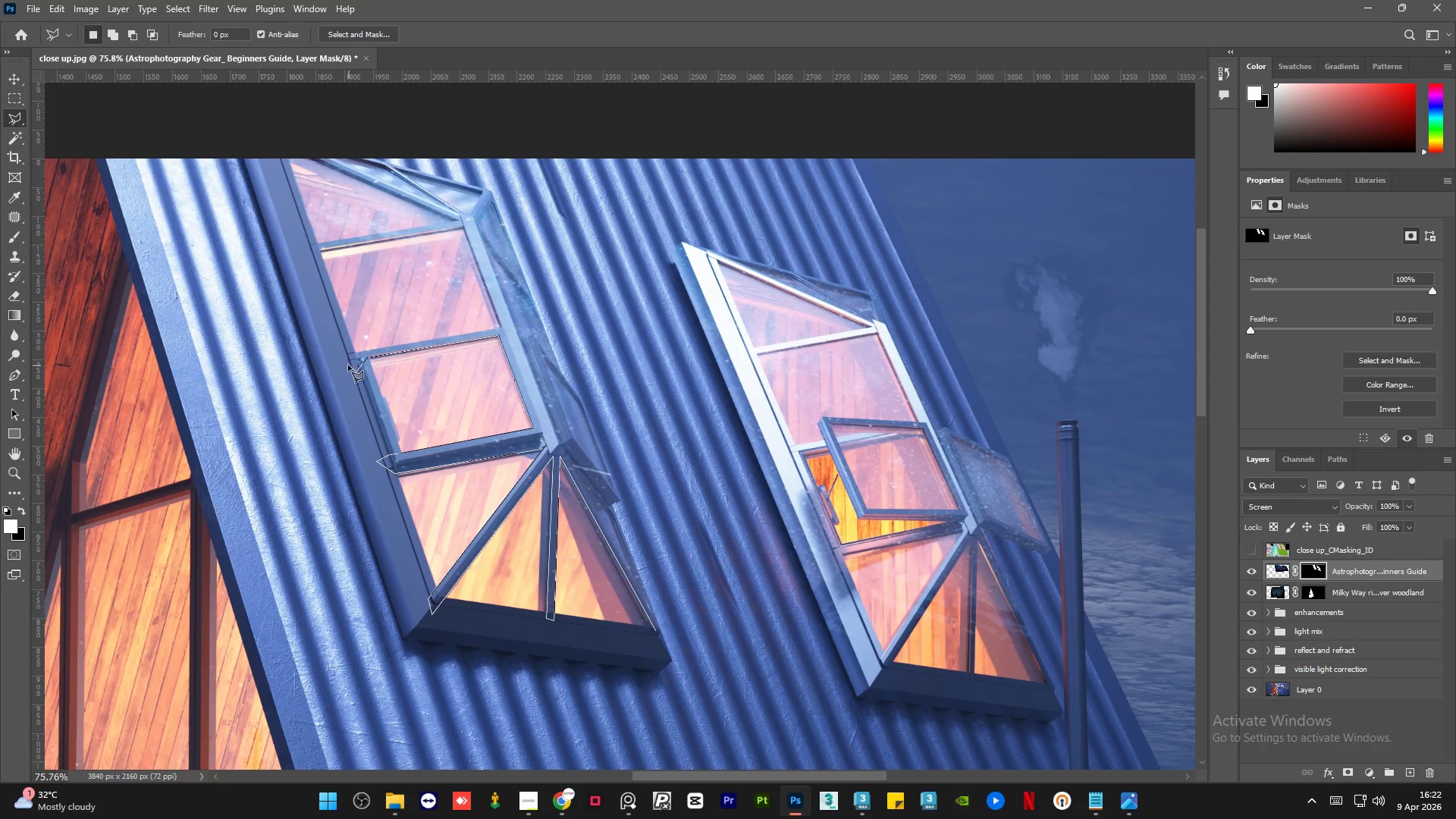 
double_click([348, 365])
 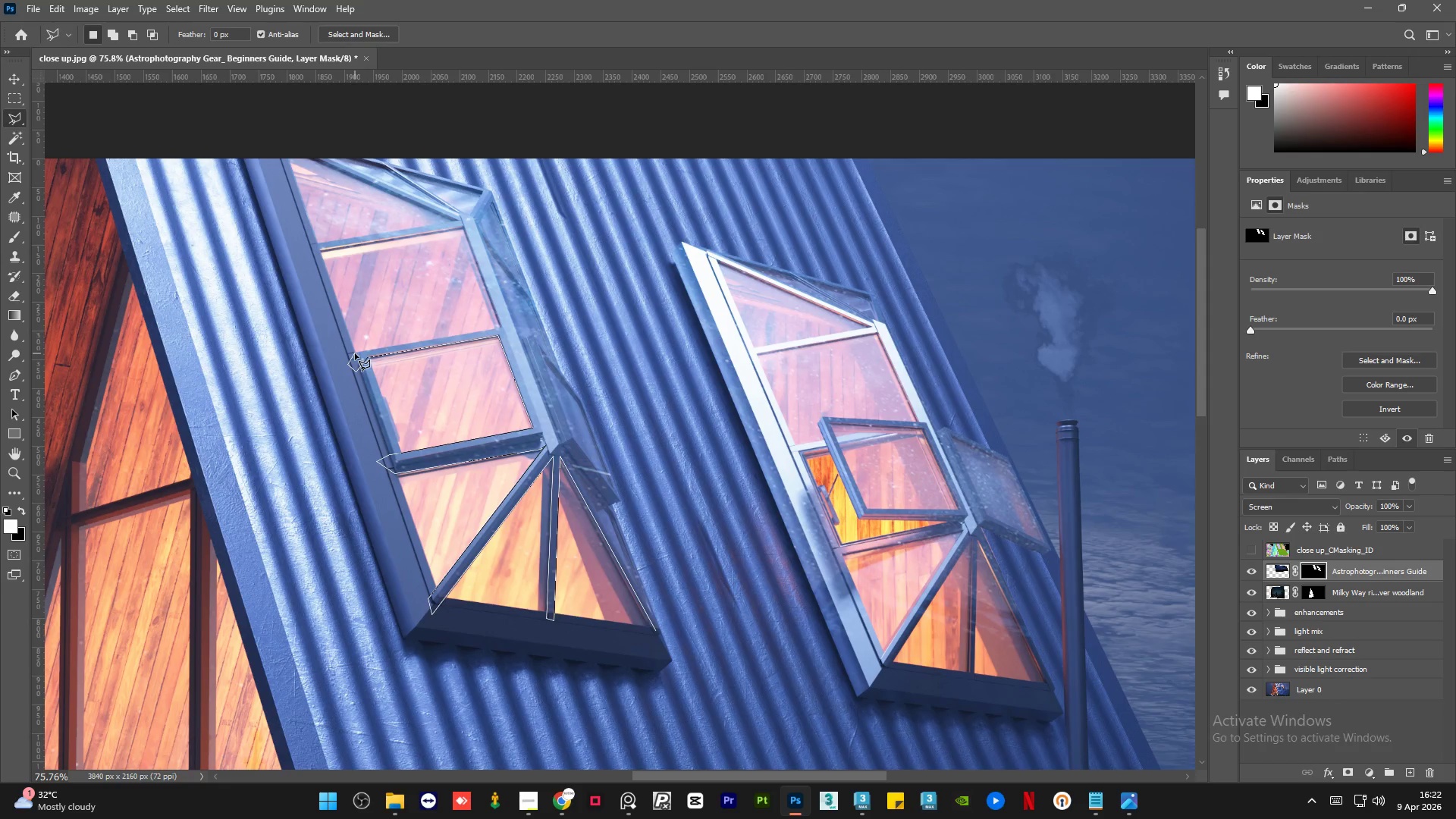 
left_click([356, 353])
 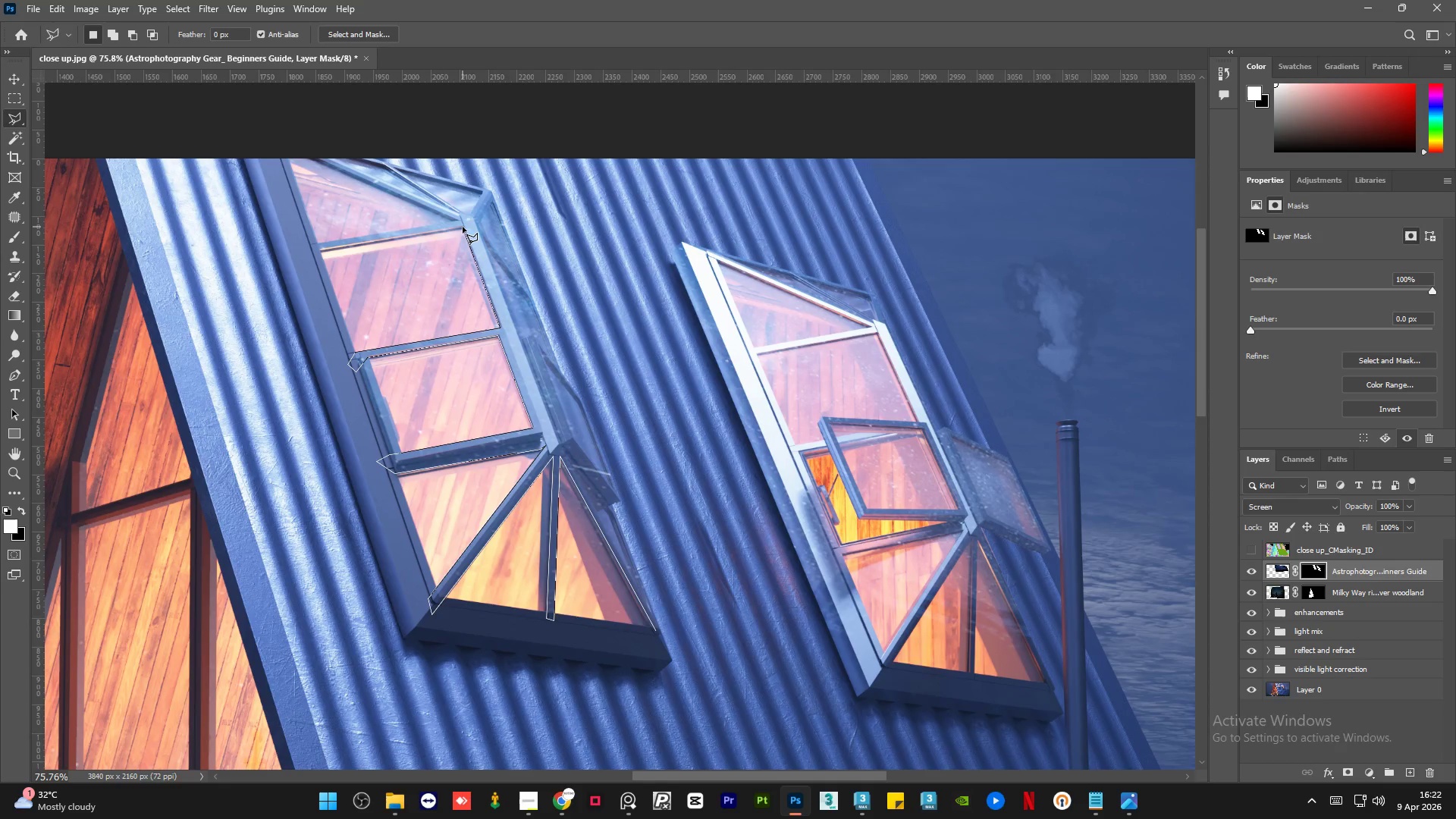 
left_click([465, 226])
 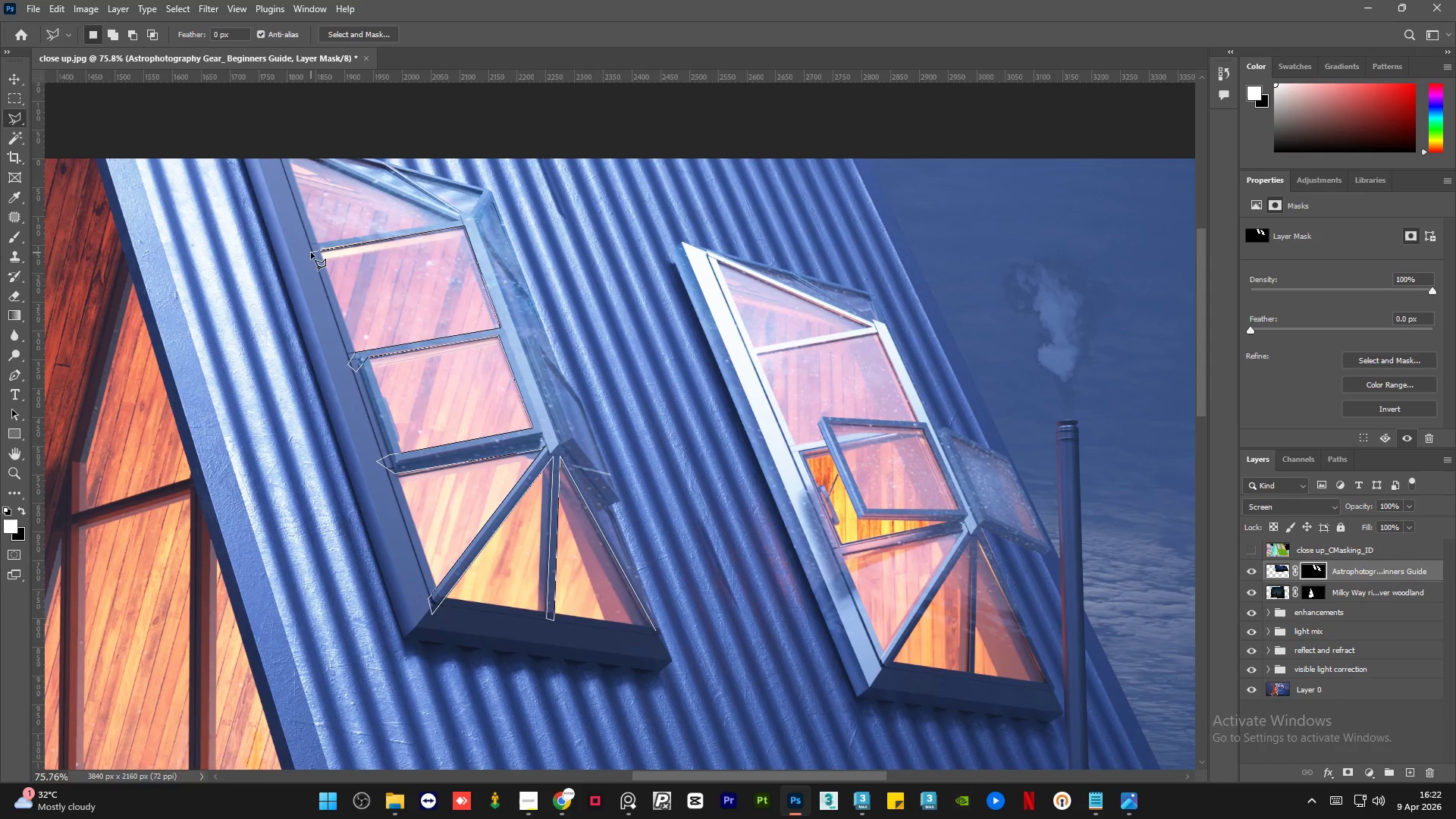 
double_click([307, 246])
 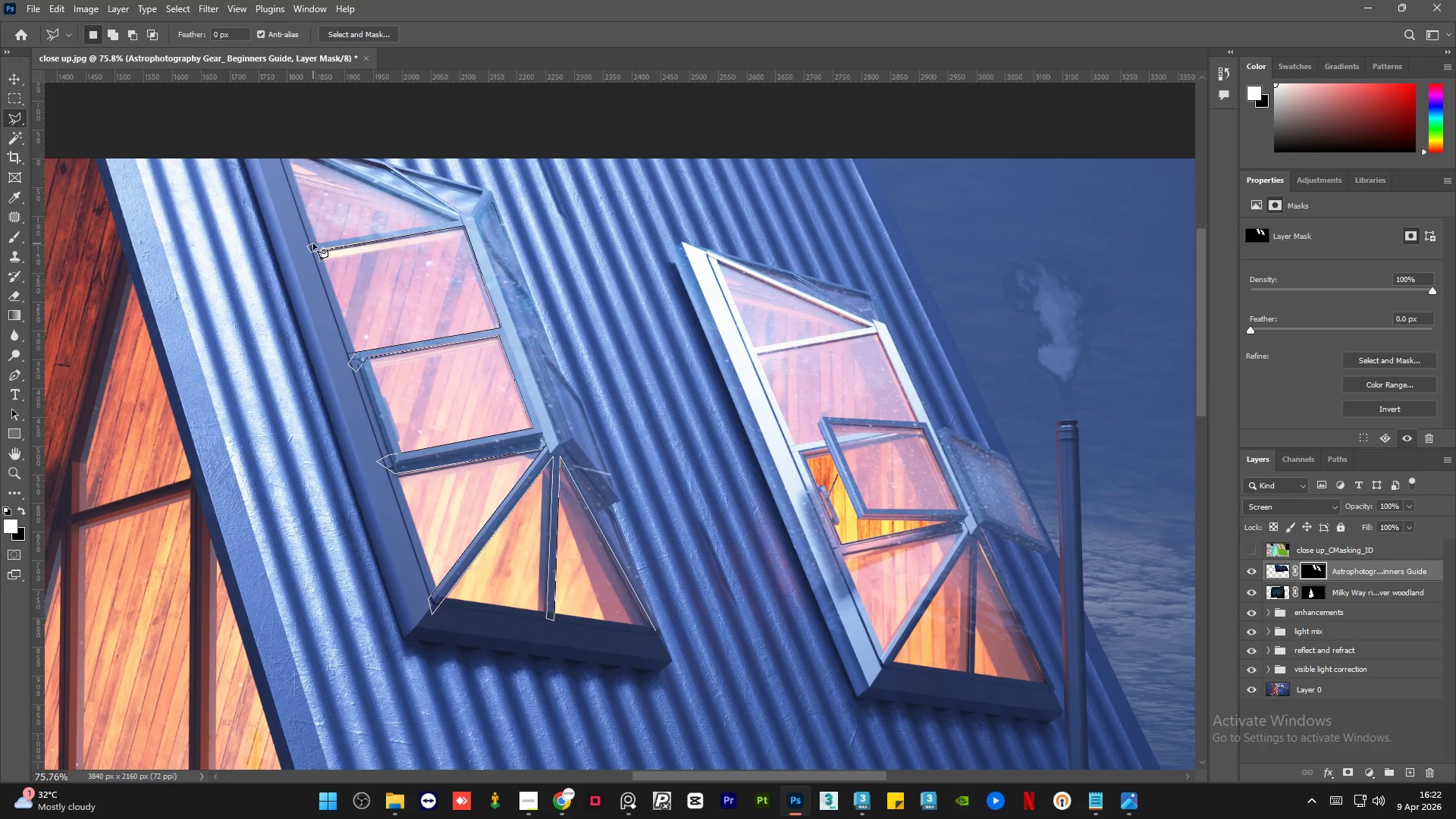 
left_click([313, 243])
 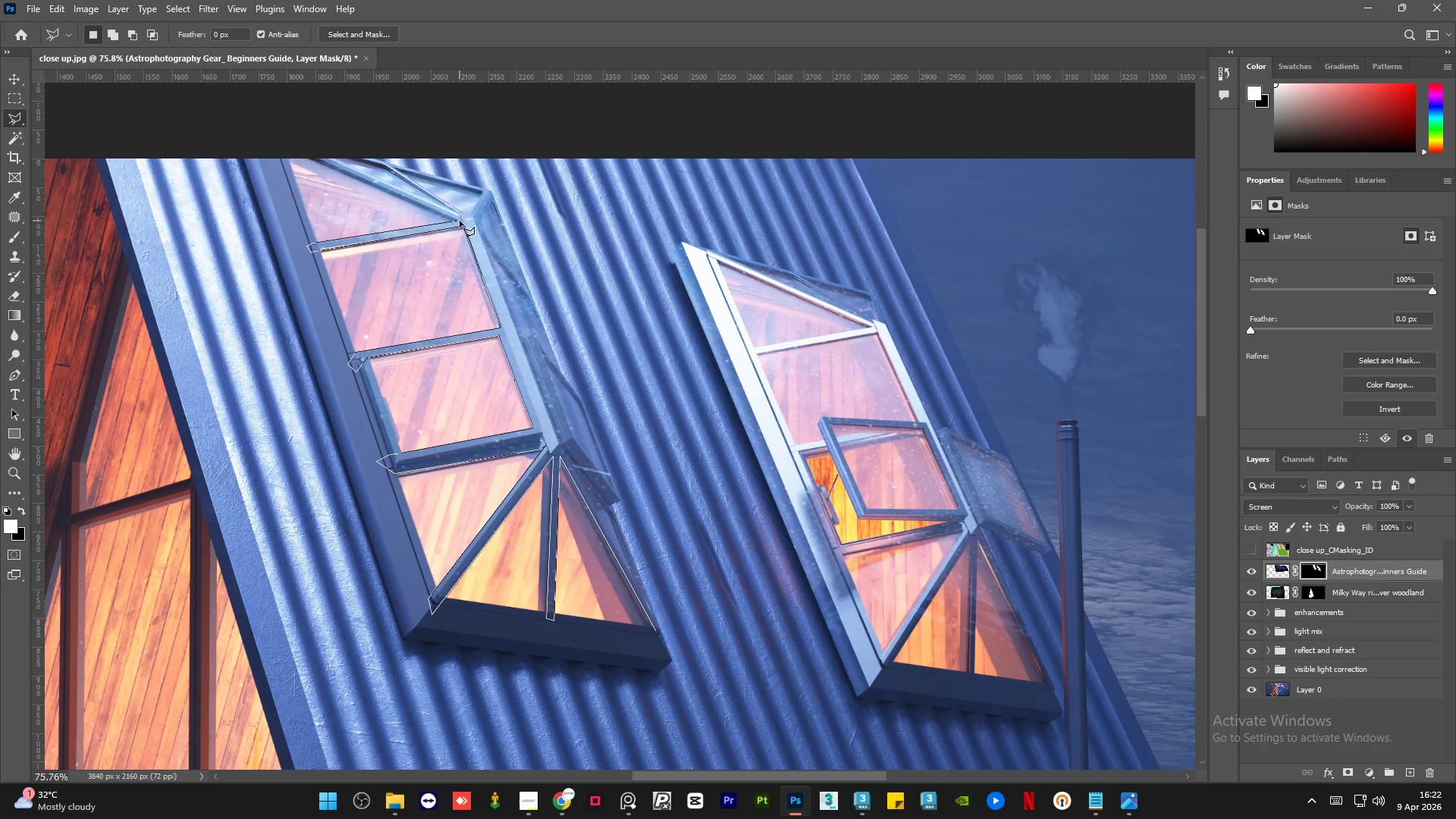 
left_click([460, 221])
 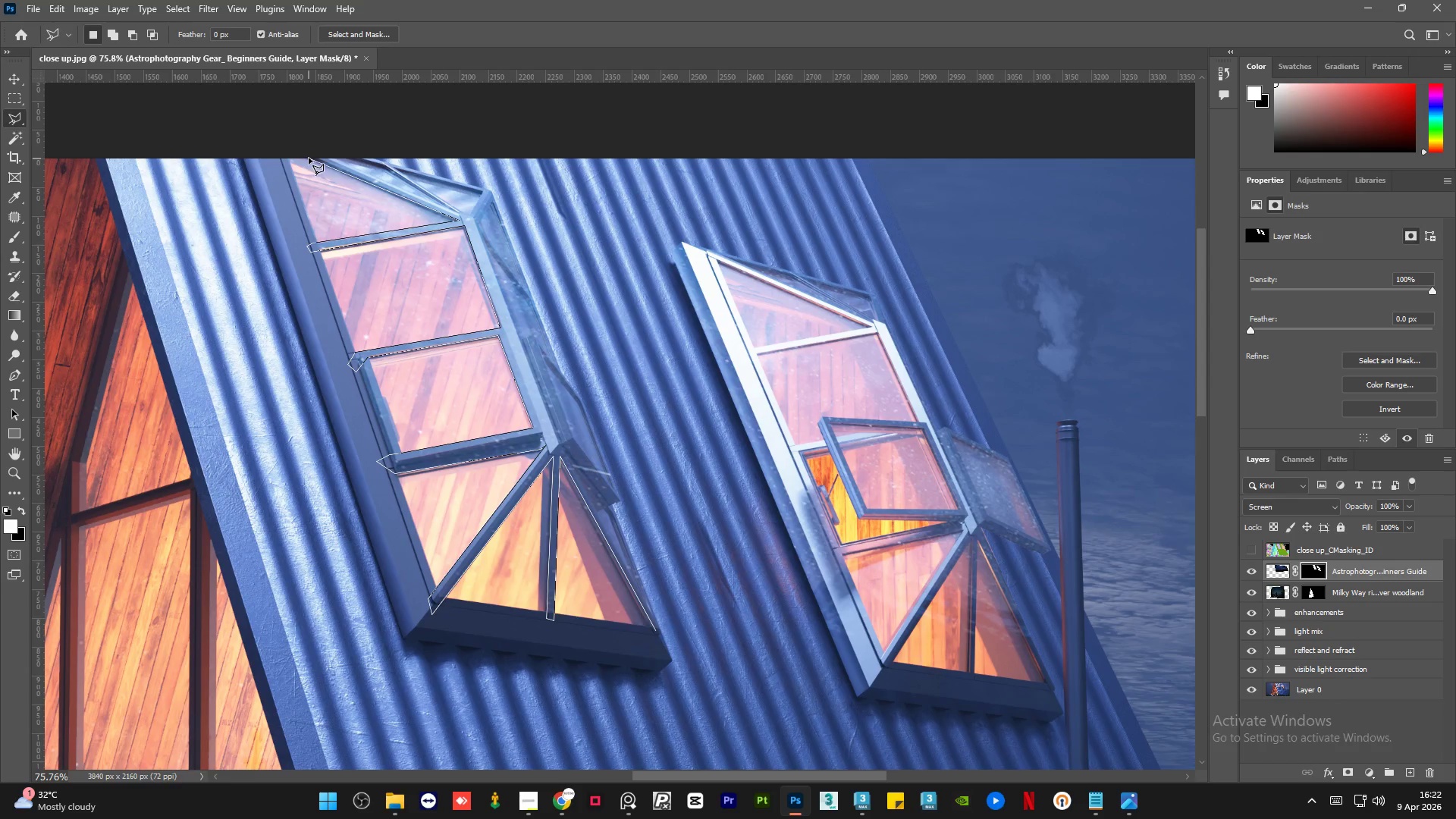 
left_click([309, 158])
 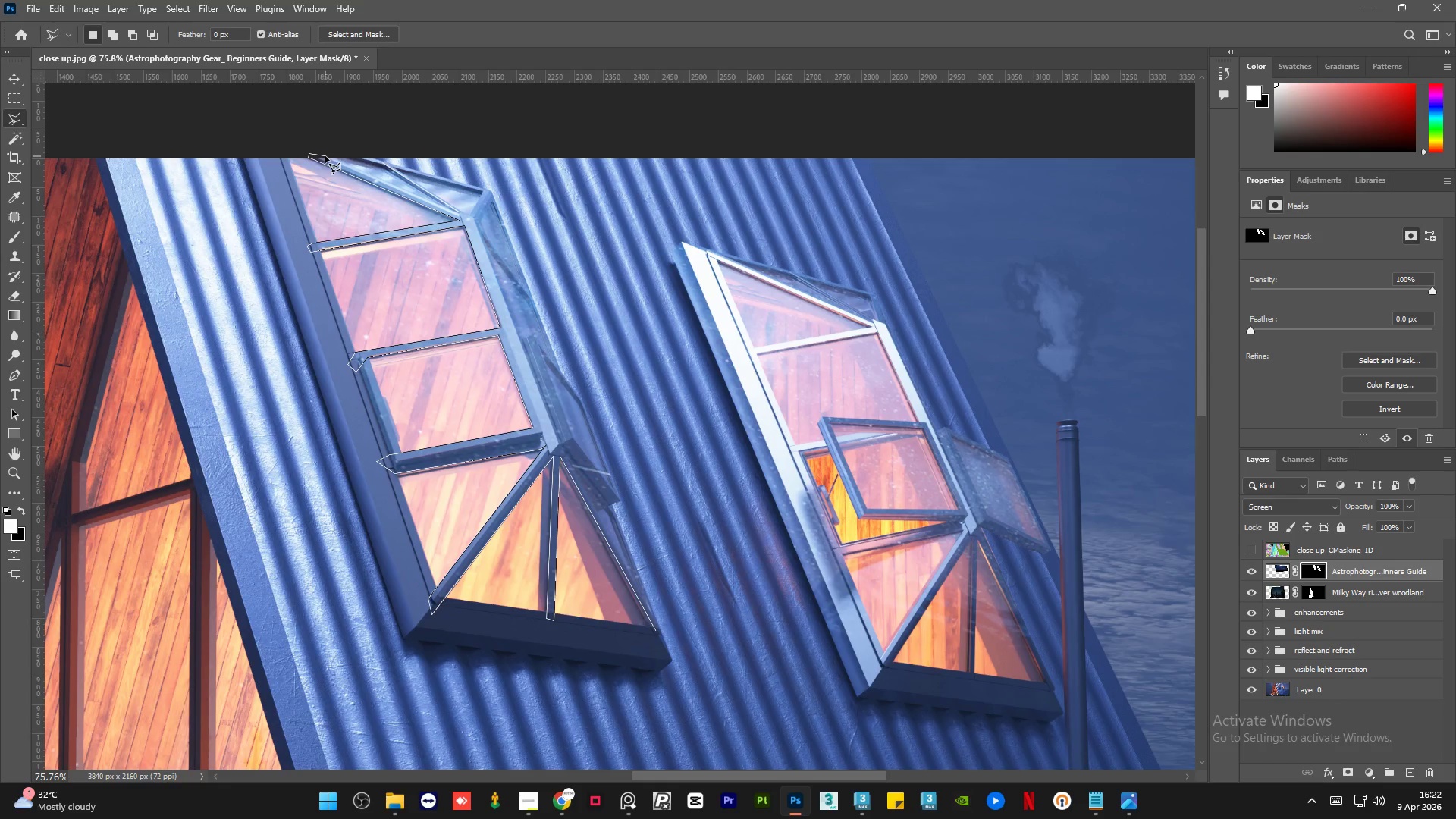 
left_click([326, 156])
 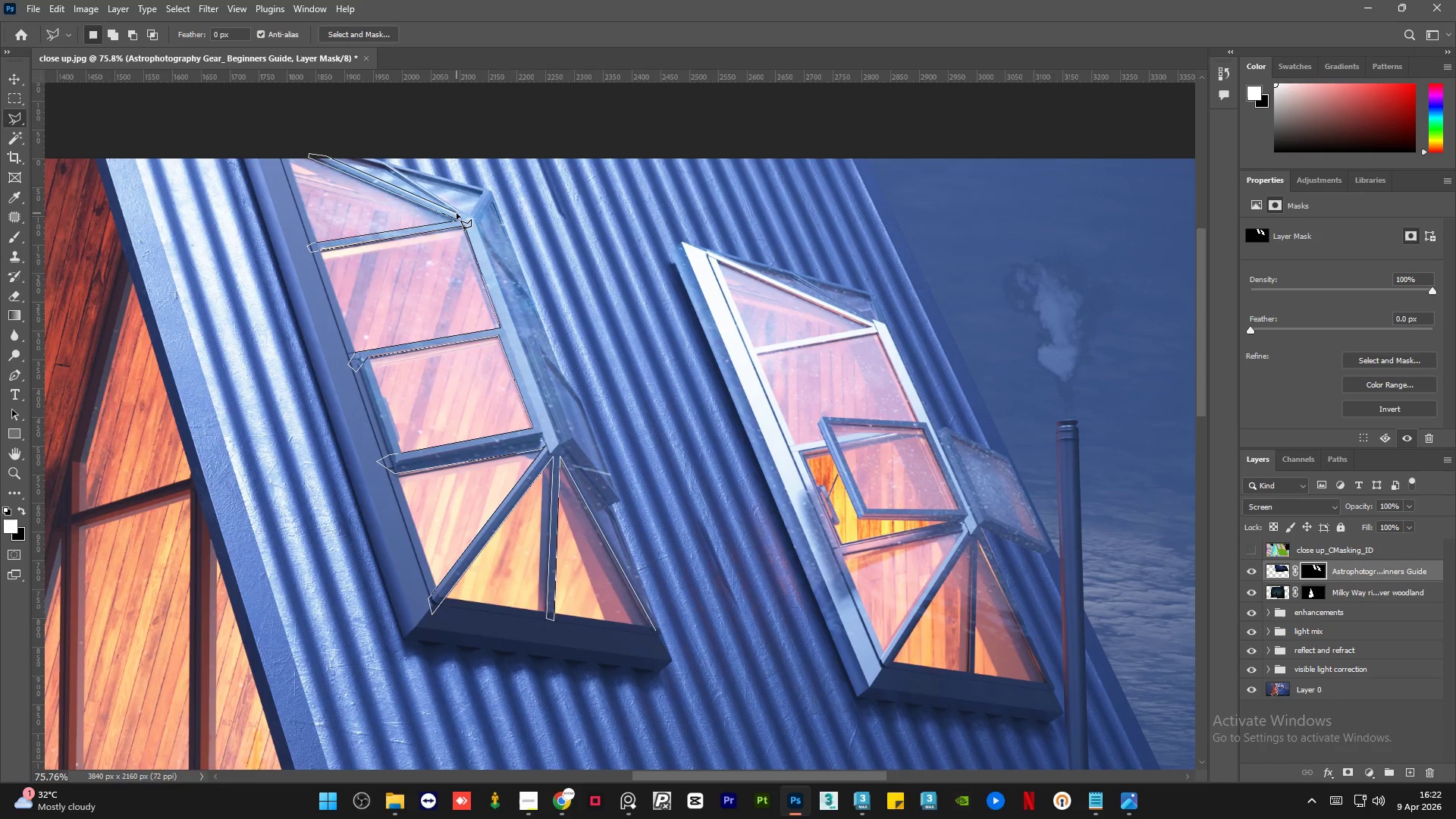 
left_click([457, 213])
 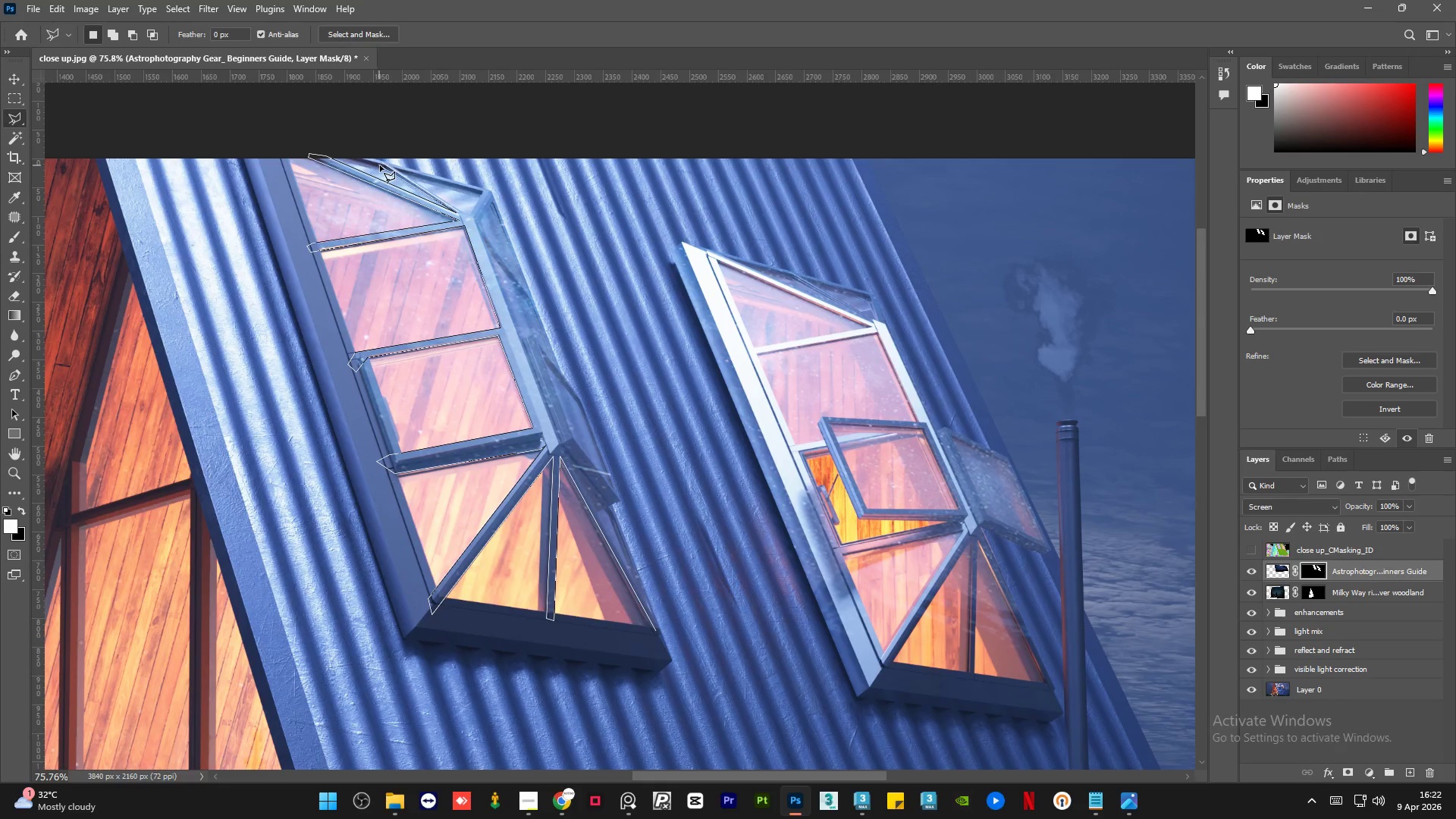 
left_click([381, 165])
 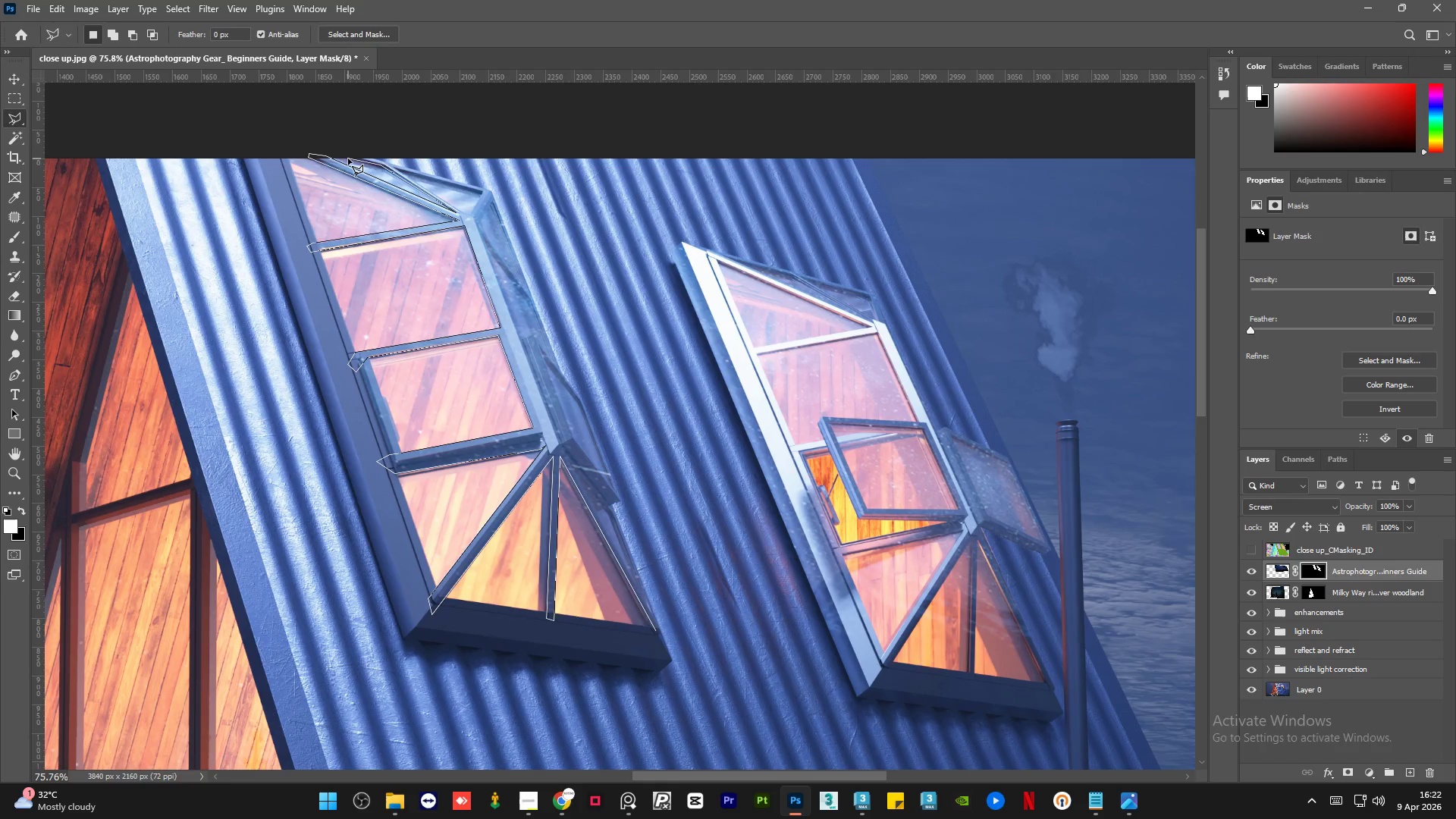 
double_click([355, 155])
 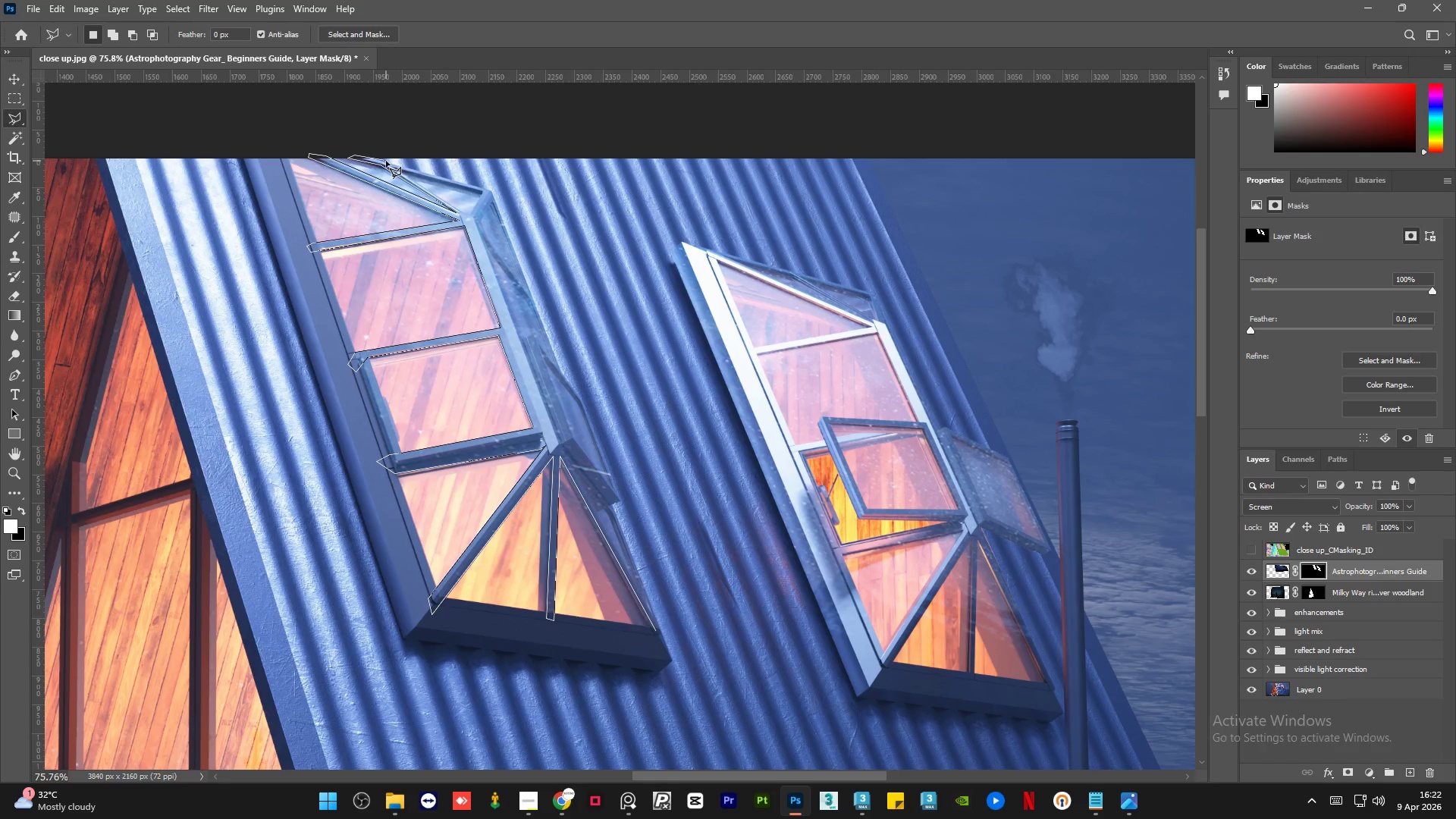 
left_click([385, 161])
 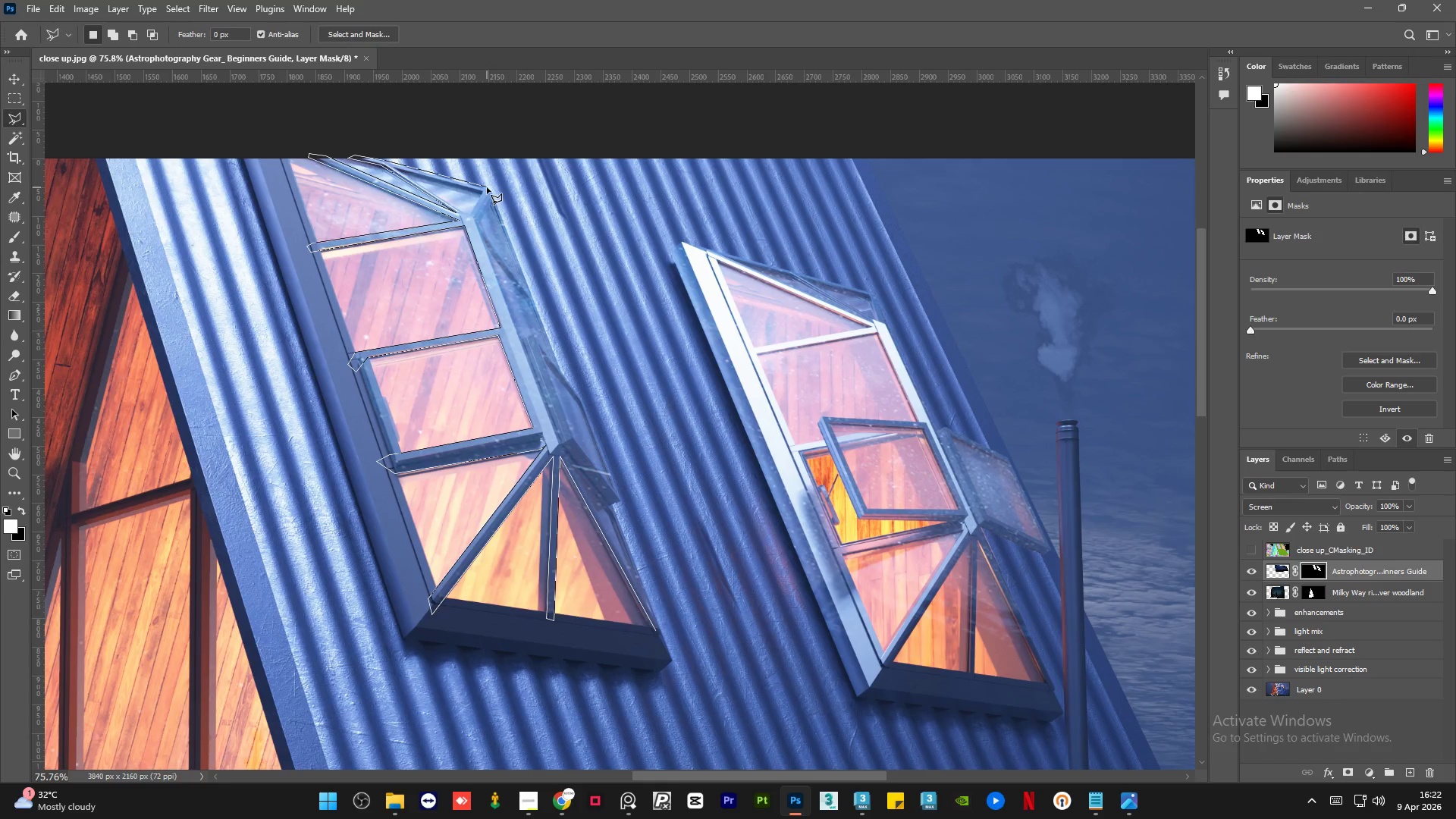 
left_click([489, 190])
 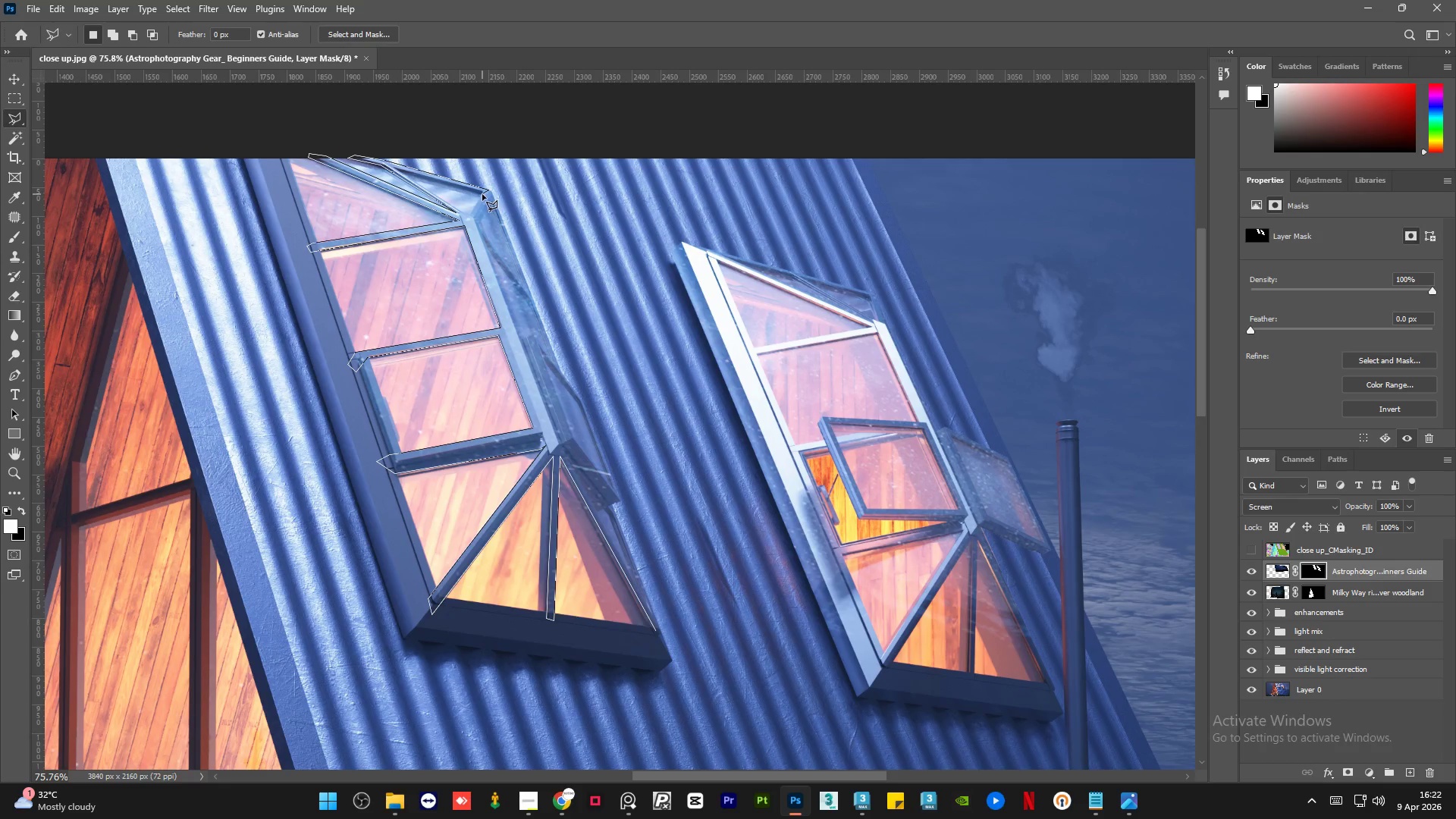 
left_click([480, 193])
 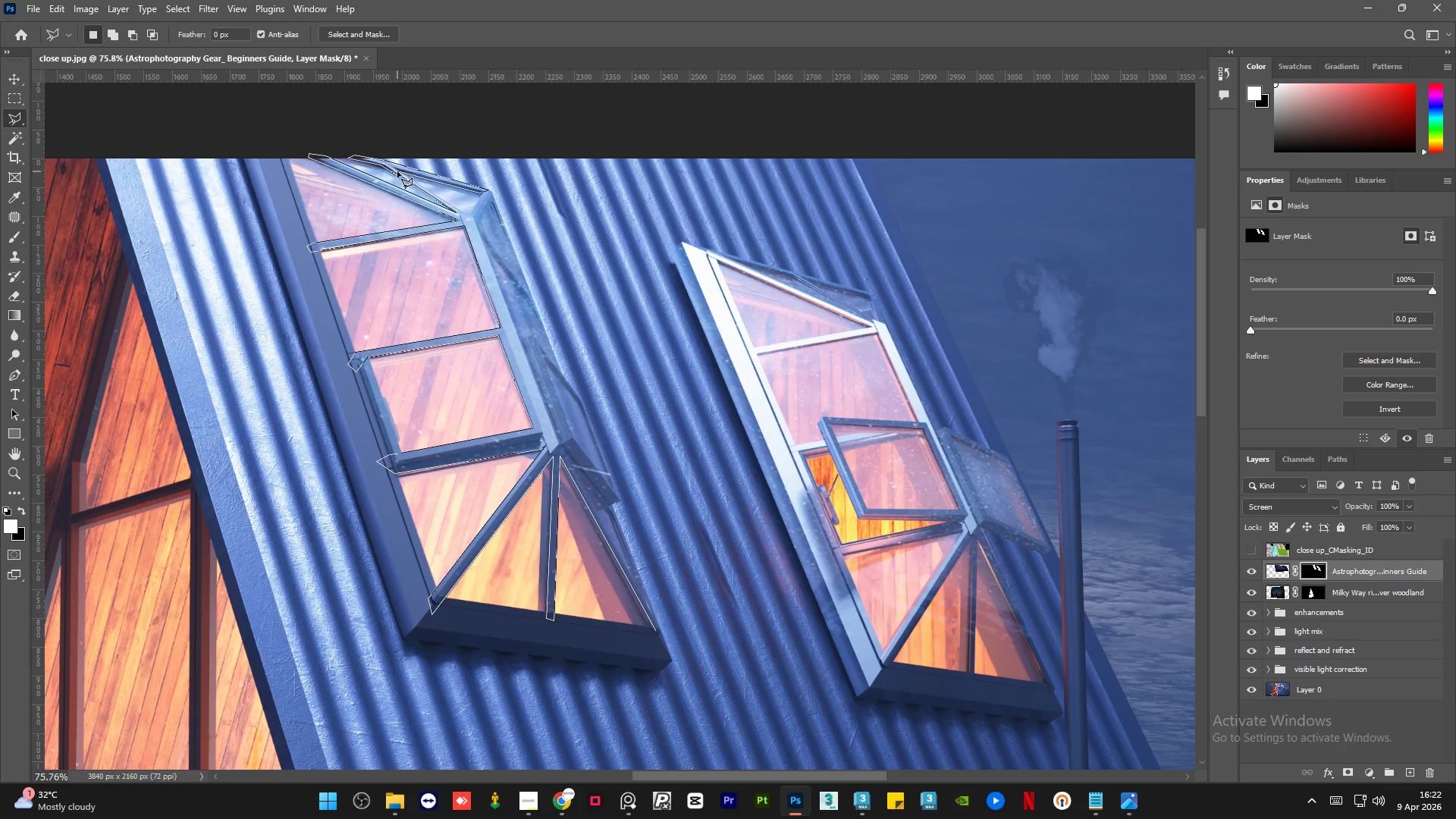 
left_click([396, 170])
 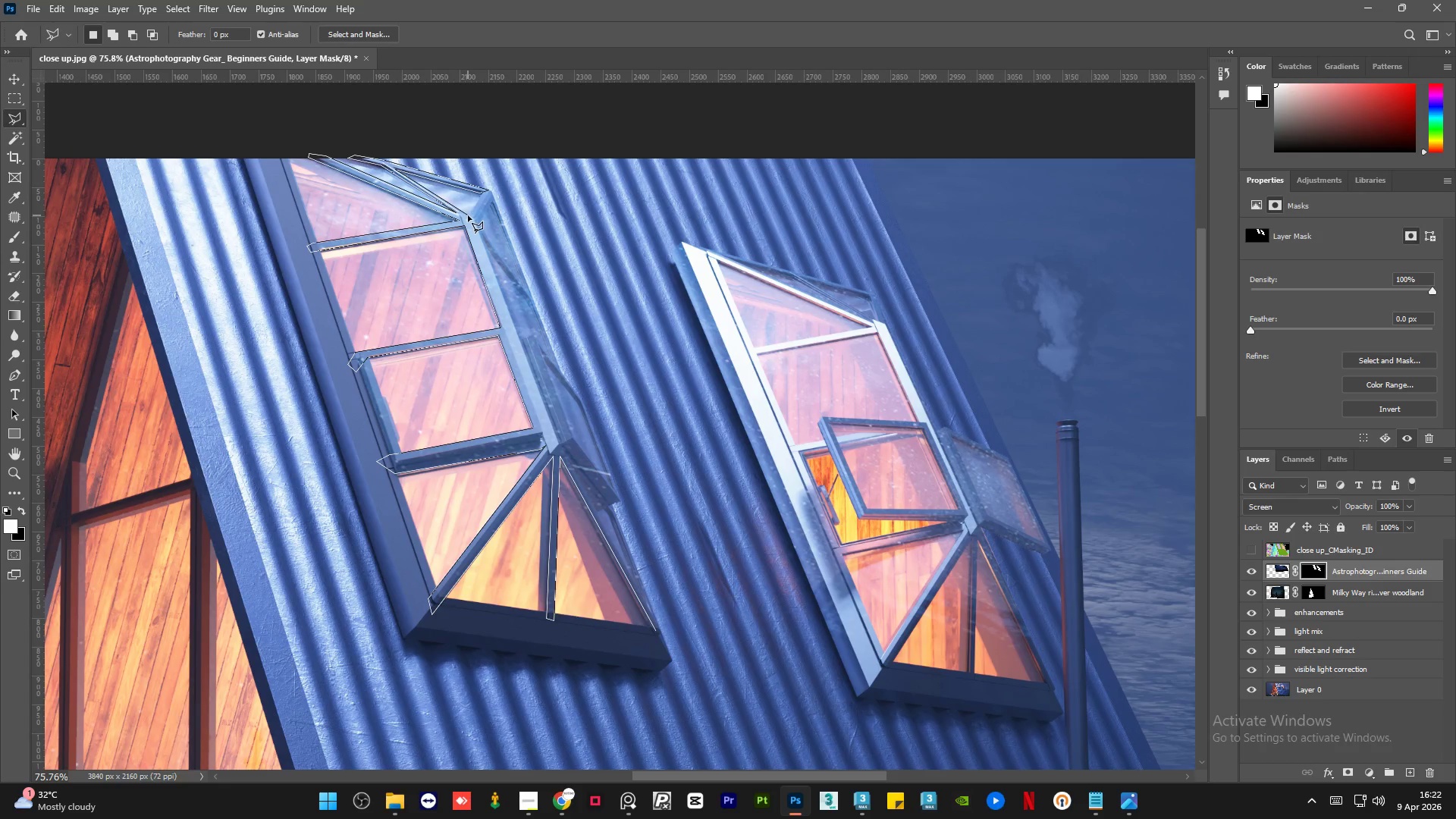 
left_click([468, 215])
 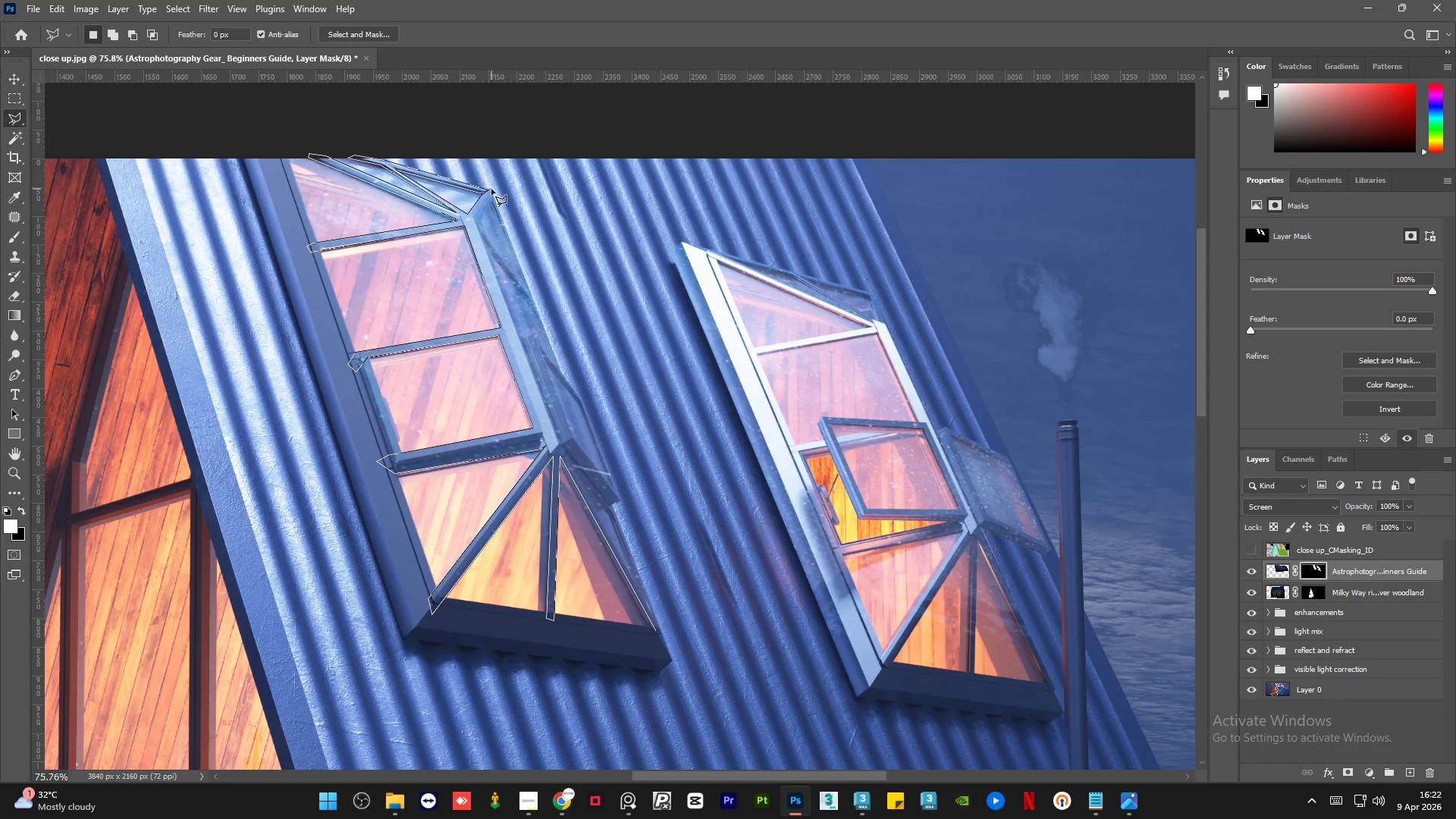 
left_click([491, 190])
 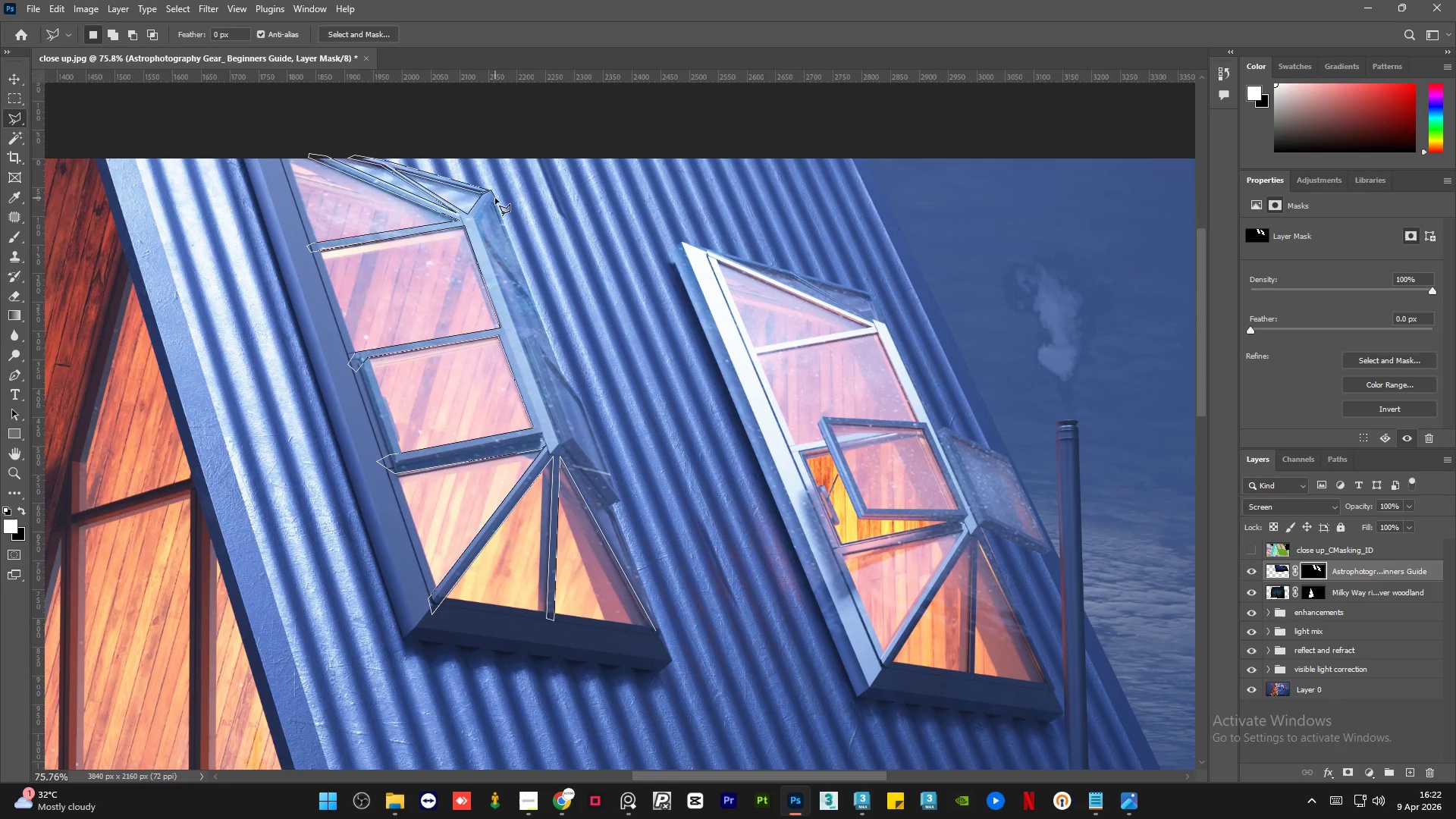 
left_click([495, 198])
 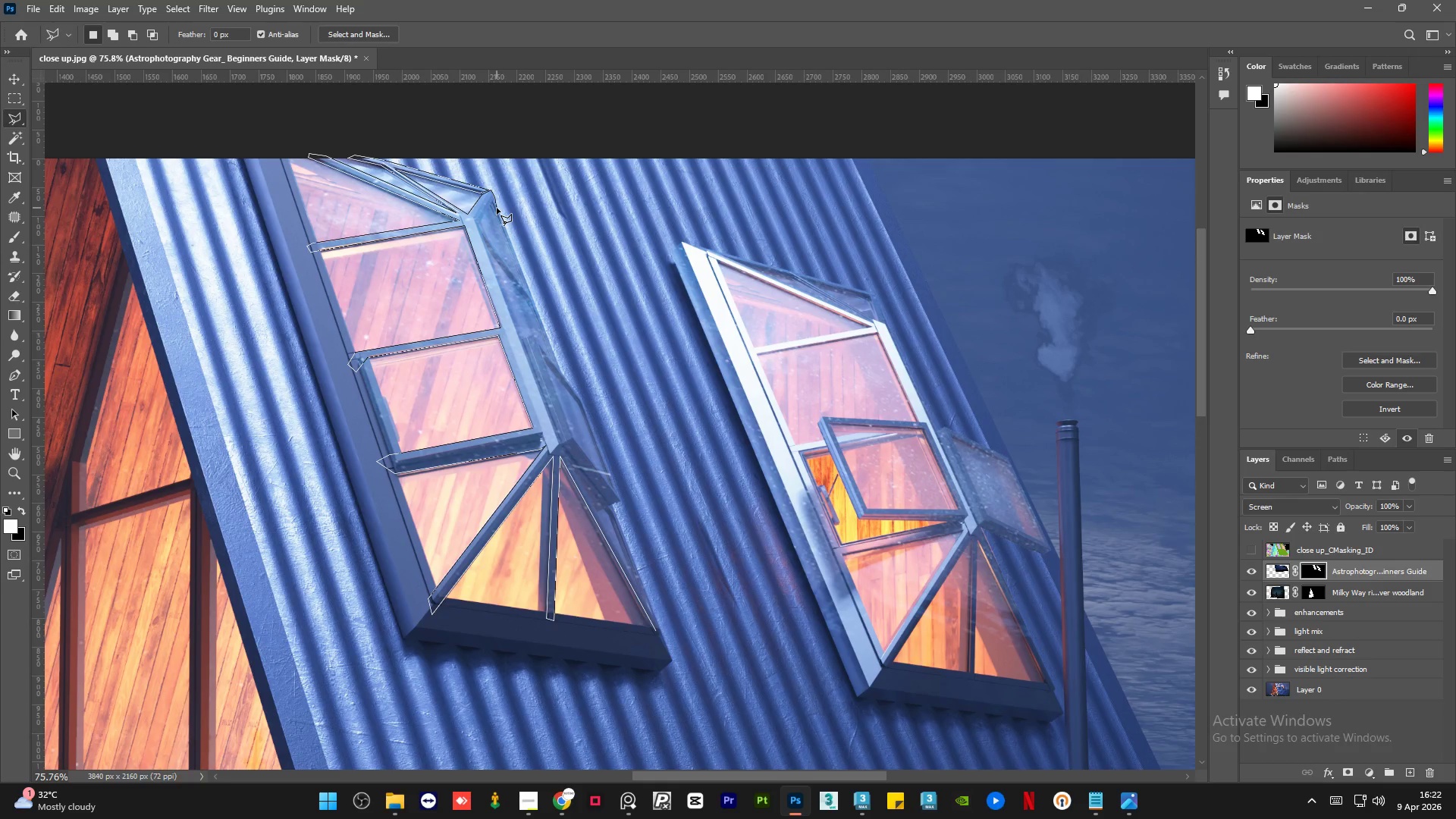 
left_click([497, 208])
 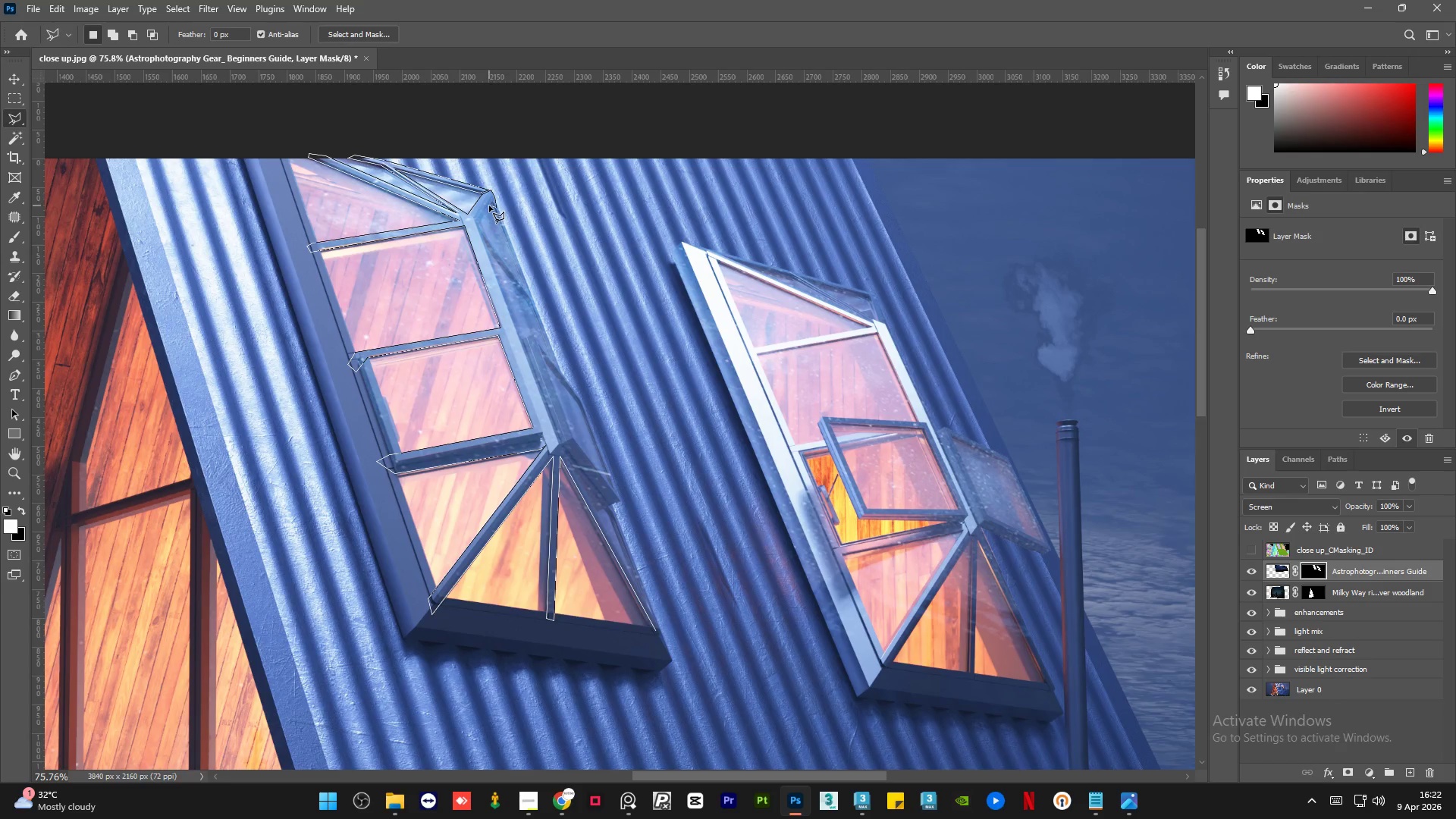 
left_click([489, 206])
 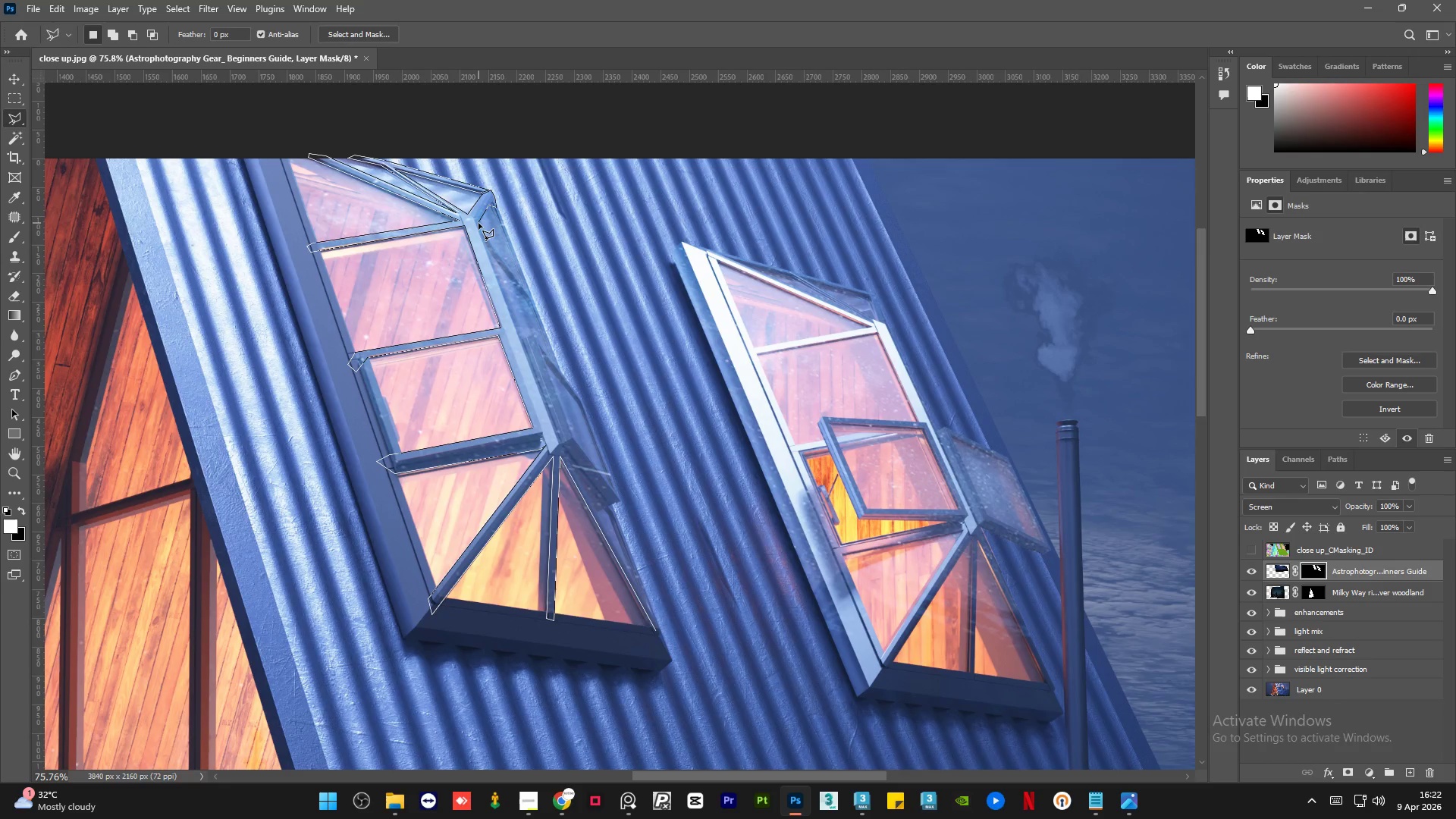 
left_click([479, 223])
 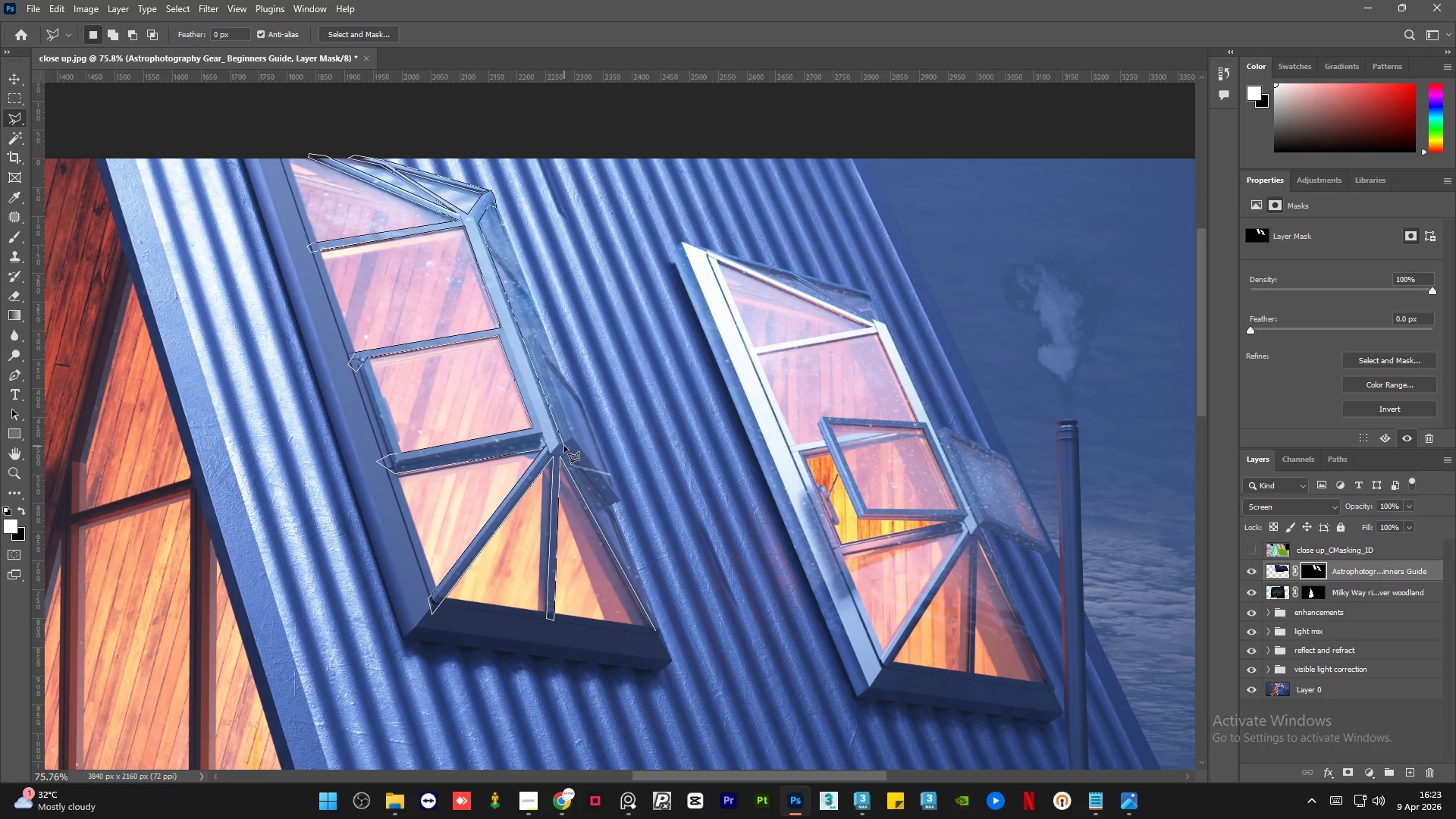 
left_click([564, 446])
 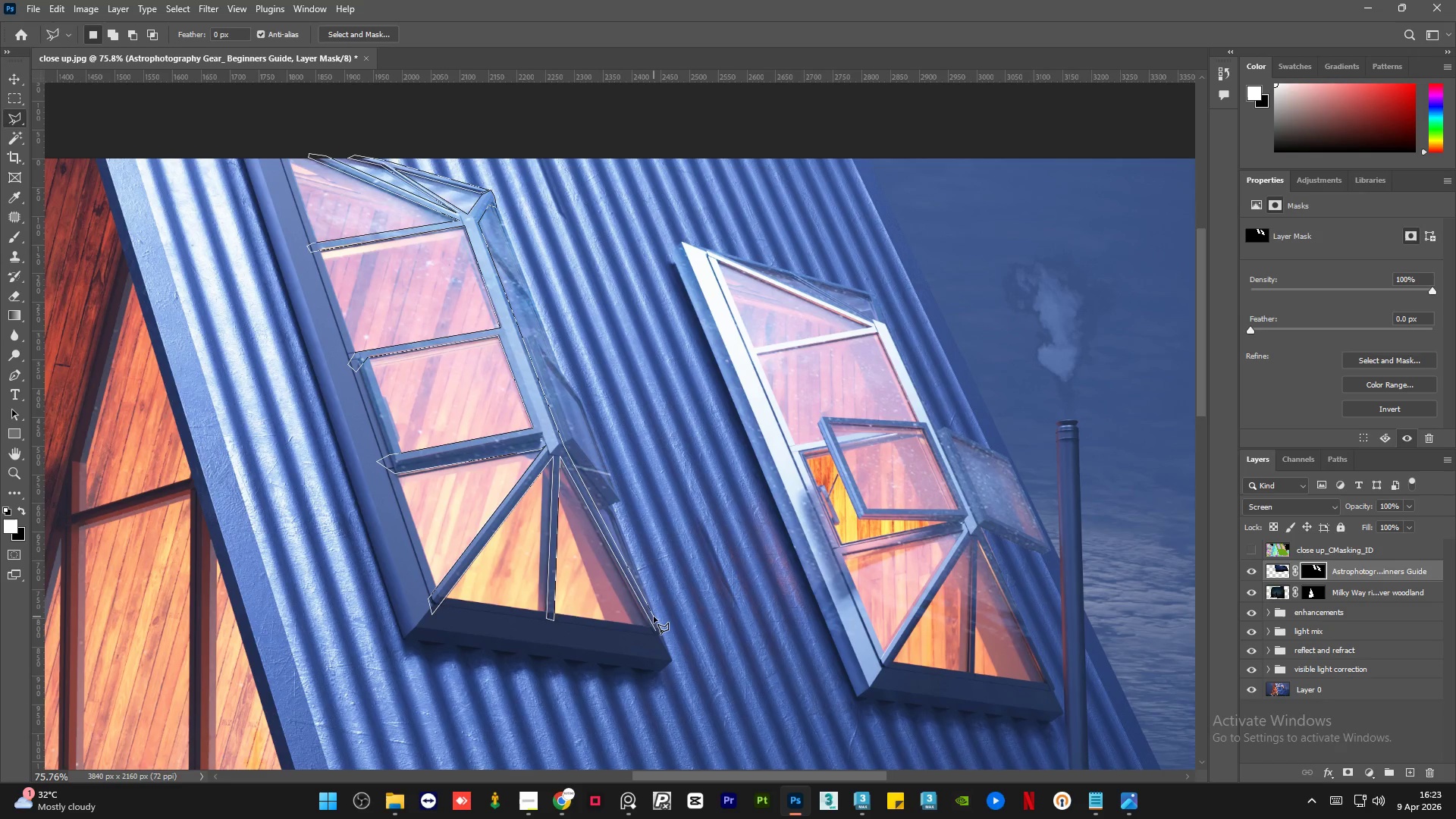 
left_click([657, 623])
 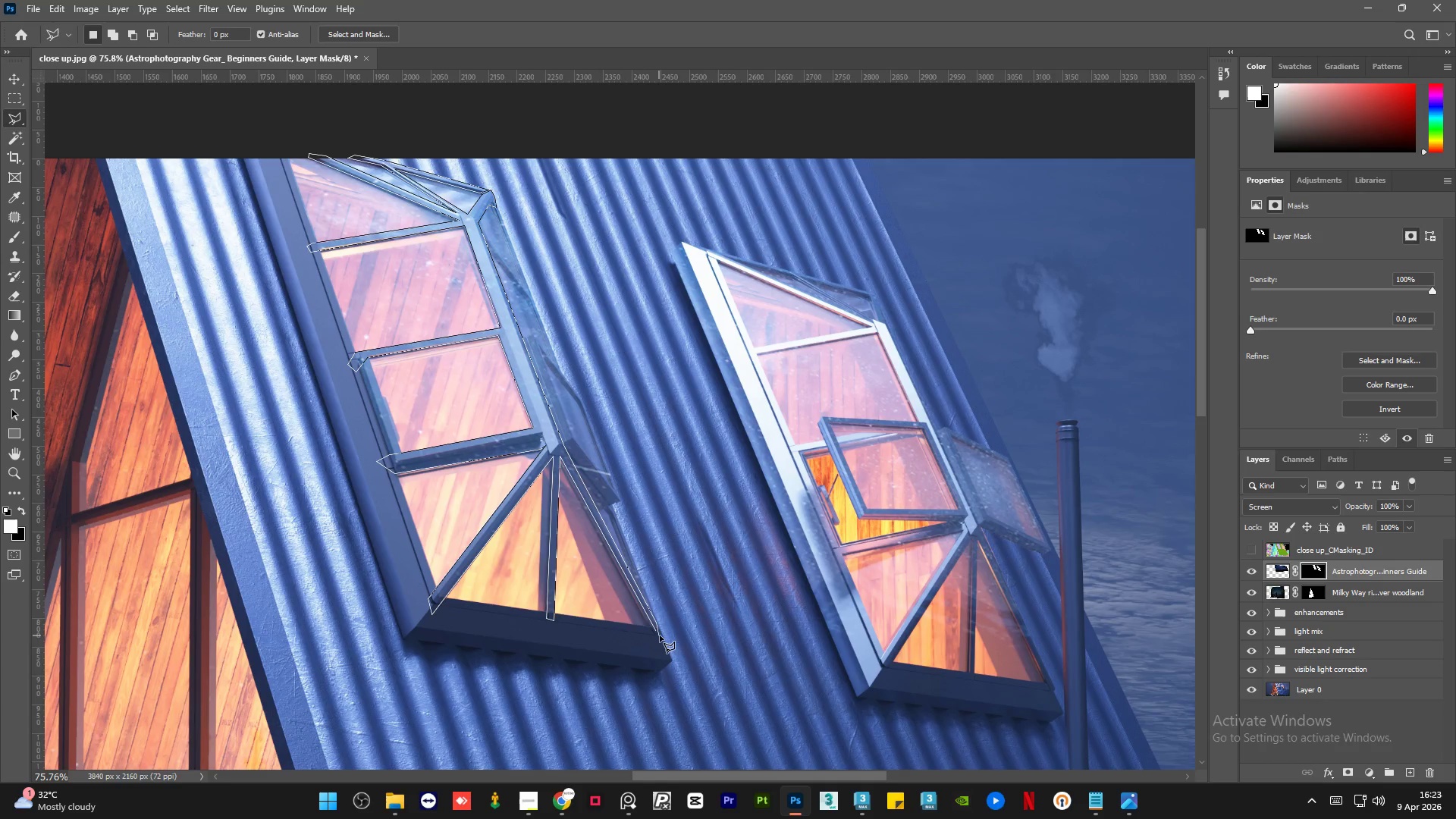 
left_click([661, 635])
 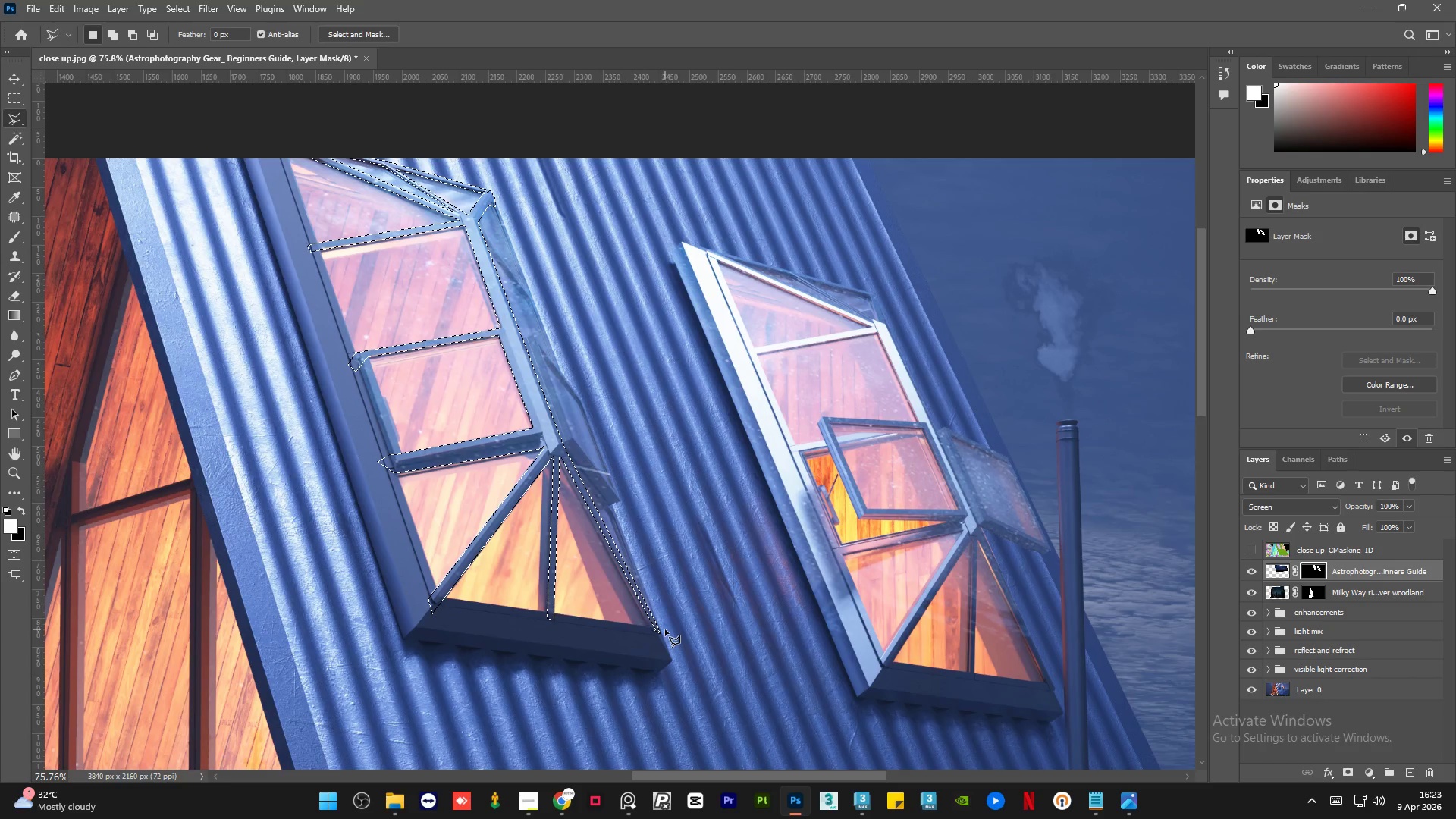 
key(Delete)
 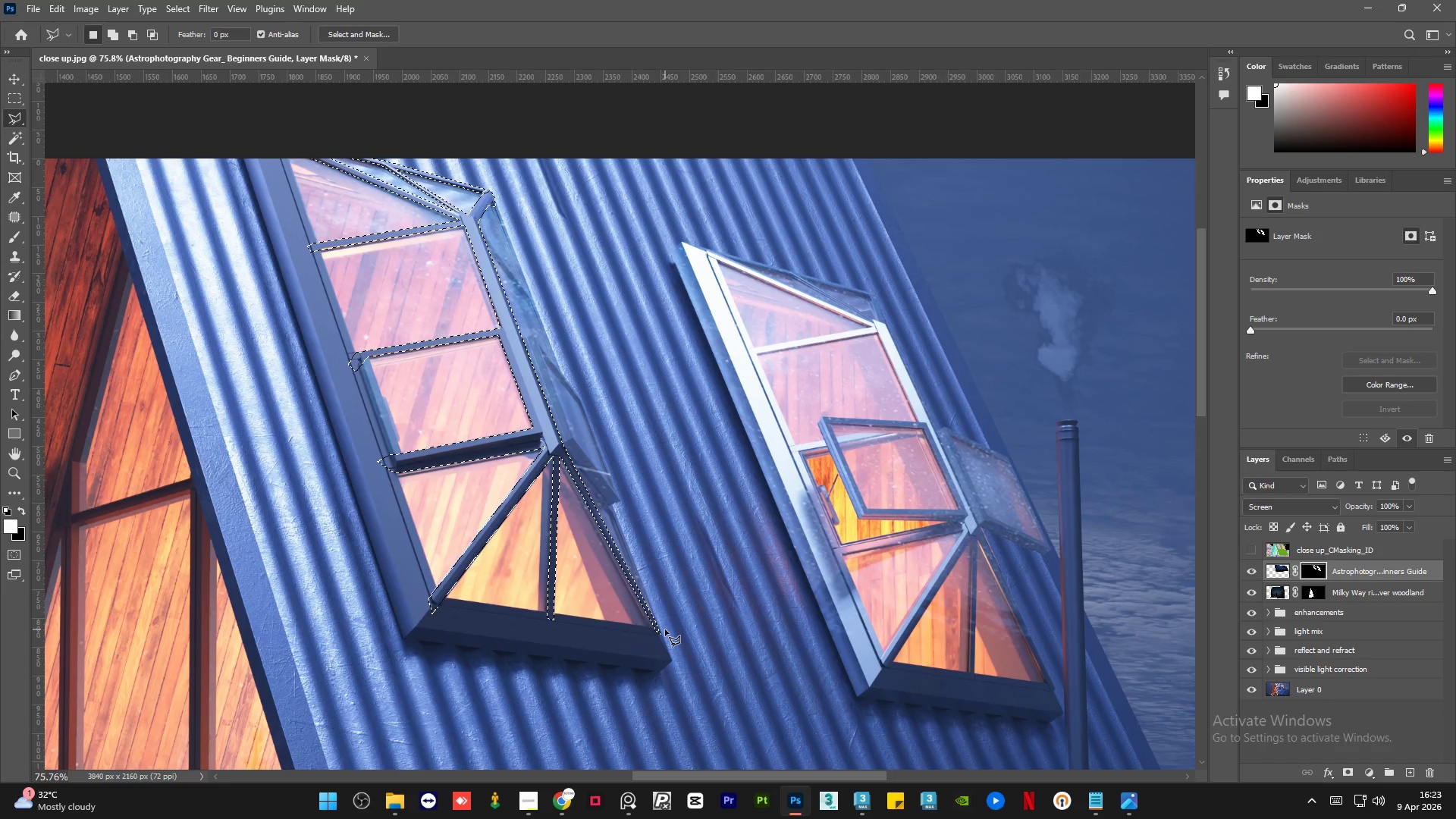 
key(Control+D)
 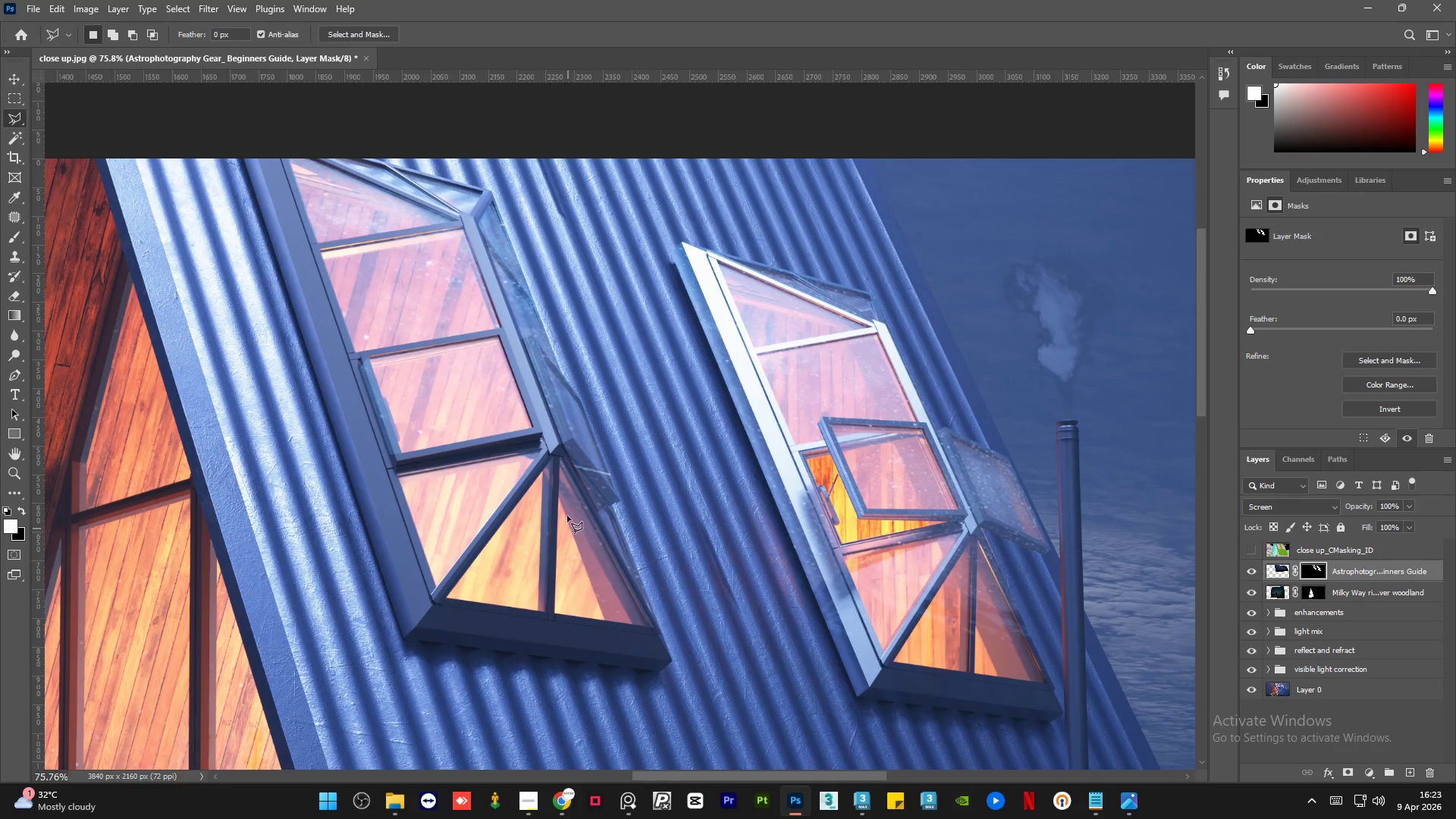 
hold_key(key=AltLeft, duration=1.5)
scroll: coordinate [564, 372], scroll_direction: up, amount: 9.0
 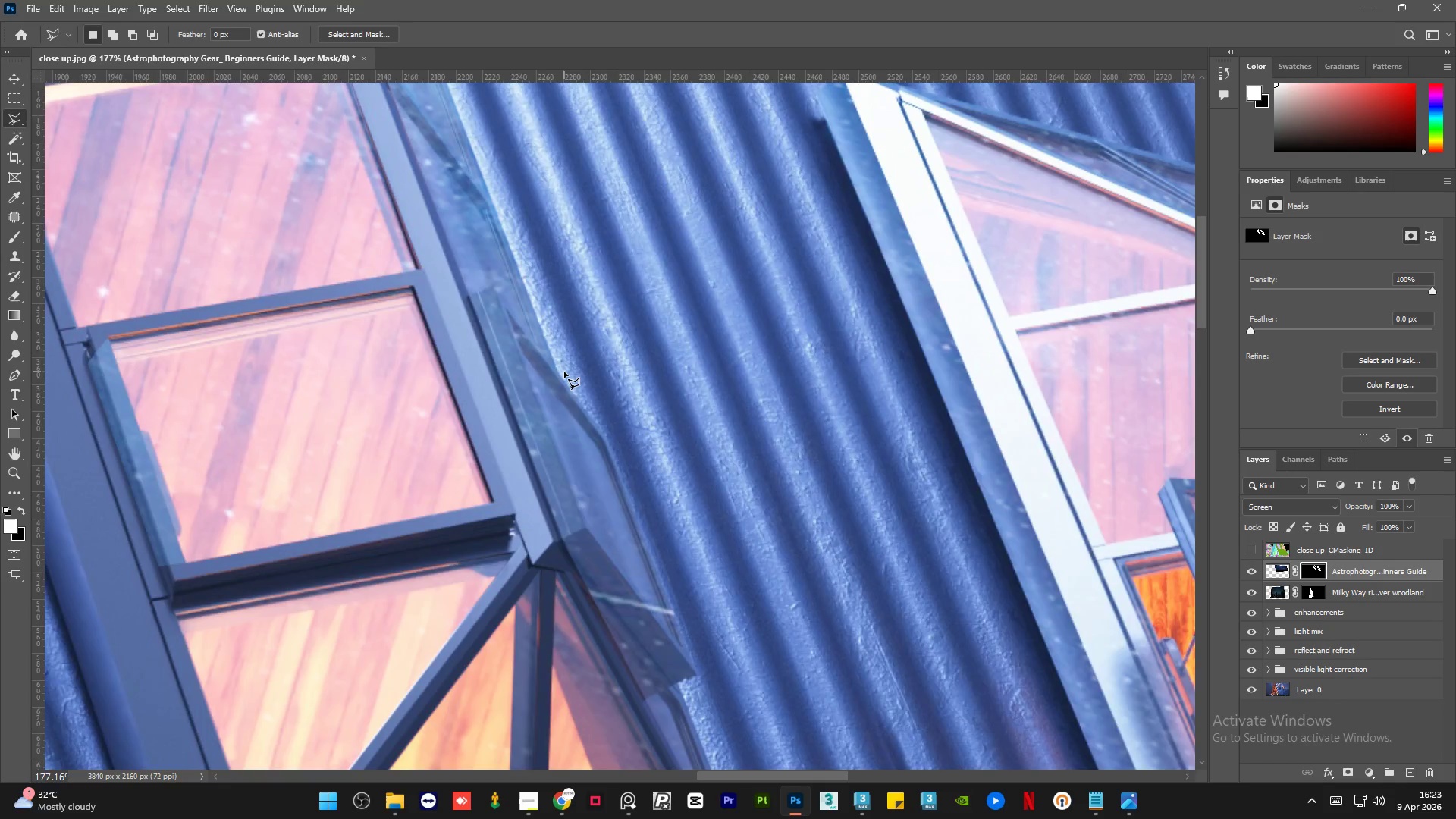 
hold_key(key=AltLeft, duration=1.51)
scroll: coordinate [572, 541], scroll_direction: down, amount: 3.0
 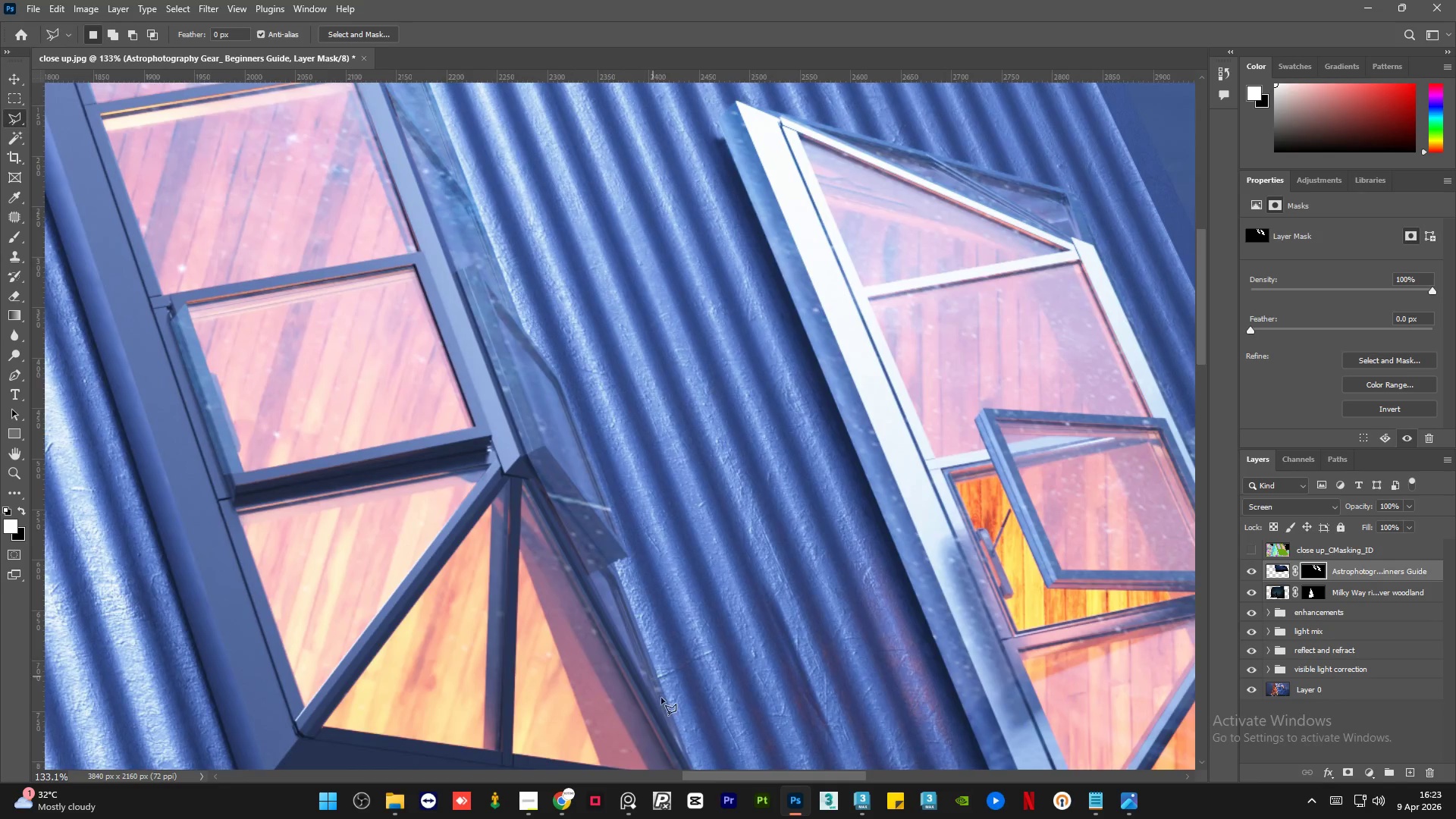 
hold_key(key=AltLeft, duration=1.22)
scroll: coordinate [667, 721], scroll_direction: up, amount: 6.0
 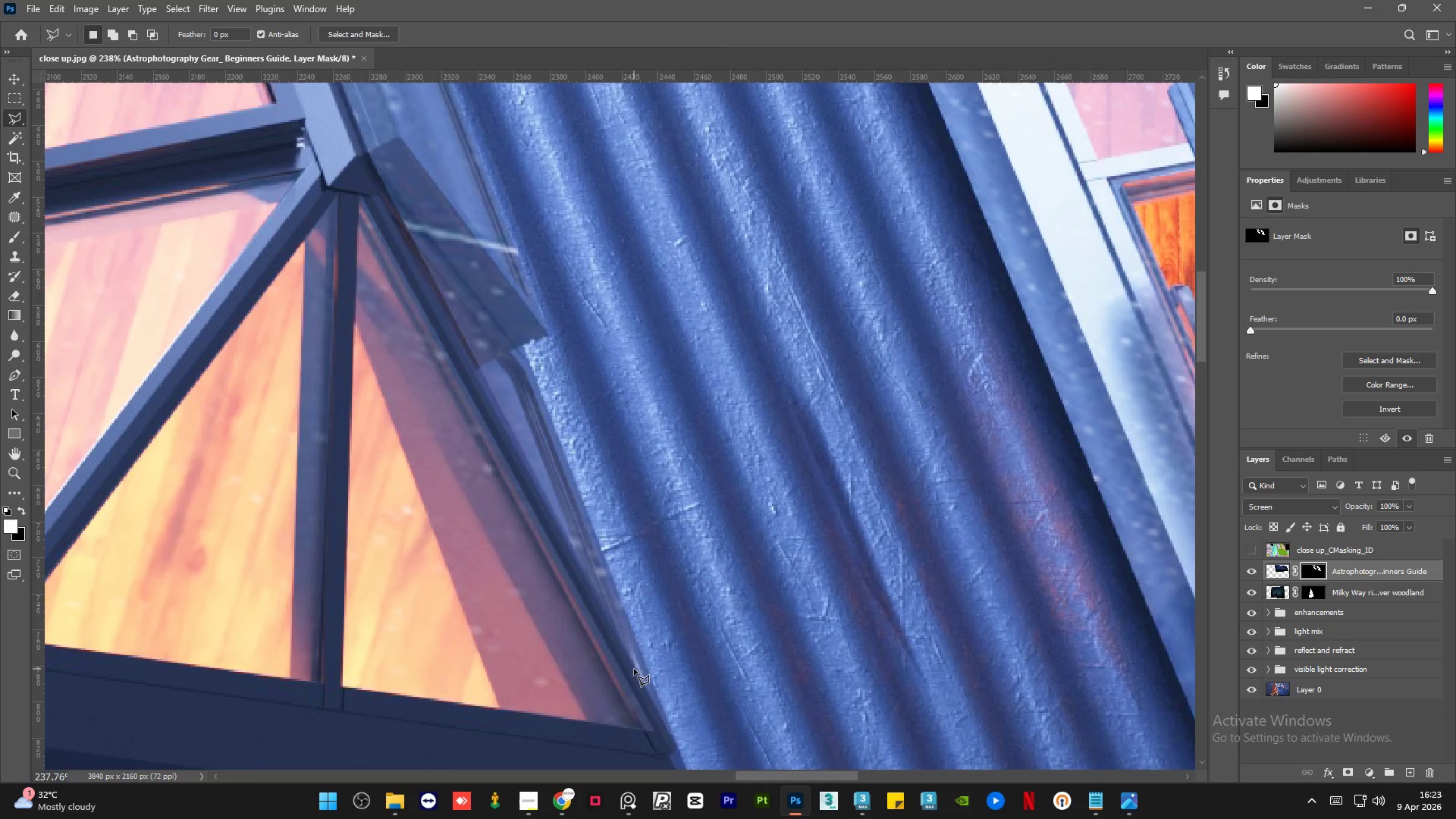 
left_click([634, 669])
 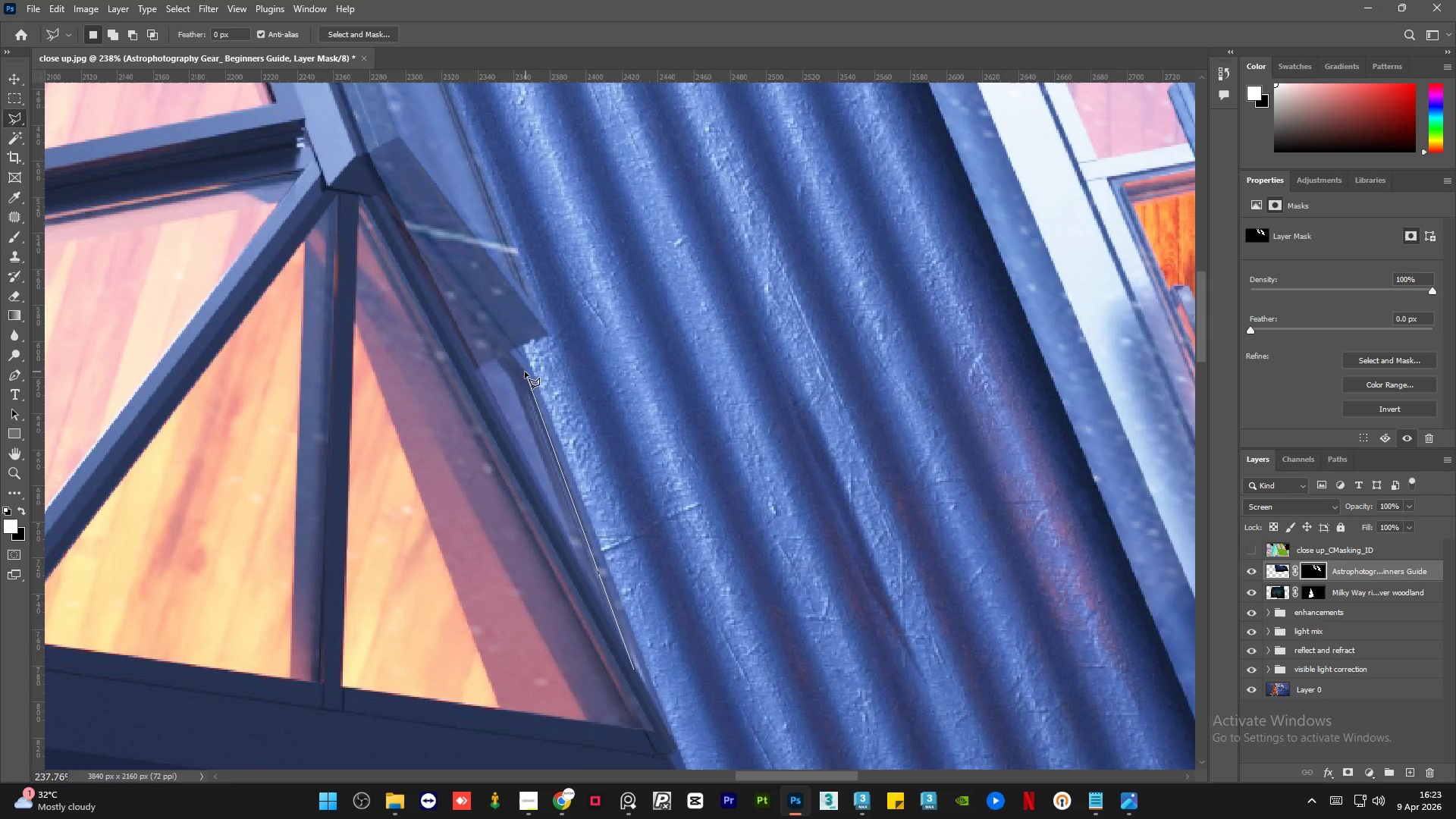 
left_click([522, 372])
 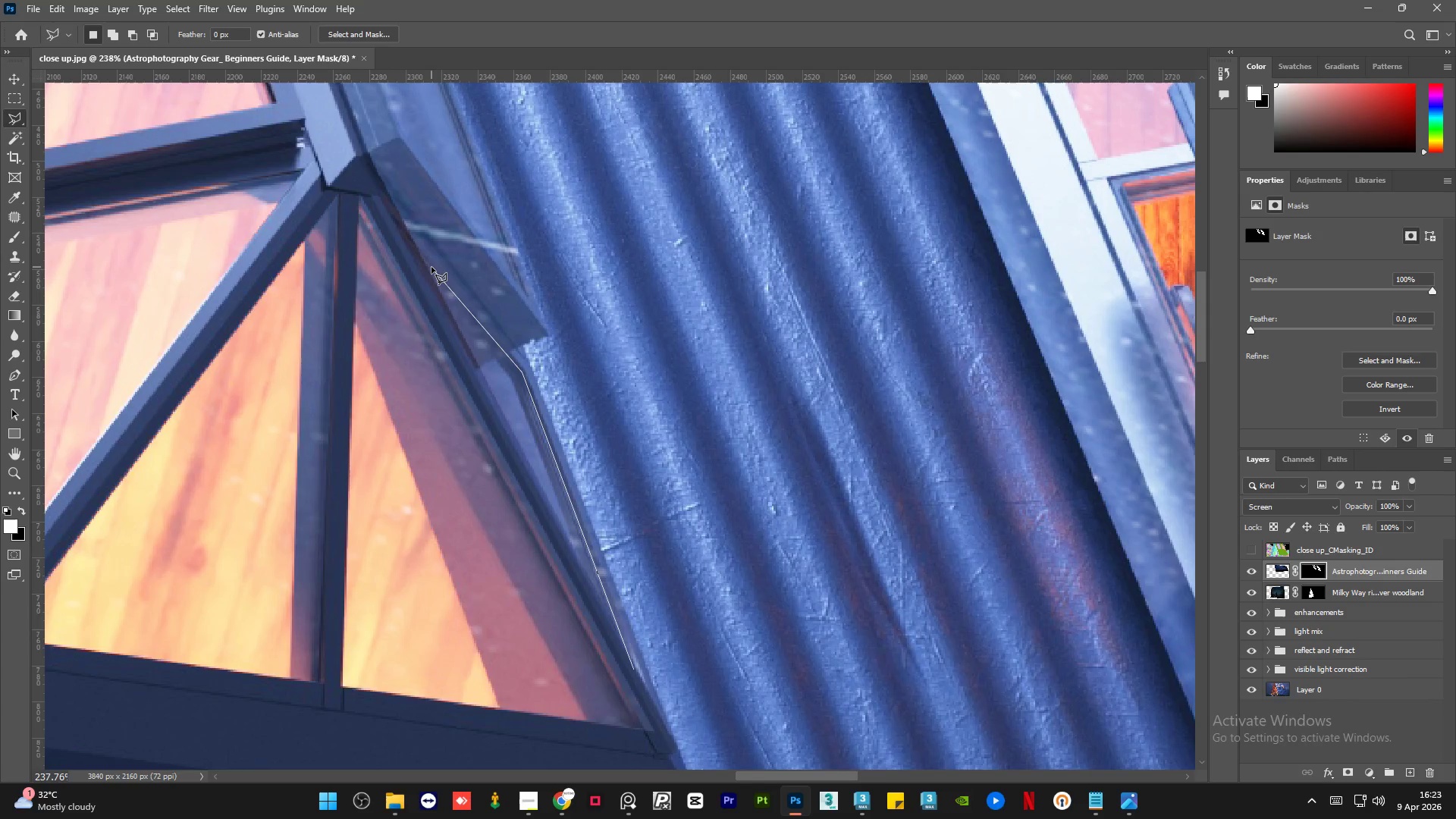 
left_click([425, 256])
 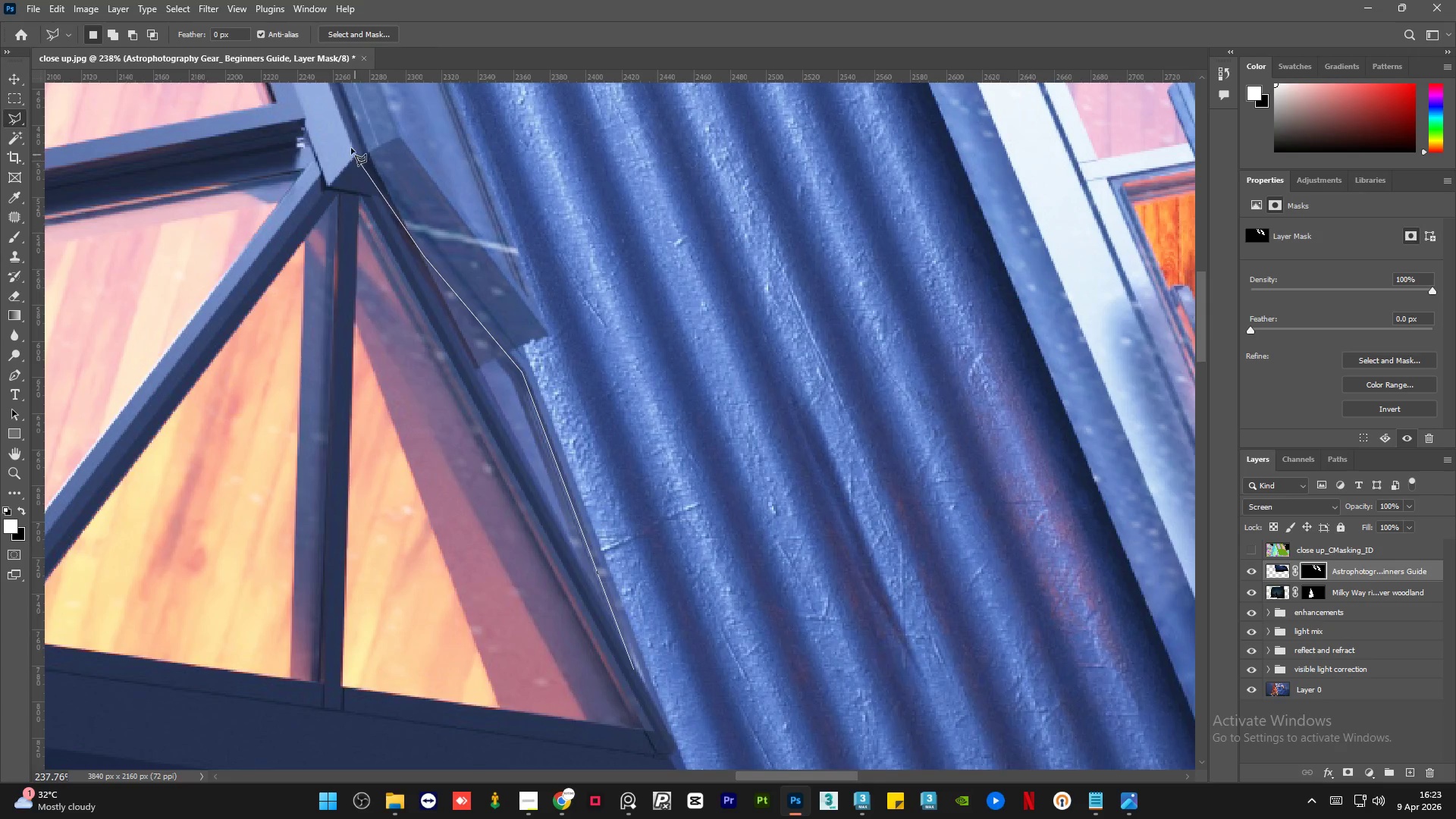 
left_click([349, 146])
 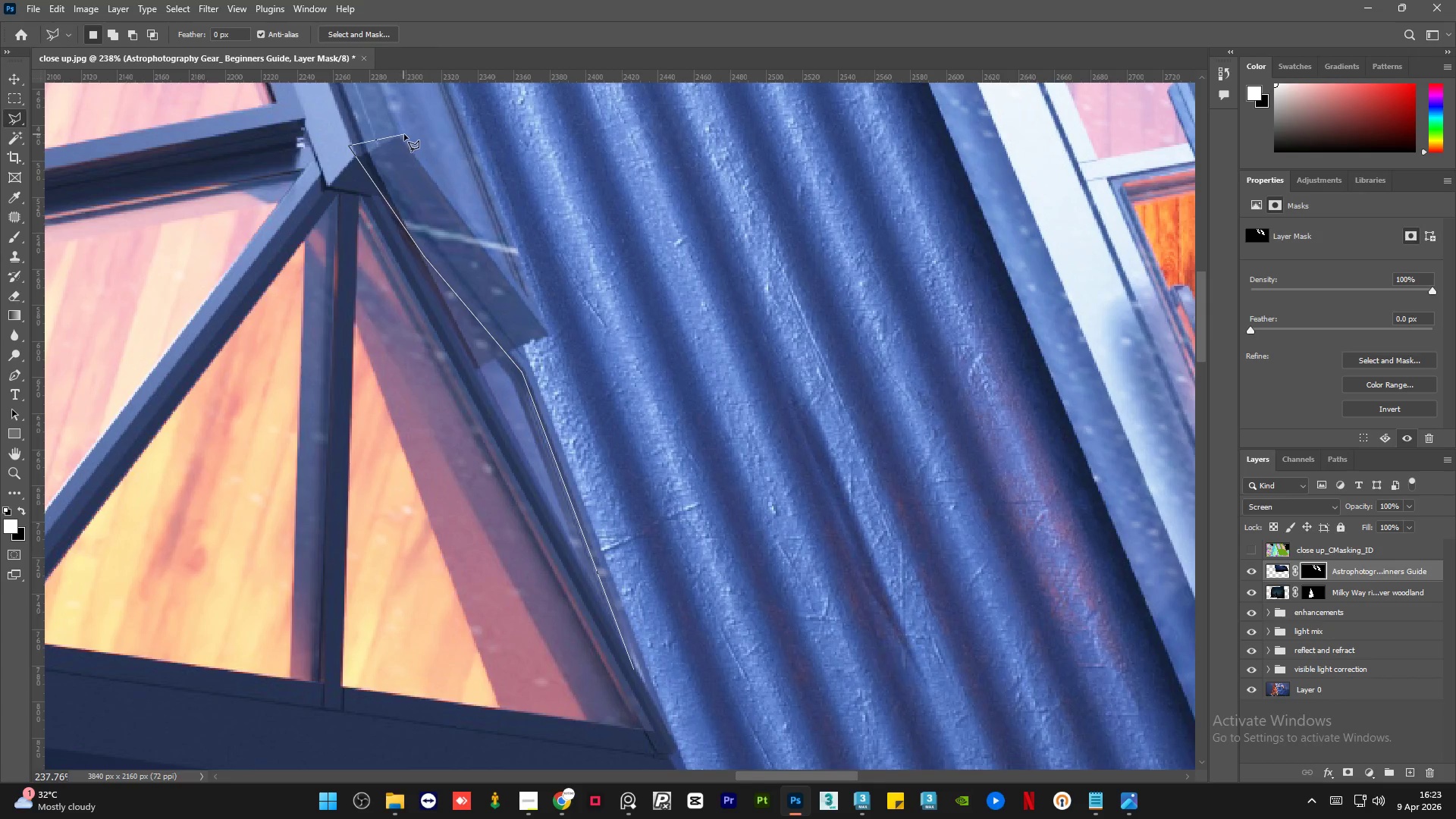 
left_click([406, 133])
 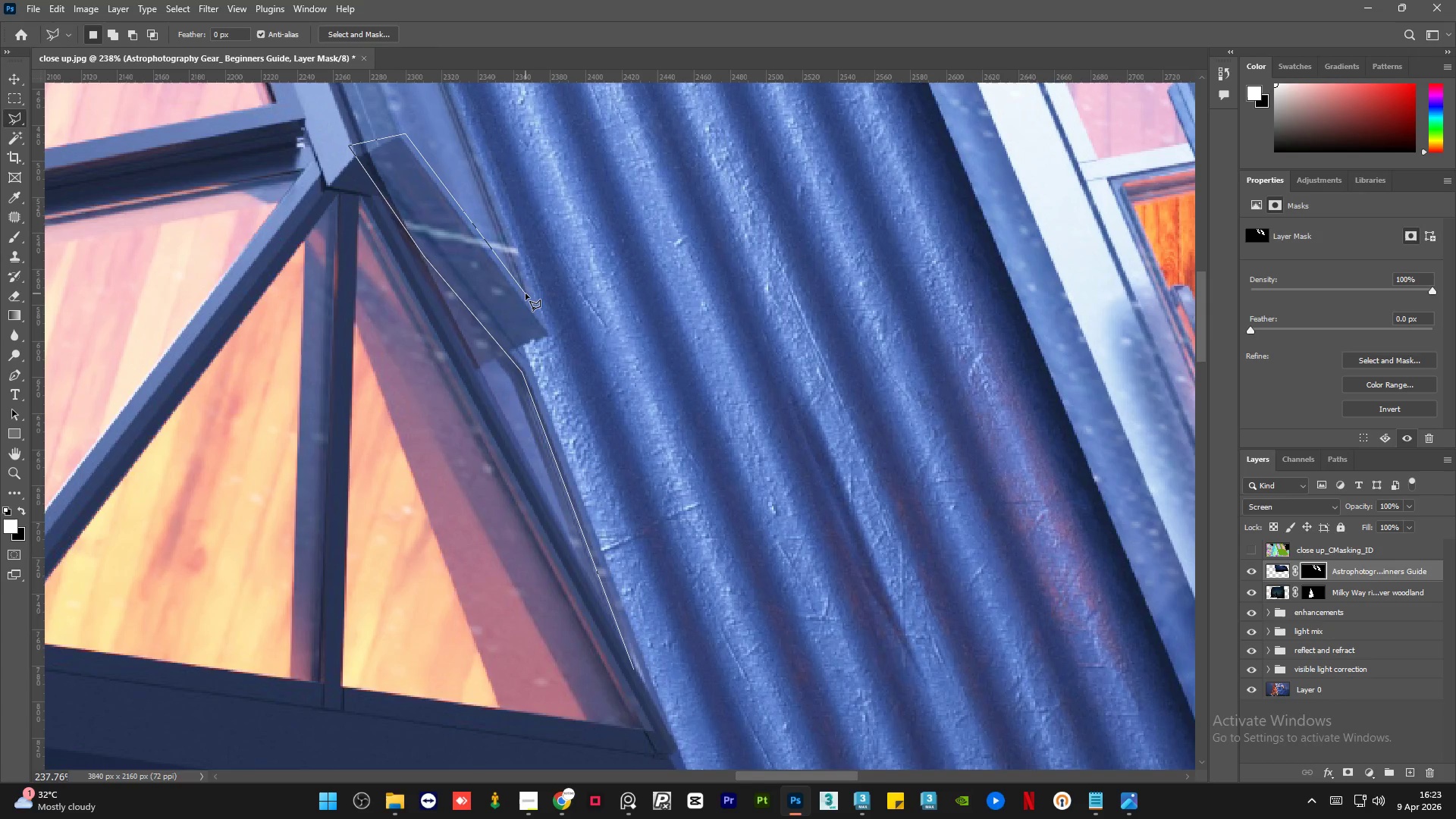 
left_click([522, 293])
 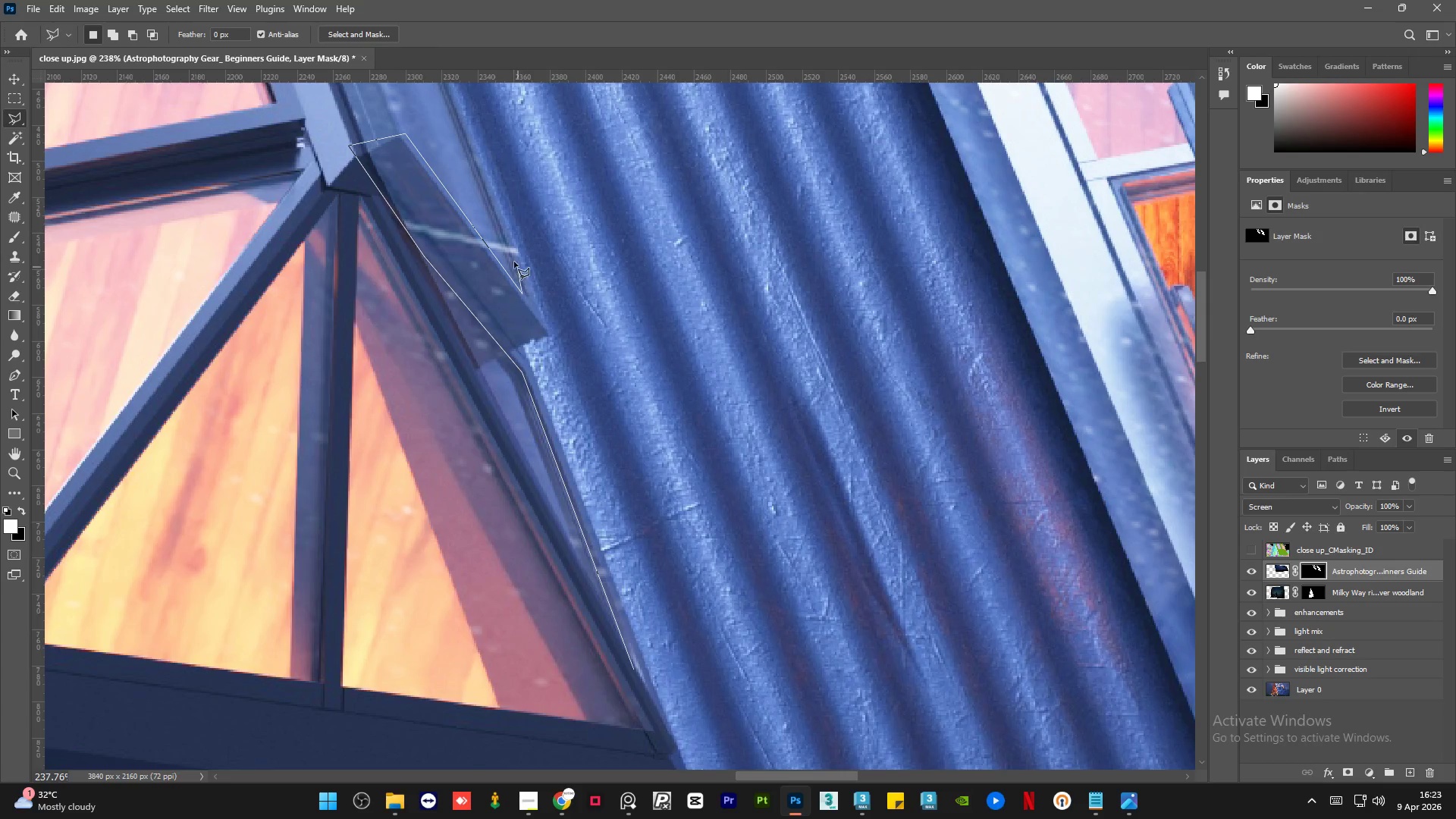 
left_click([508, 249])
 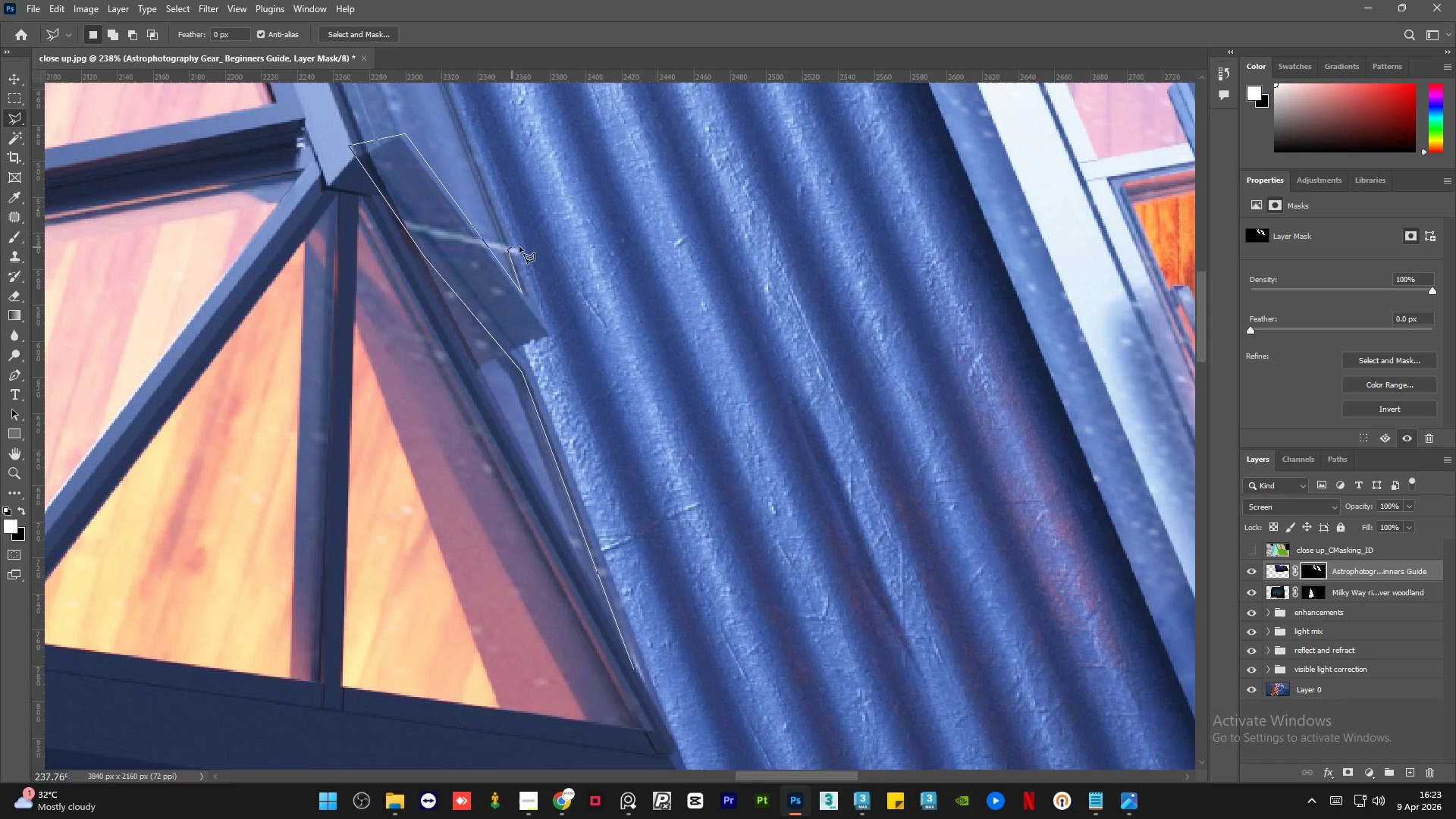 
left_click_drag(start_coordinate=[521, 246], to_coordinate=[526, 249])
 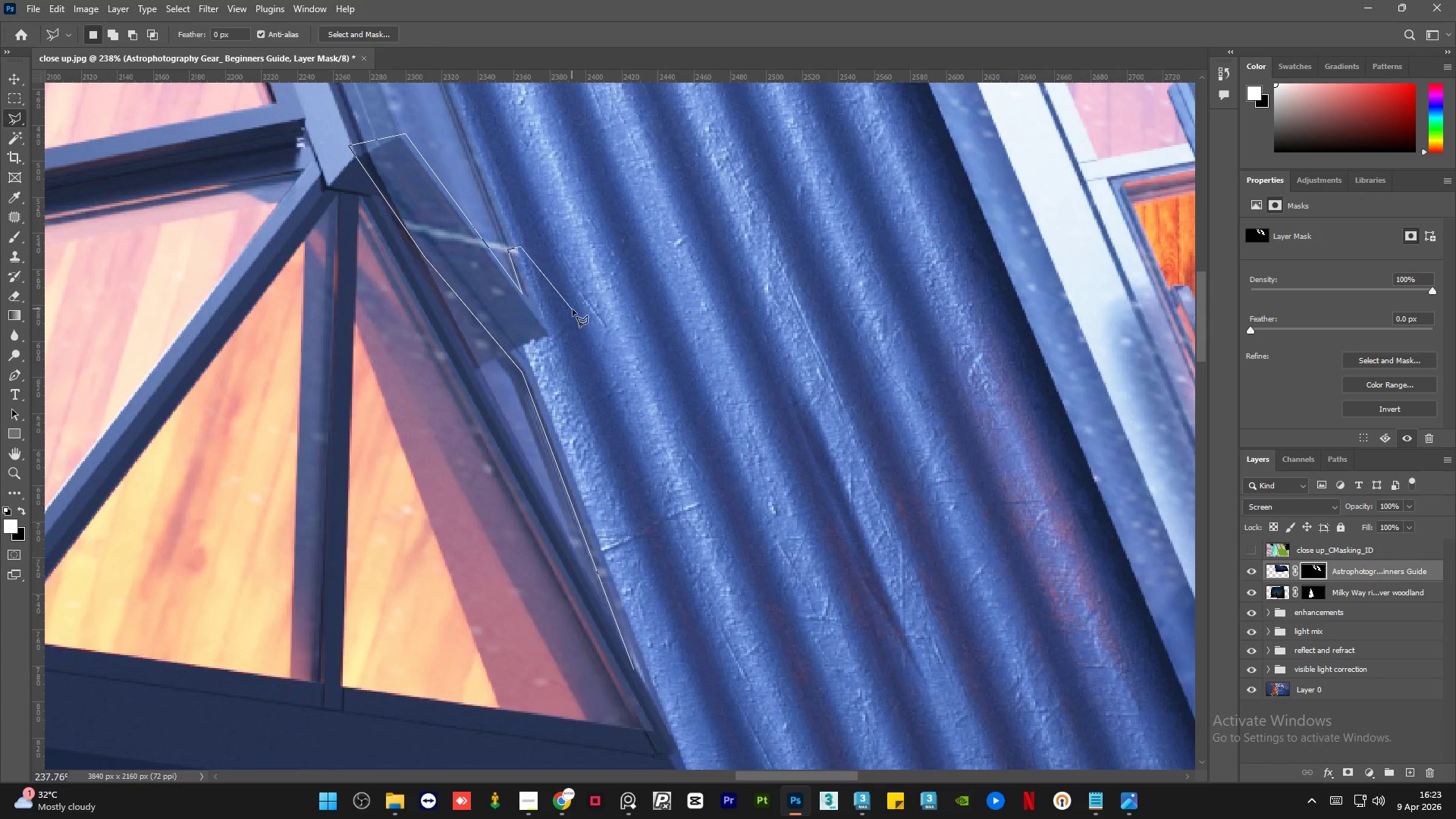 
left_click_drag(start_coordinate=[573, 309], to_coordinate=[591, 337])
 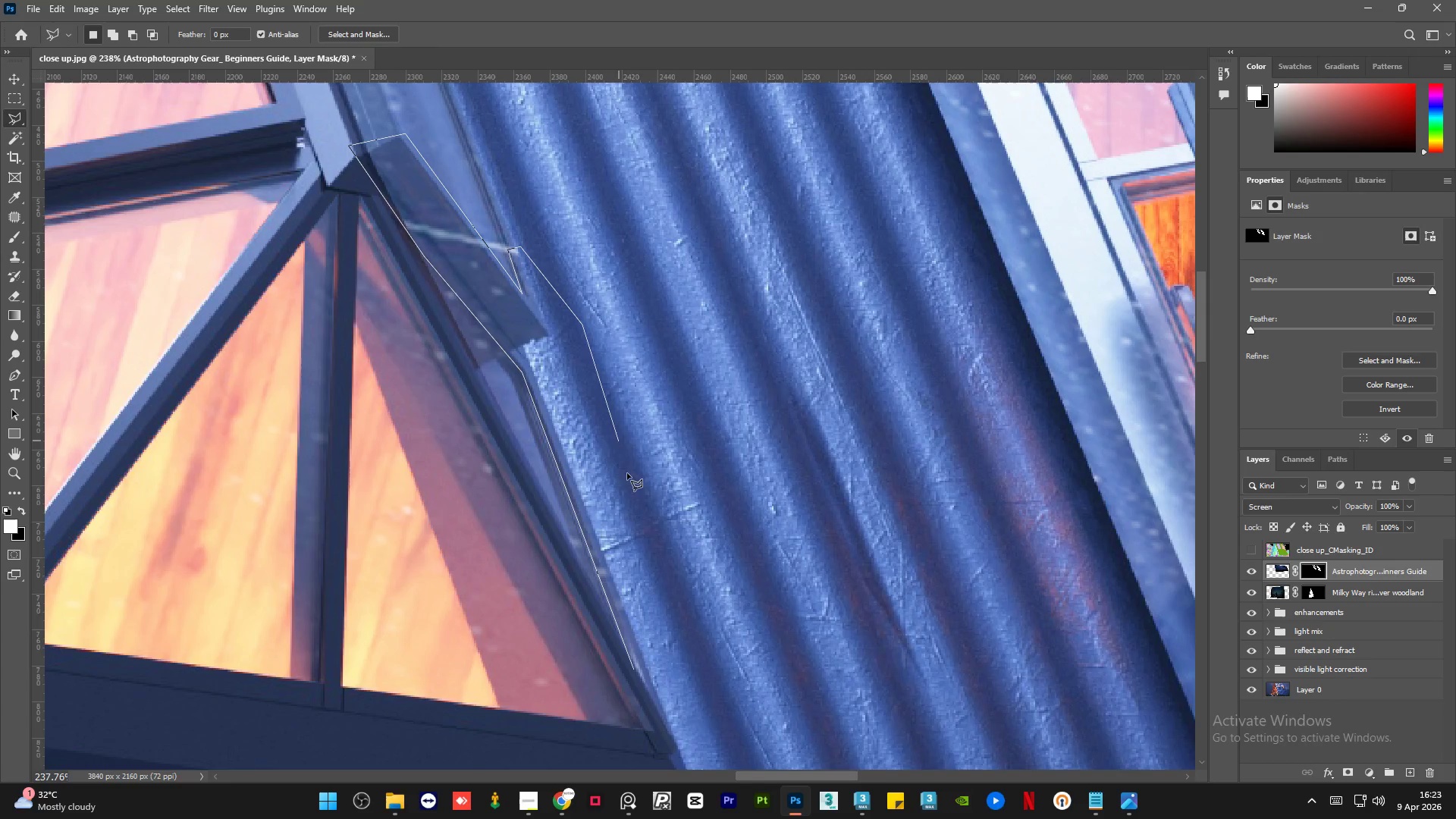 
left_click_drag(start_coordinate=[628, 474], to_coordinate=[632, 488])
 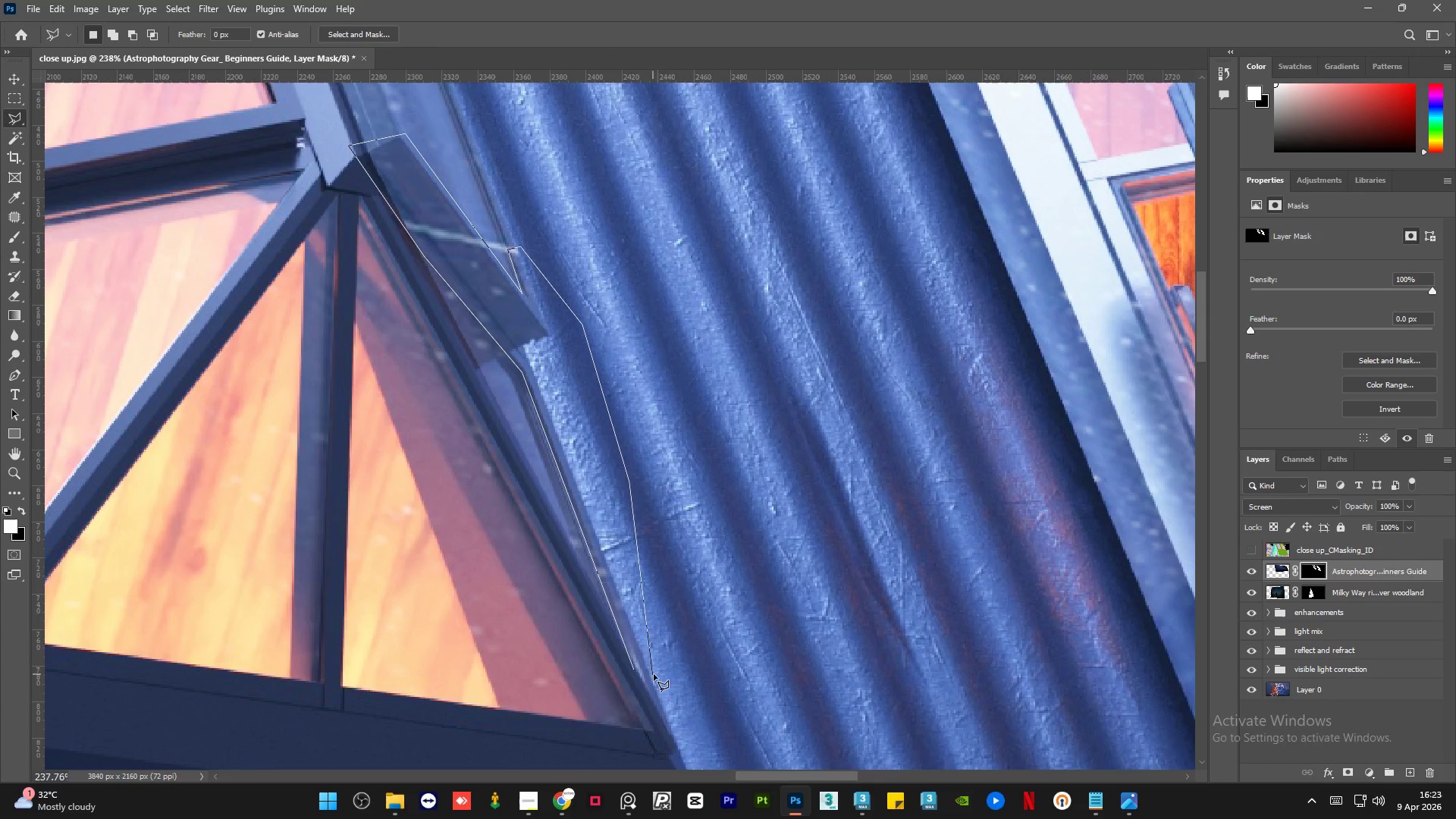 
left_click_drag(start_coordinate=[662, 691], to_coordinate=[667, 698])
 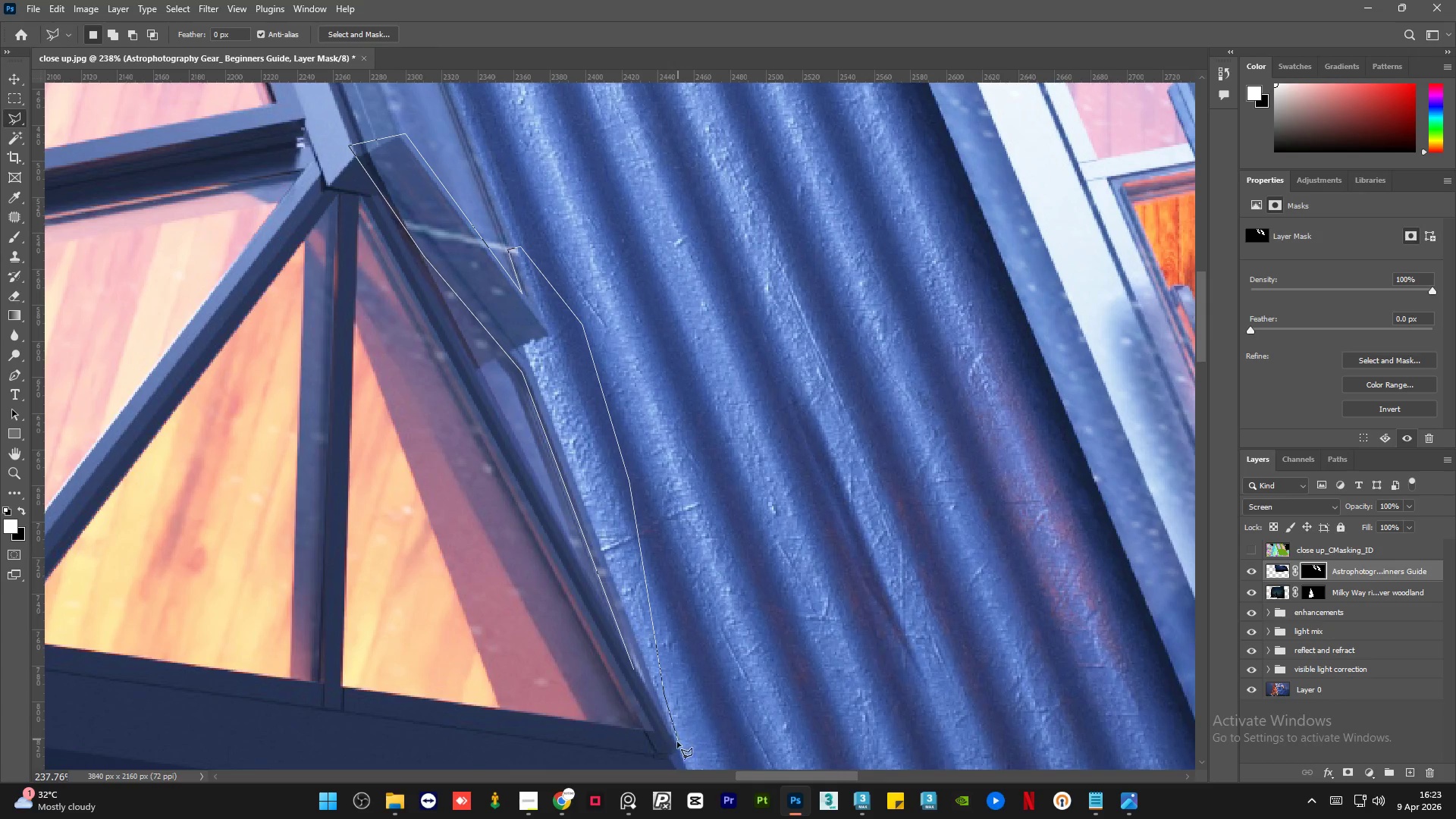 
left_click([676, 744])
 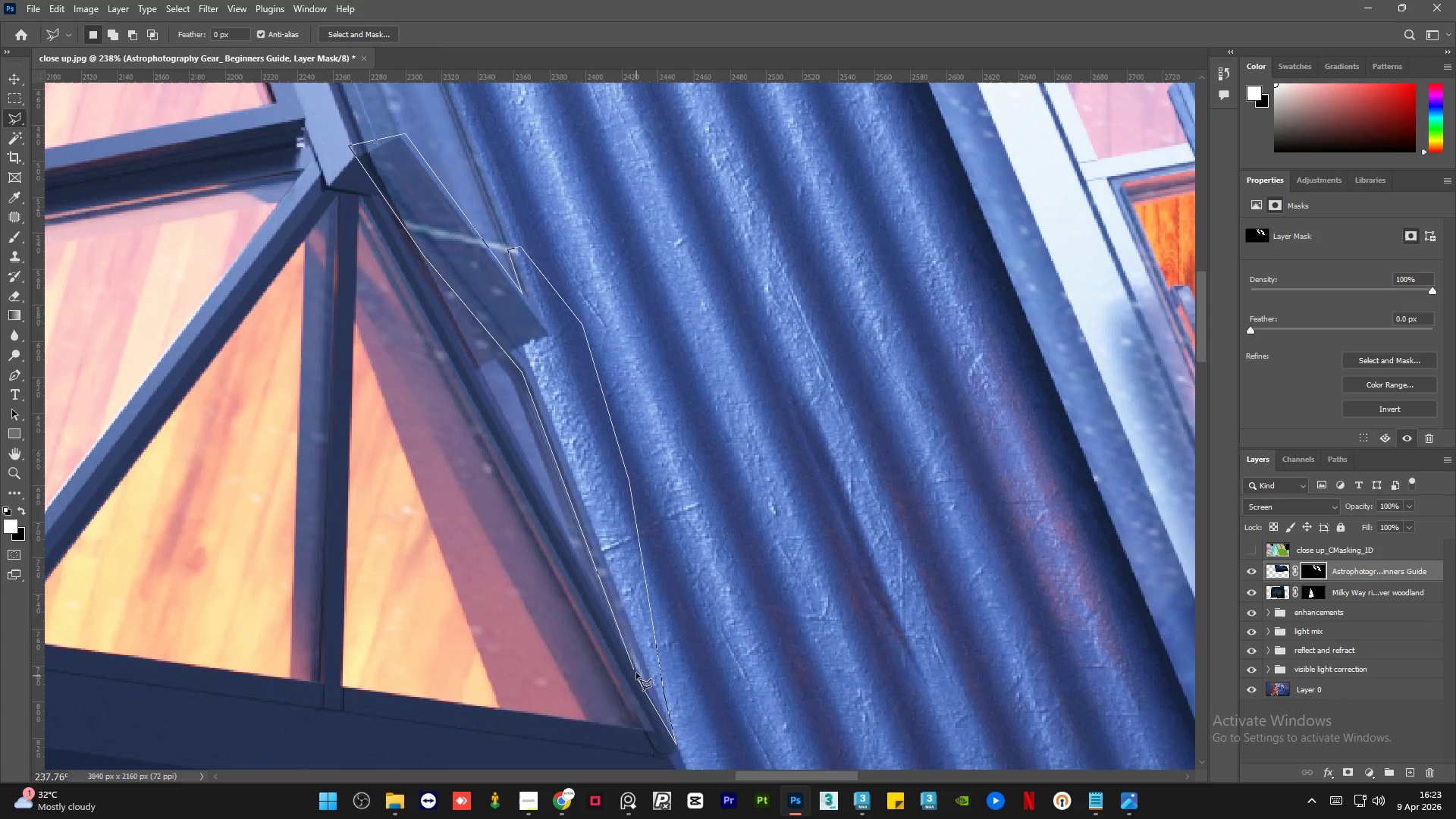 
left_click([635, 670])
 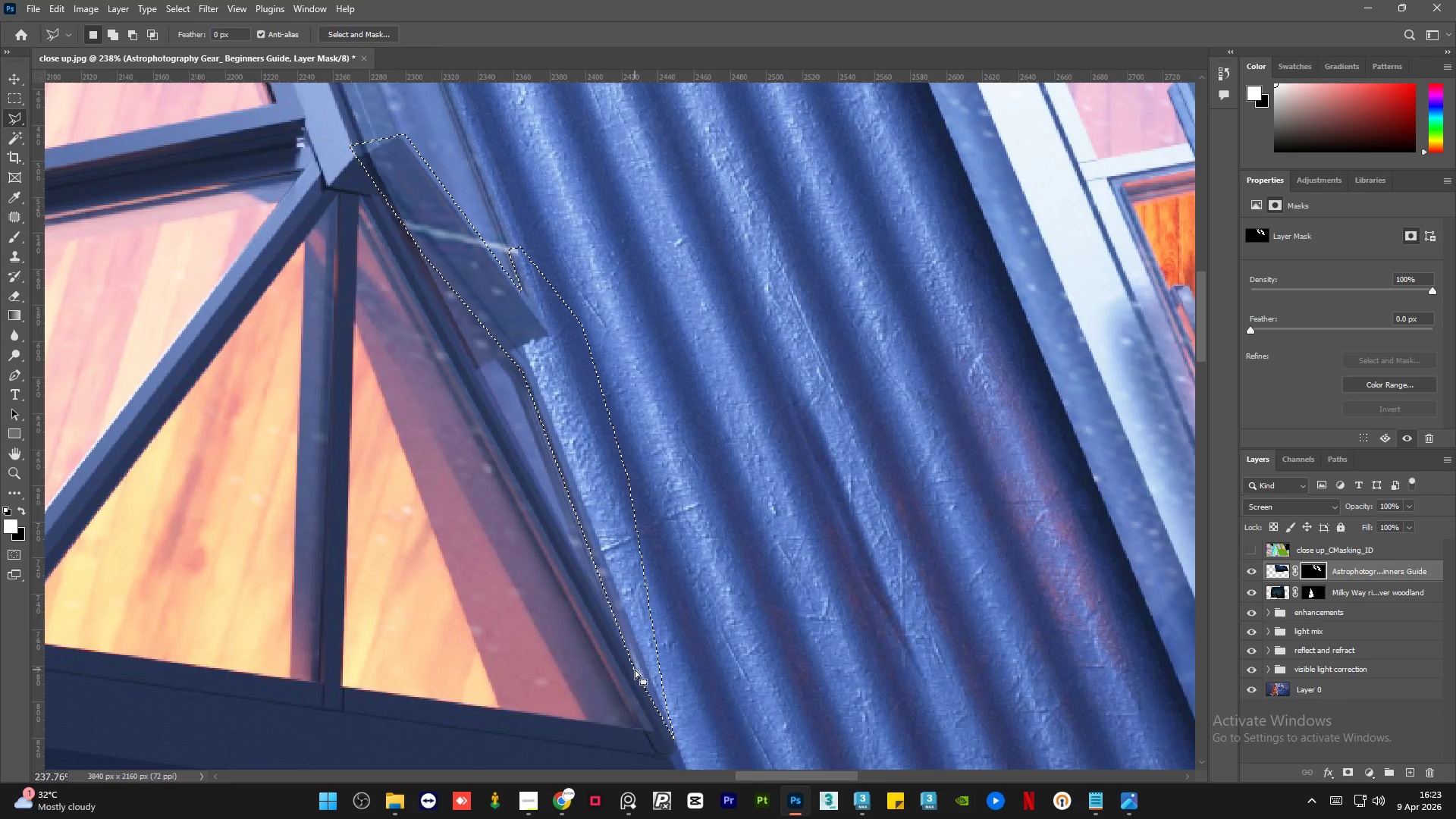 
key(Delete)
 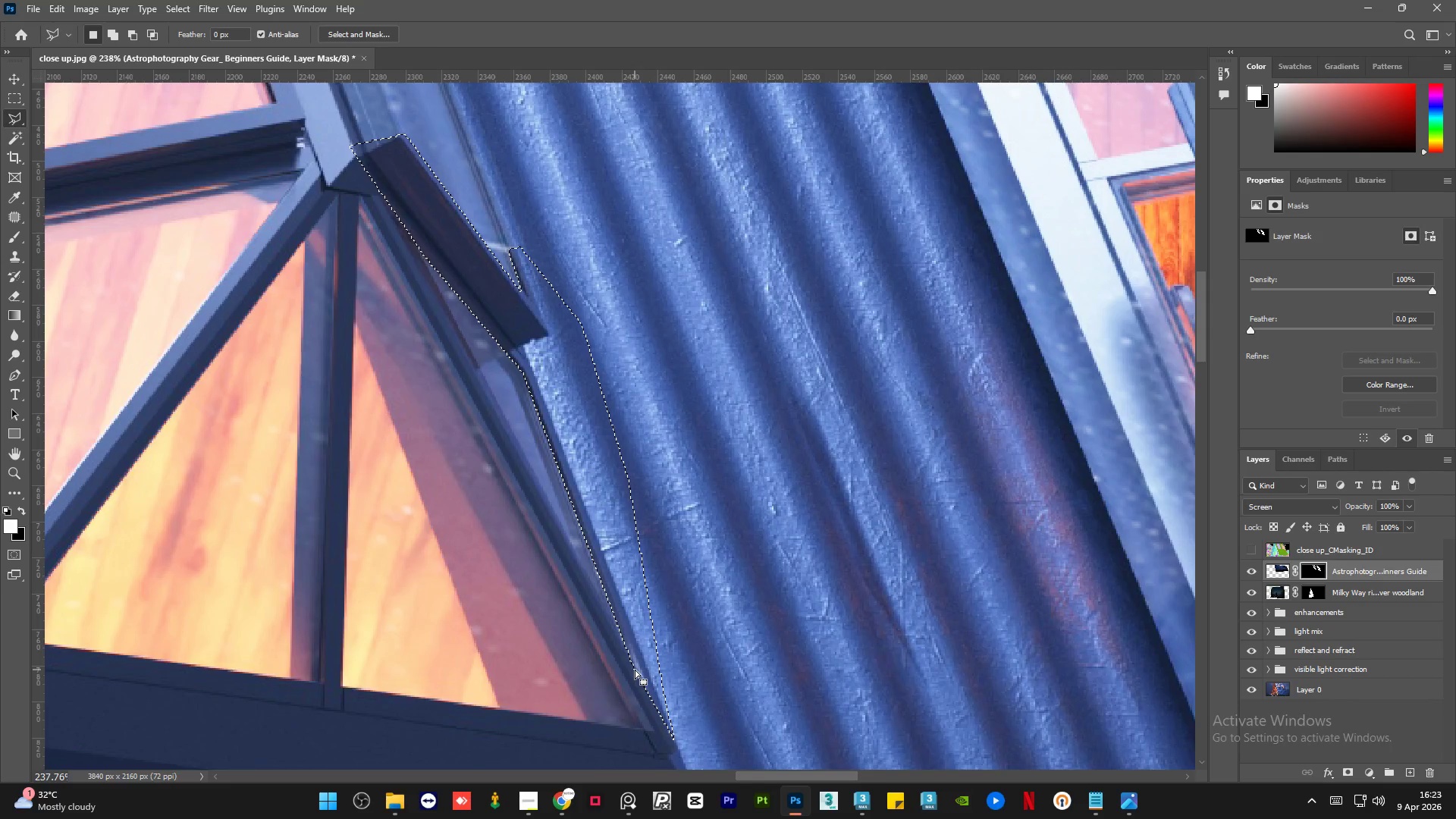 
key(Control+D)
 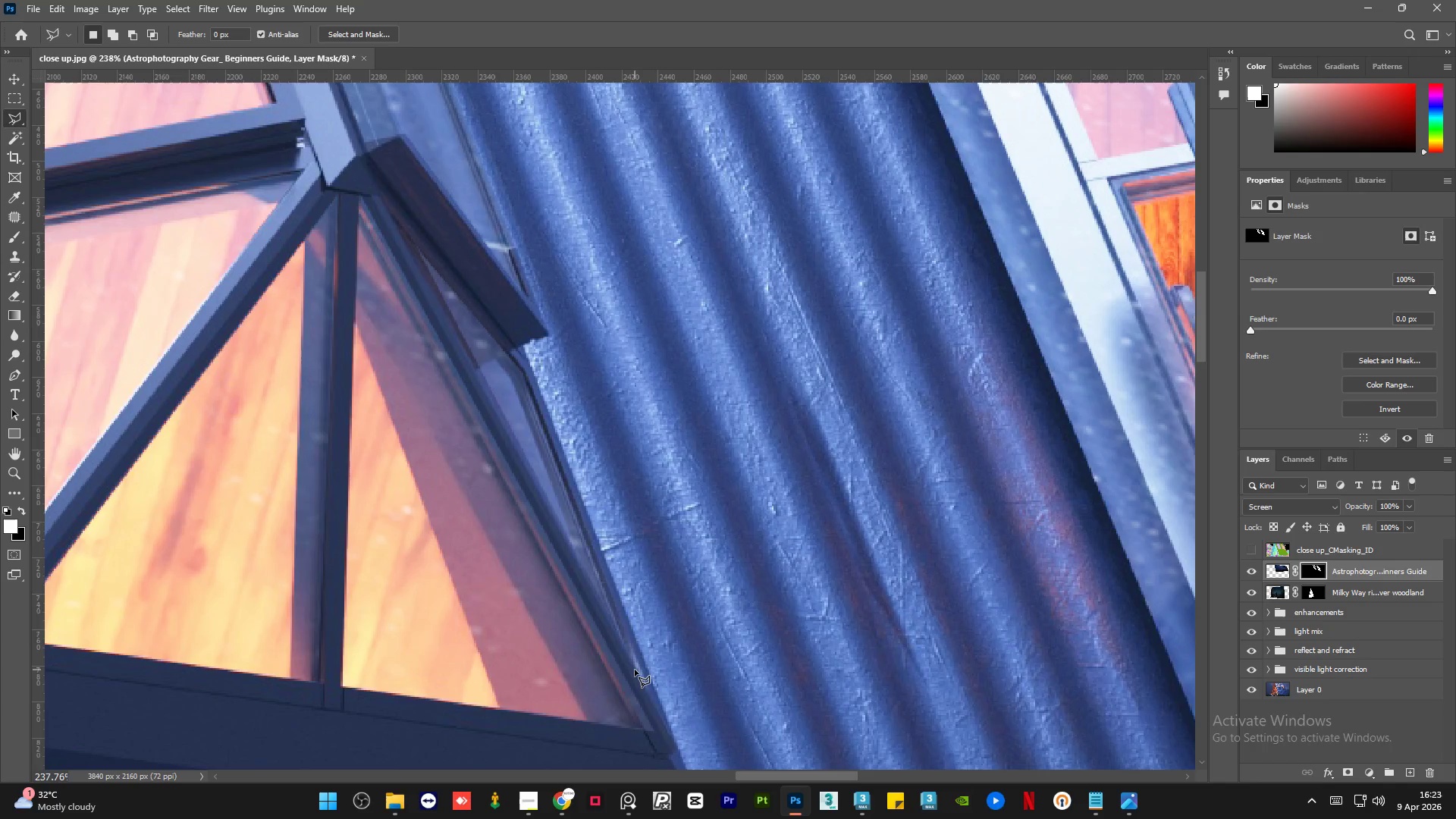 
hold_key(key=AltLeft, duration=1.5)
hold_key(key=AltLeft, duration=1.19)
scroll: coordinate [635, 638], scroll_direction: none, amount: 0.0
 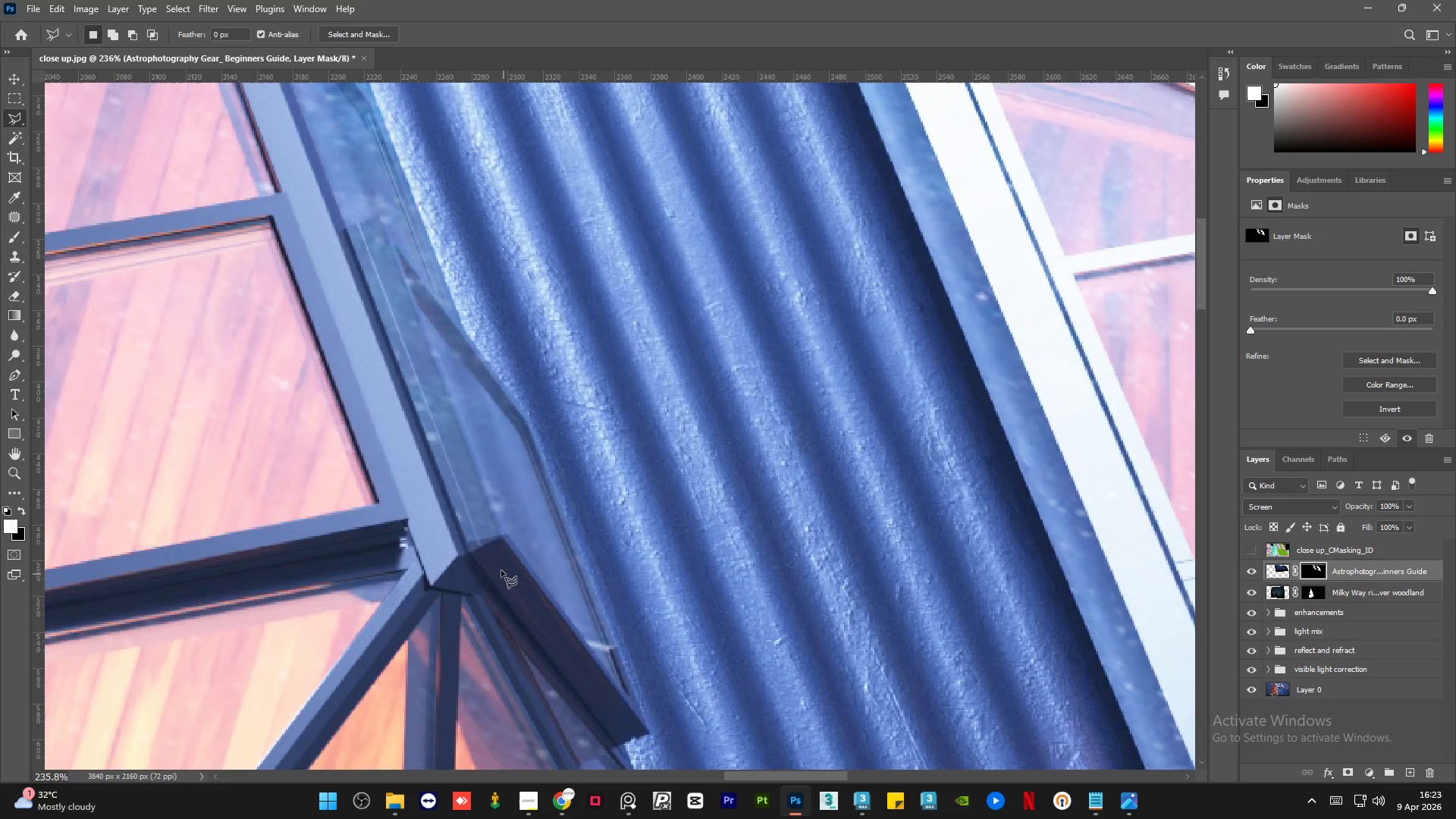 
left_click([507, 538])
 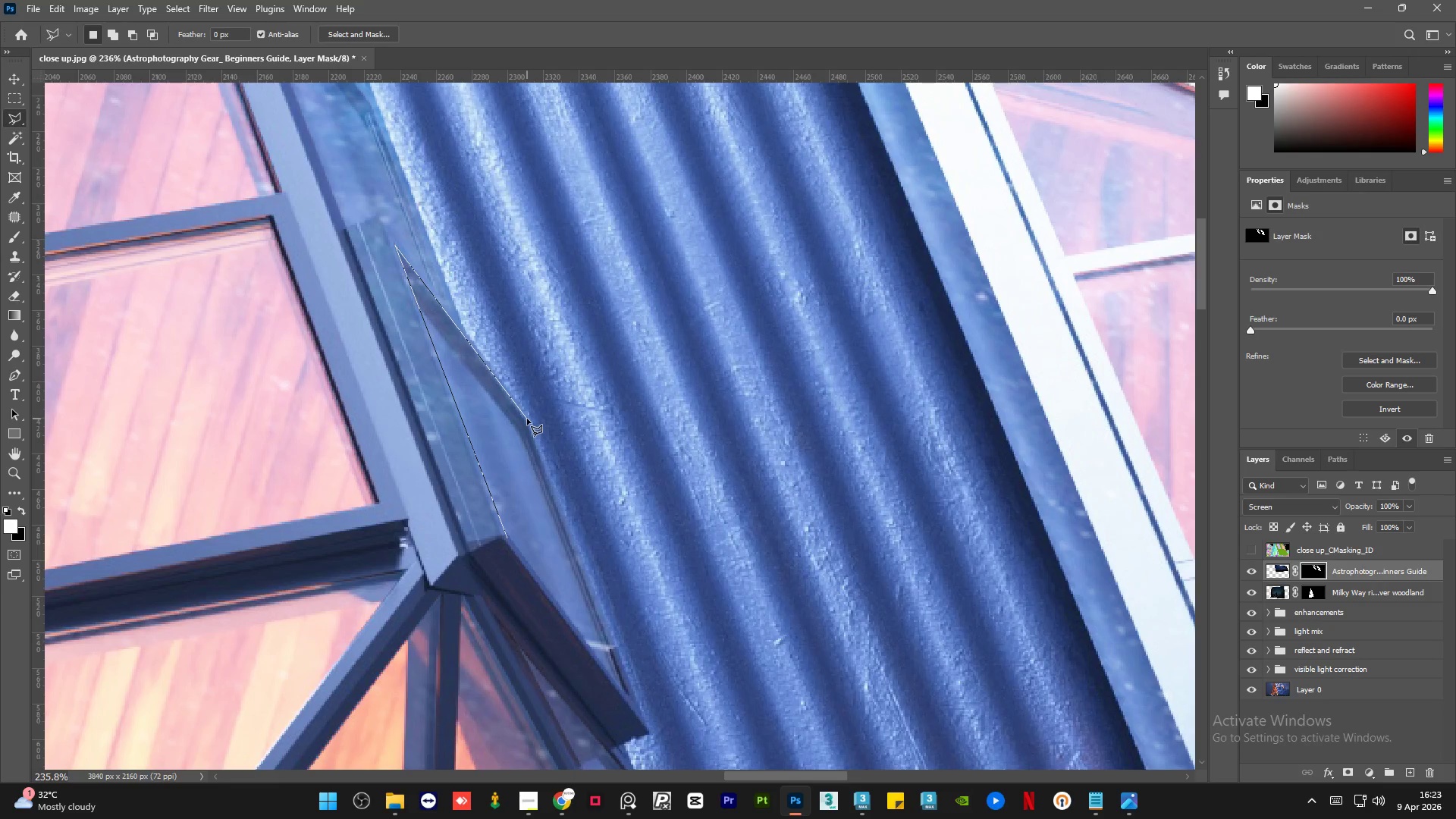 
left_click([526, 423])
 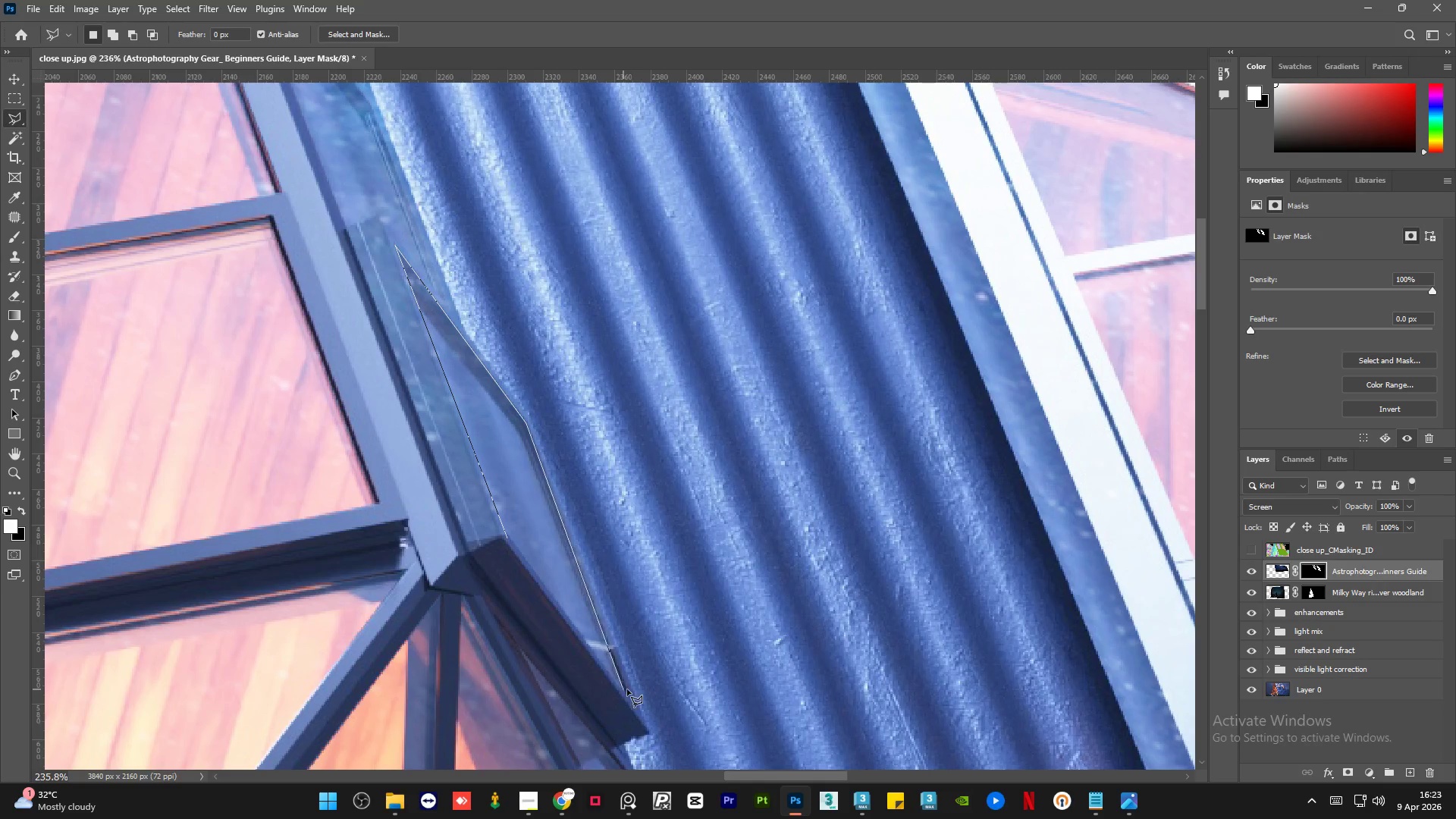 
left_click([627, 689])
 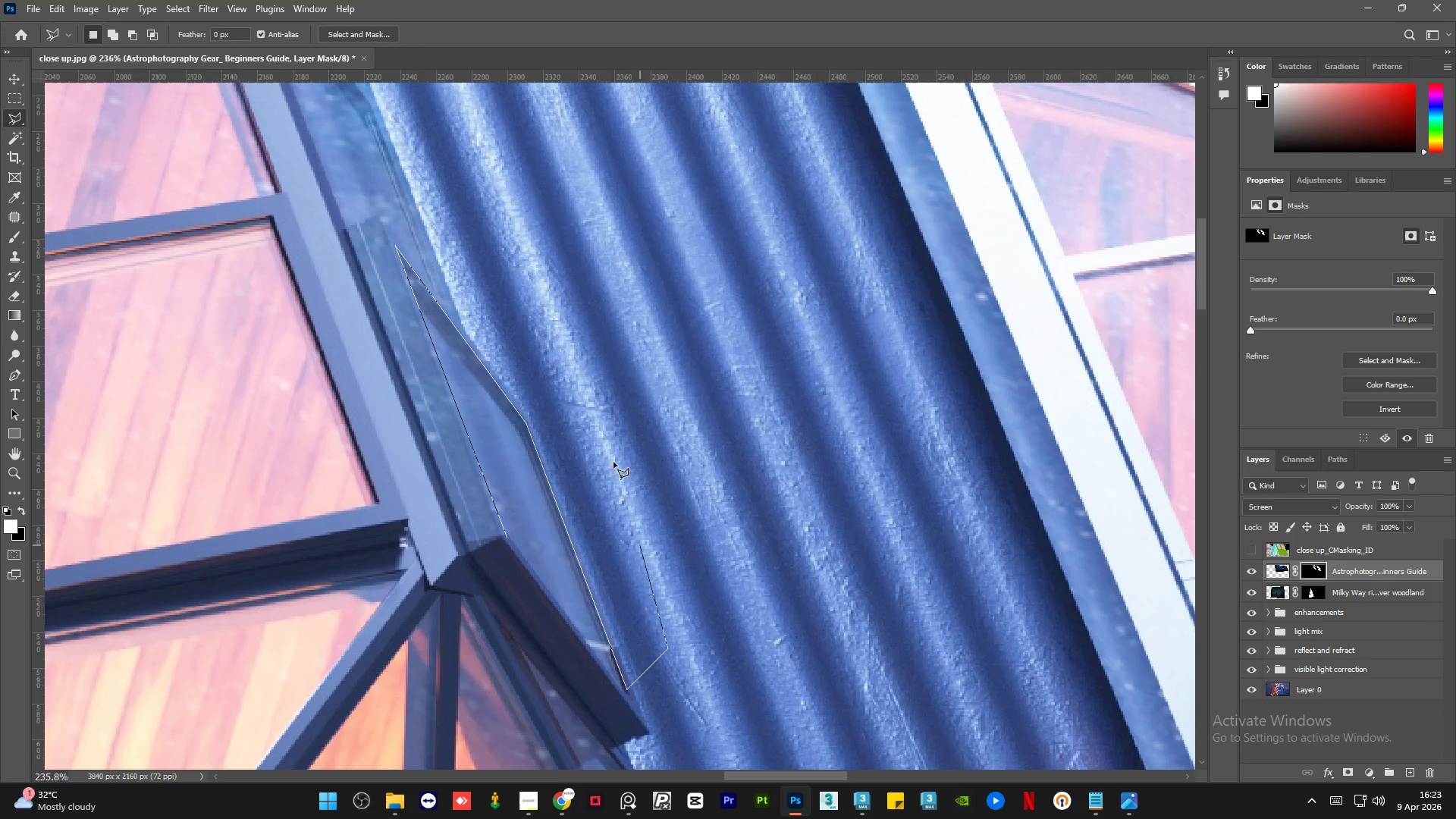 
triple_click([599, 414])
 